 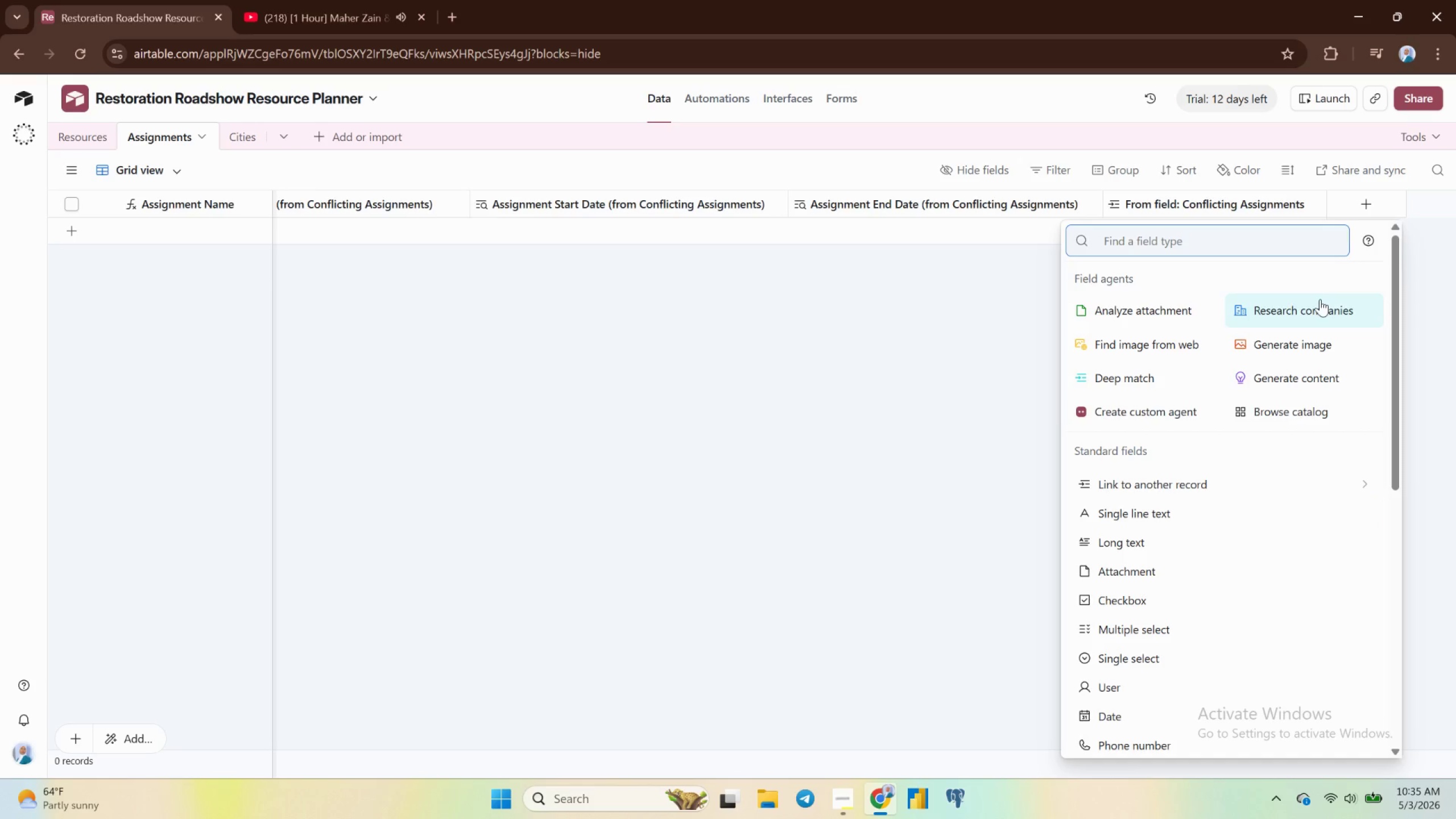 
scroll: coordinate [1119, 678], scroll_direction: down, amount: 3.0
 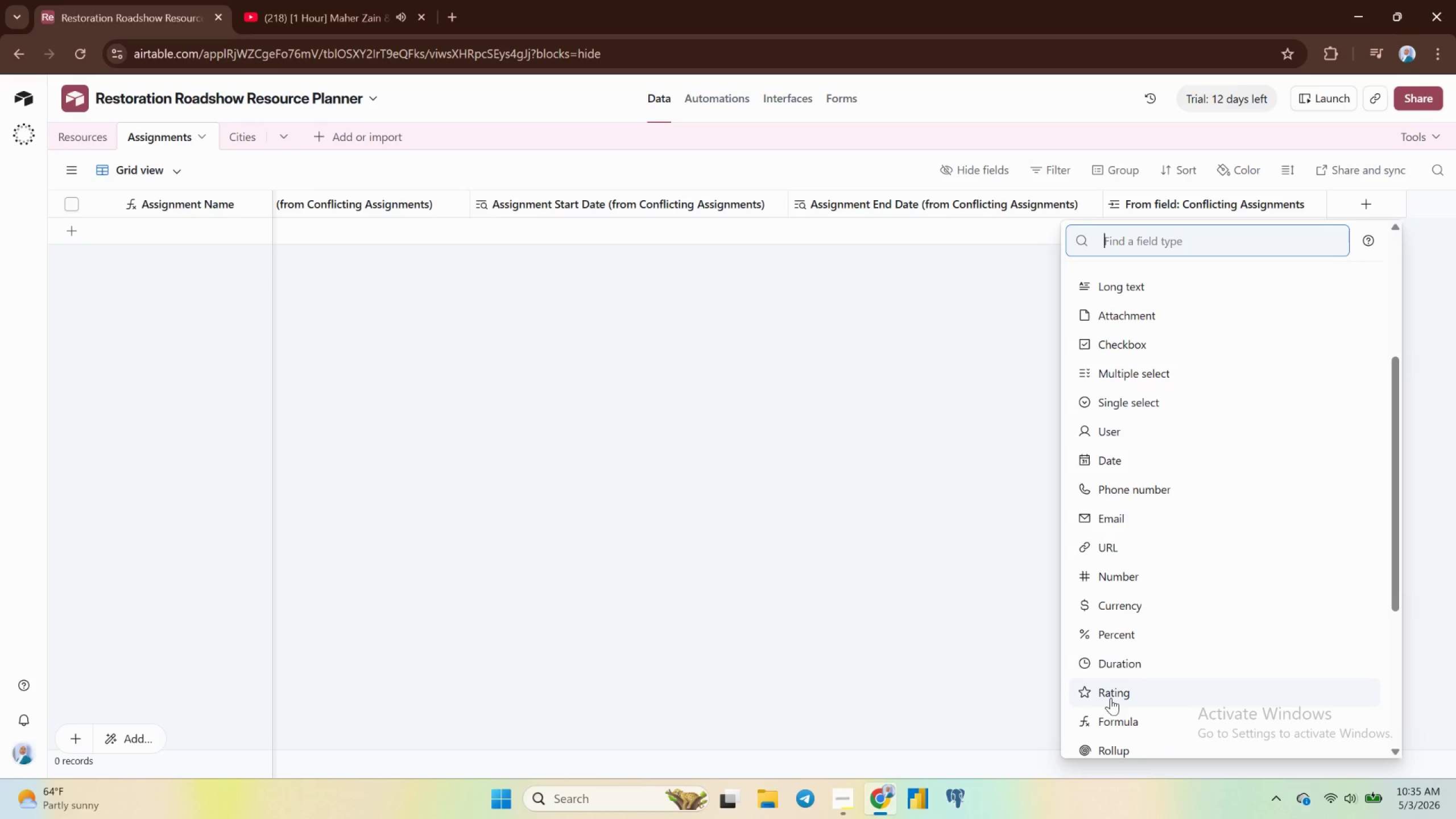 
left_click([1115, 724])
 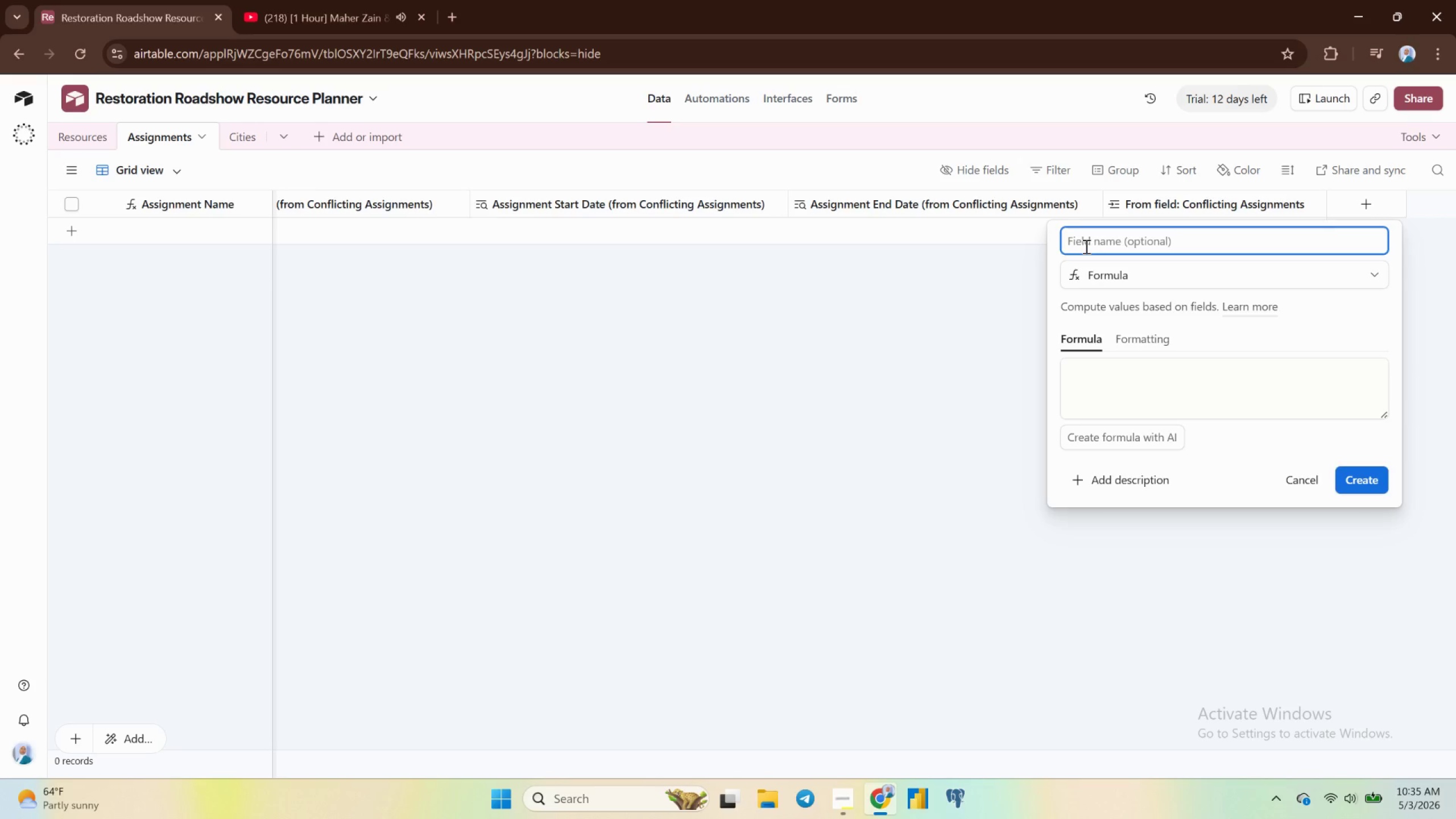 
wait(11.2)
 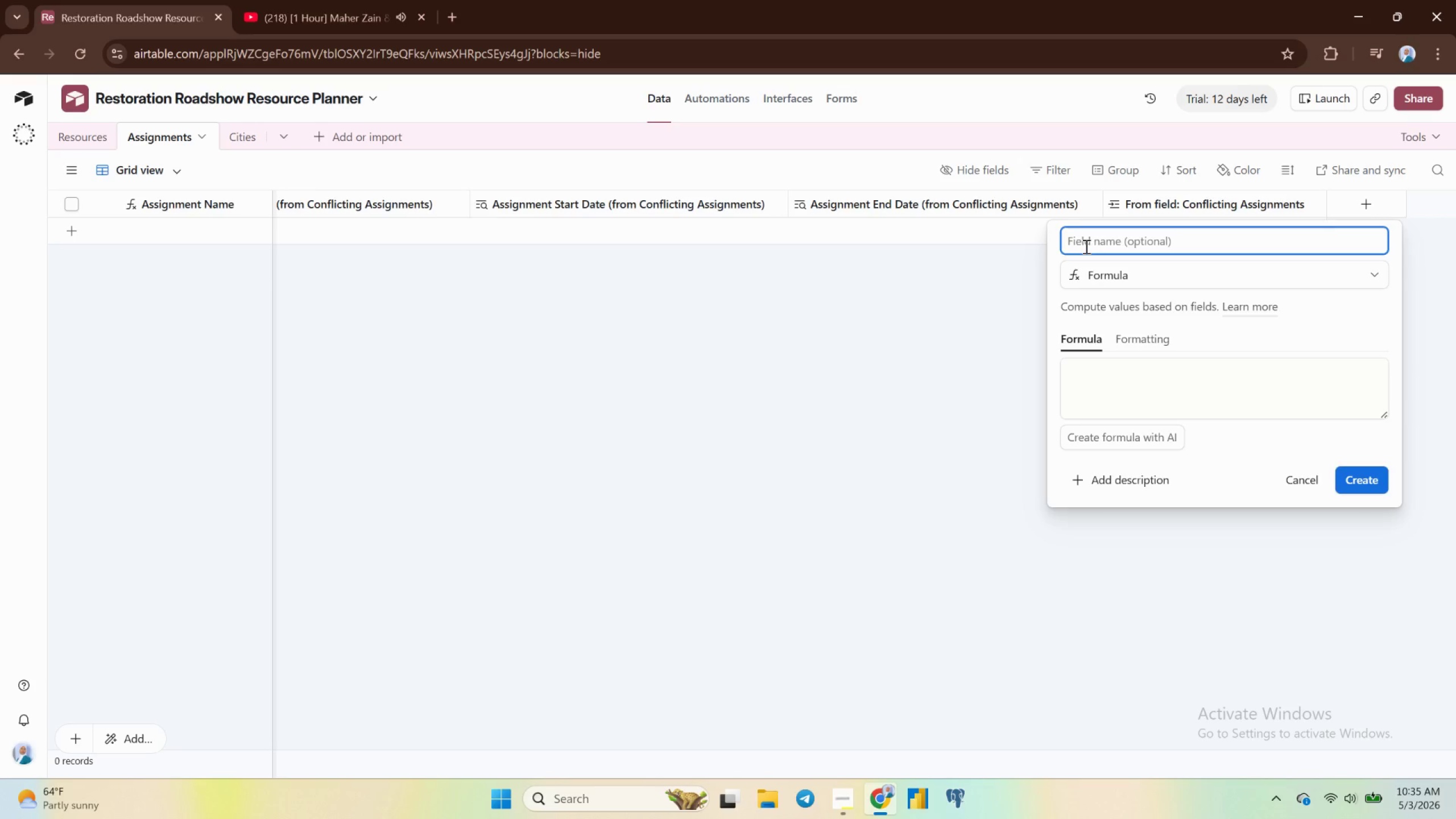 
hold_key(key=CapsLock, duration=0.33)
 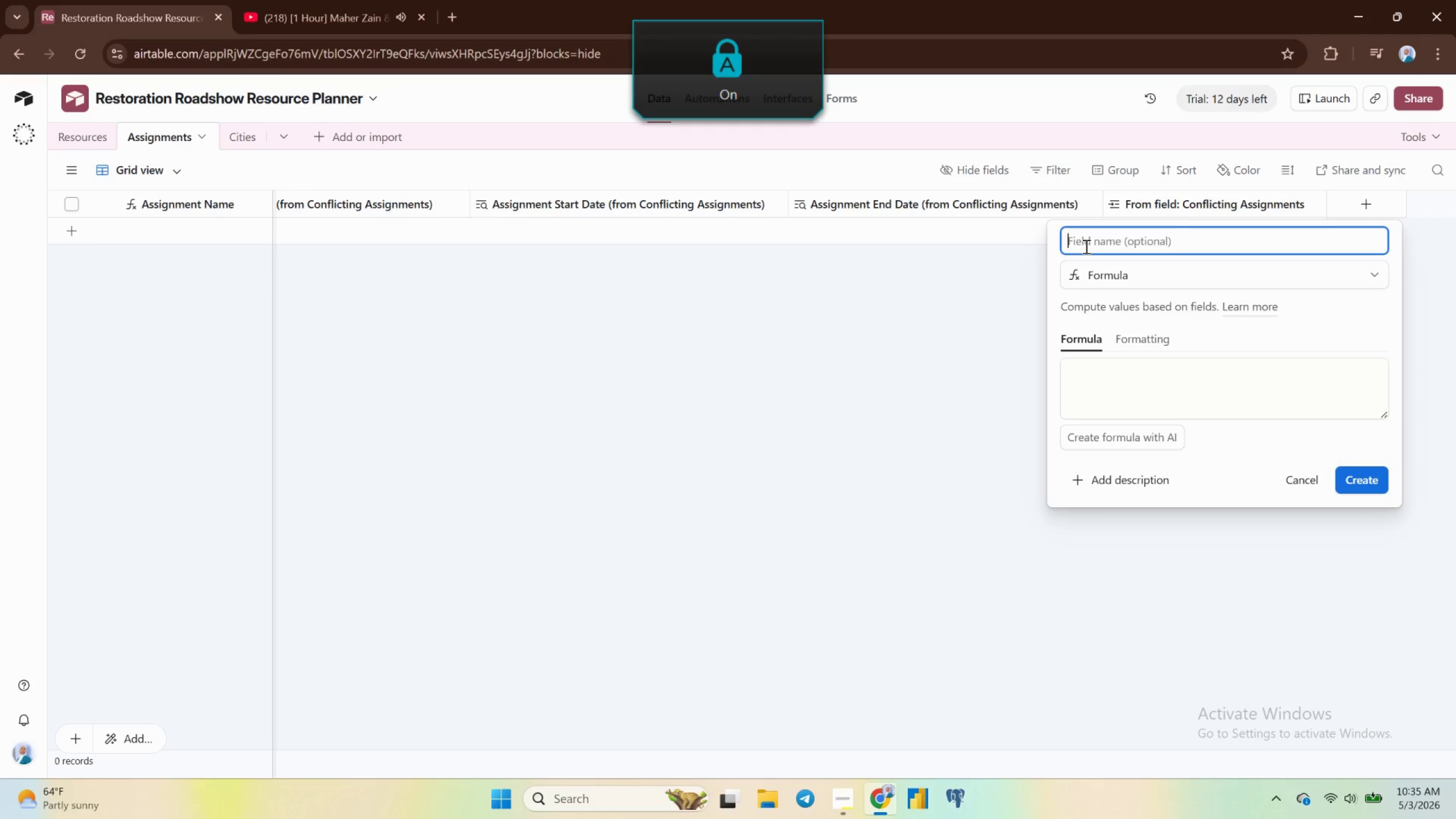 
type(Conflict Flg)
 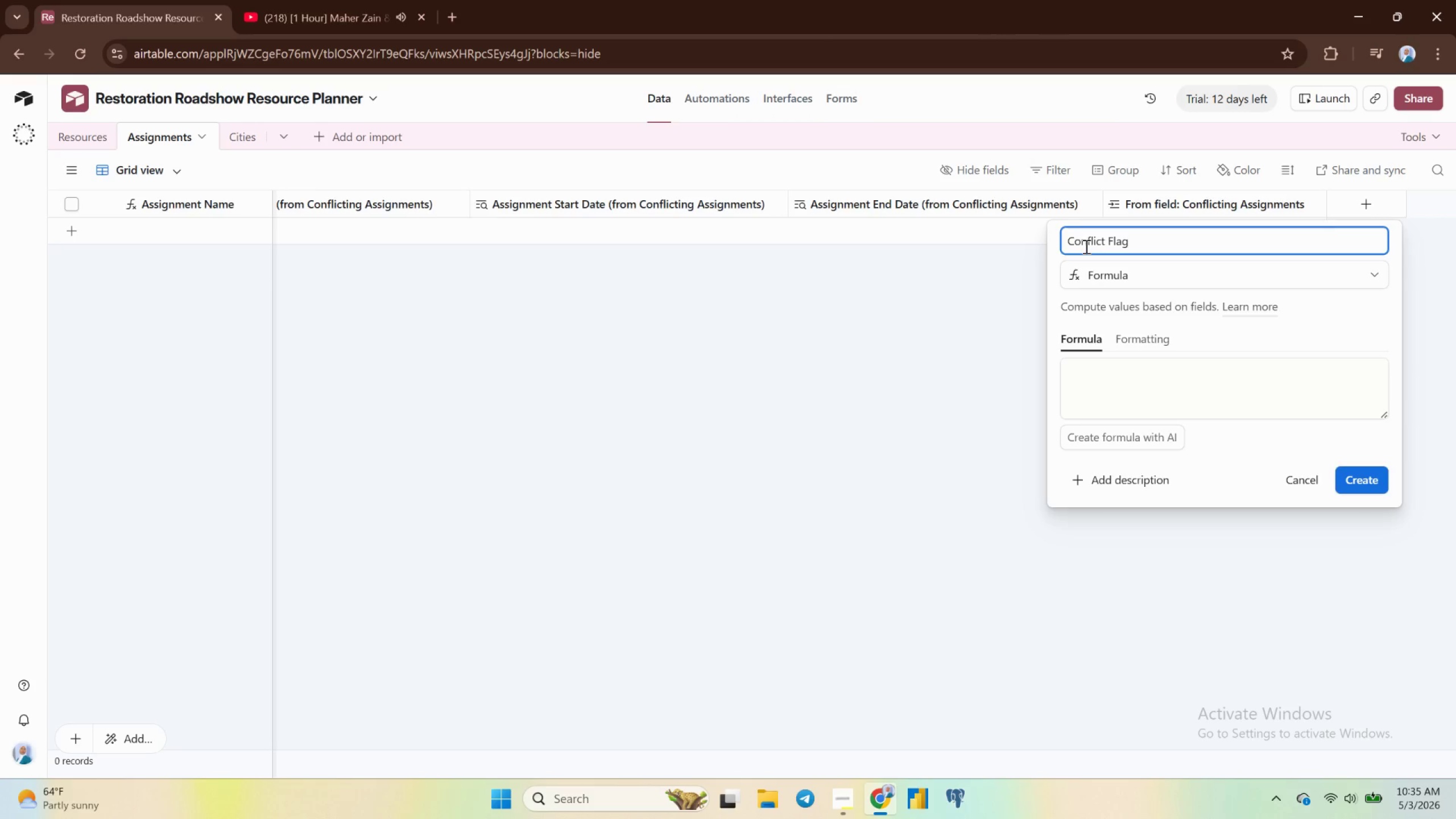 
hold_key(key=A, duration=0.31)
 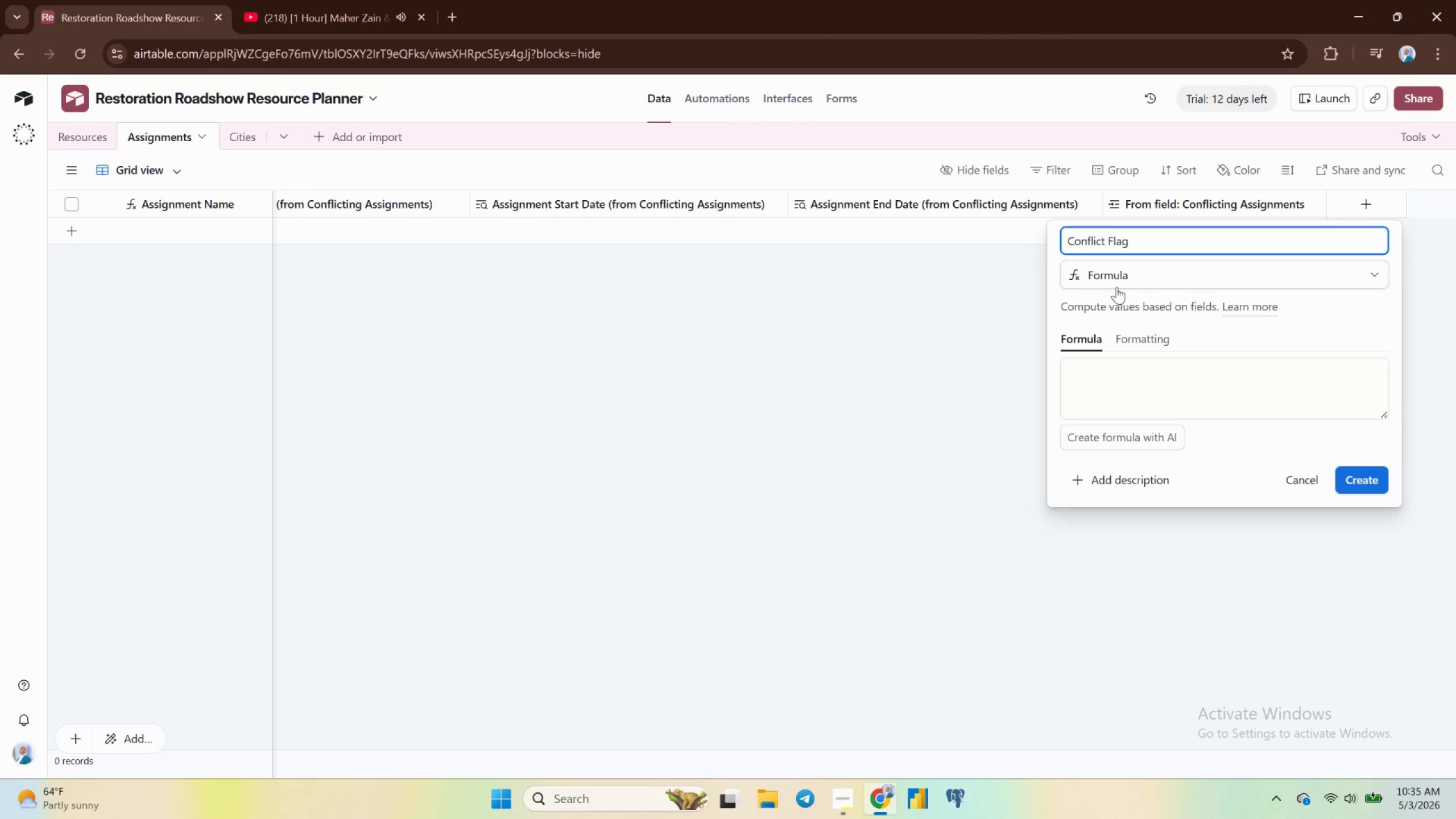 
left_click([1108, 382])
 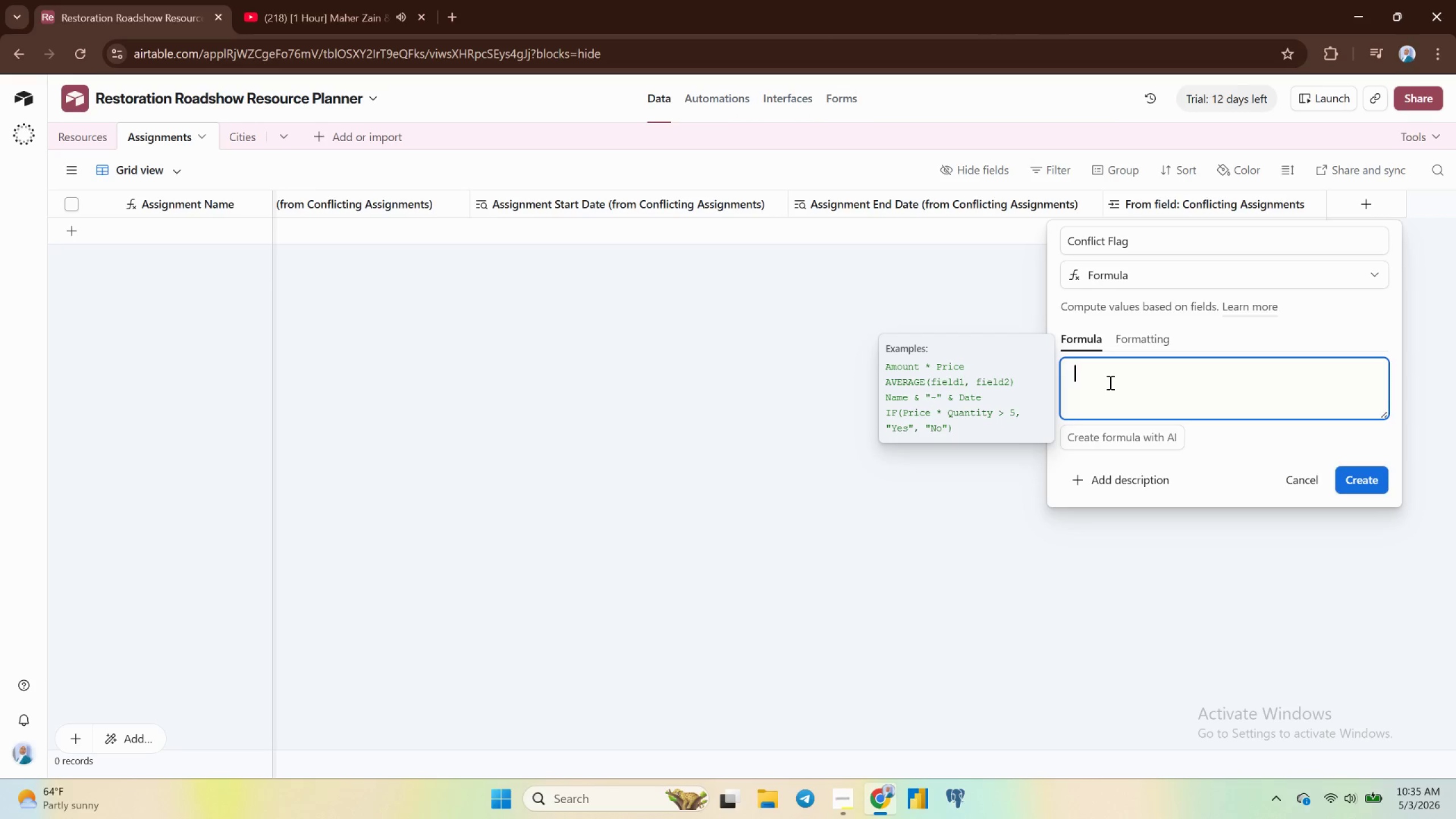 
type(if)
 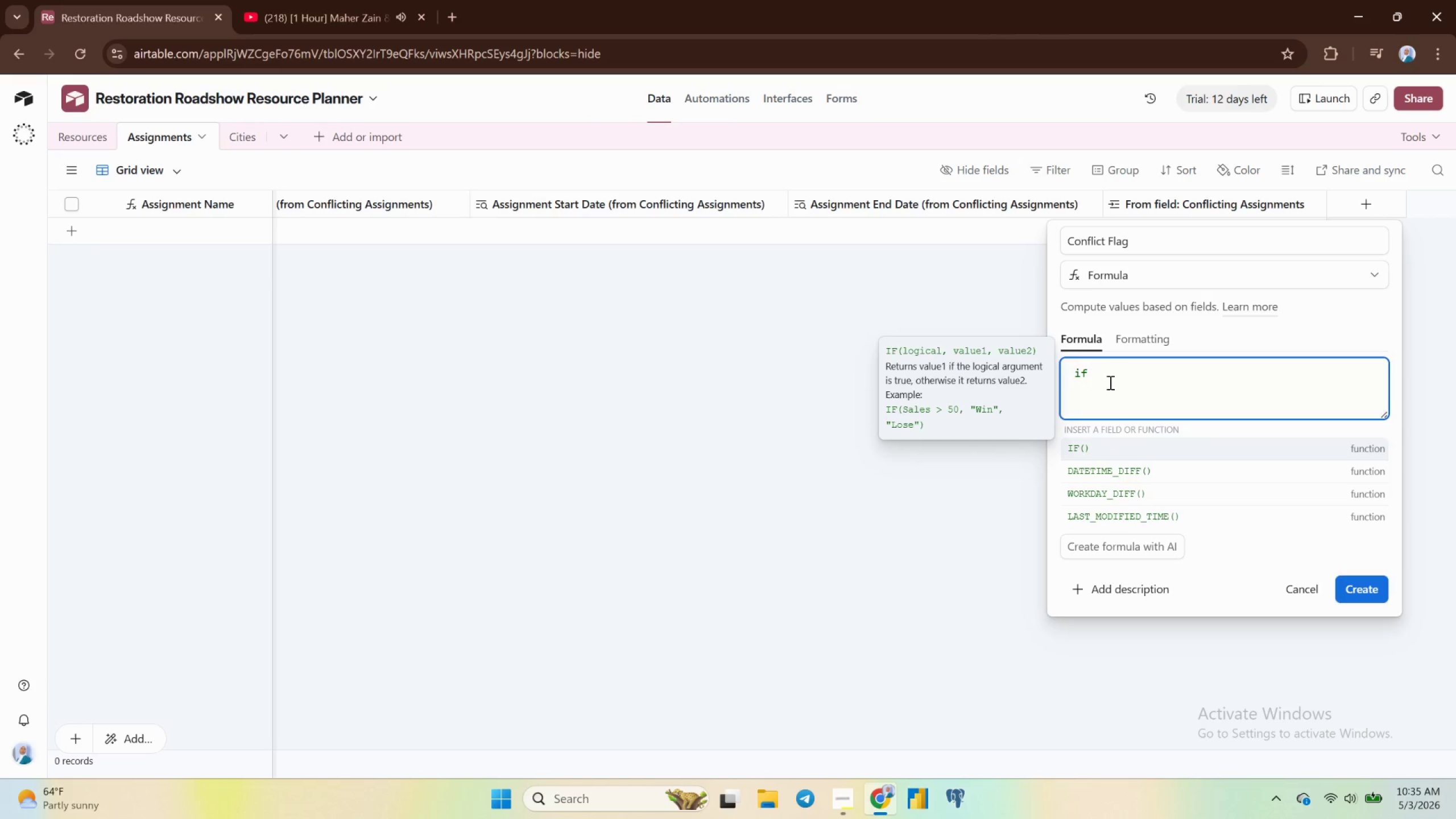 
key(Enter)
 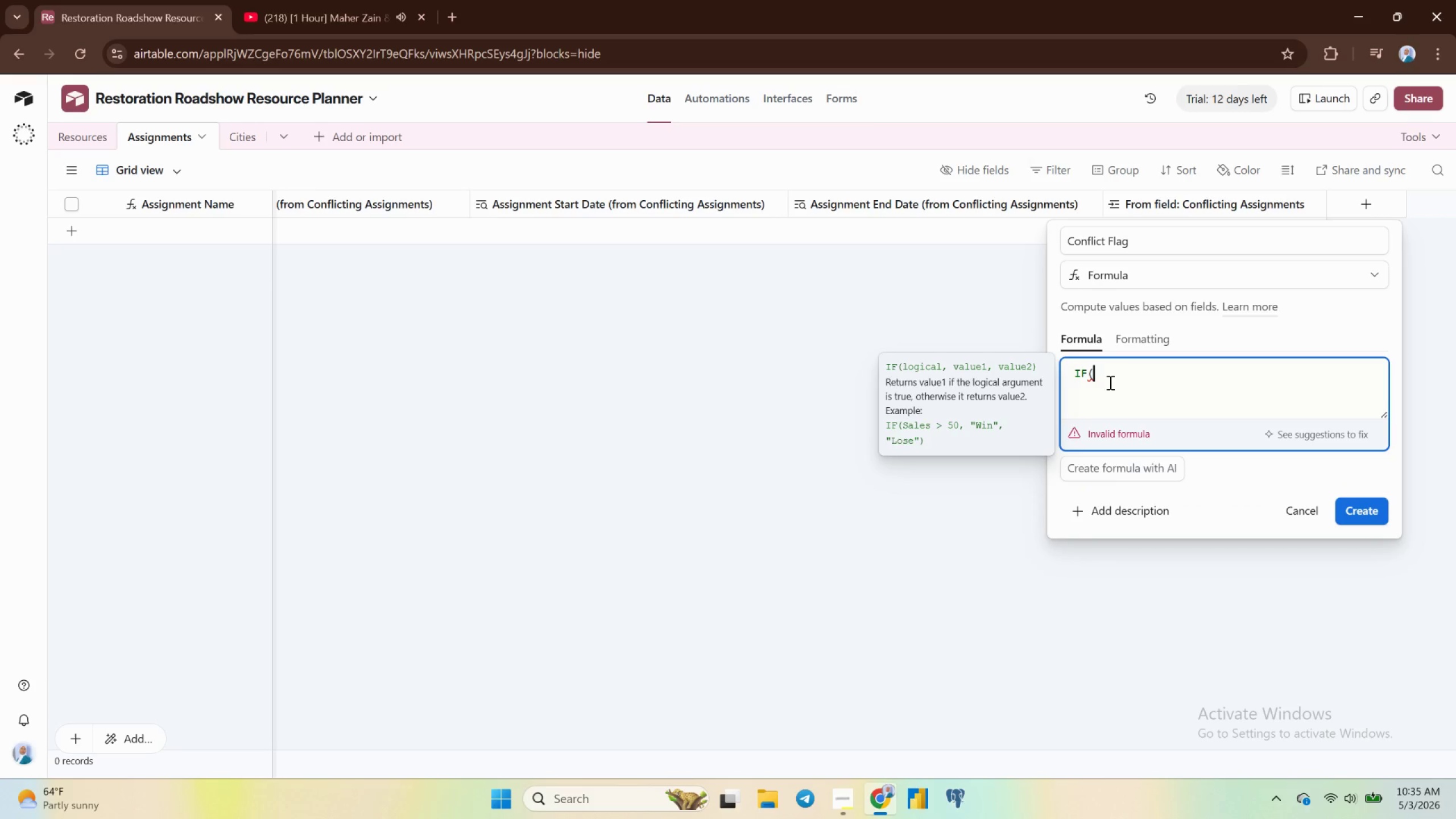 
key(Enter)
 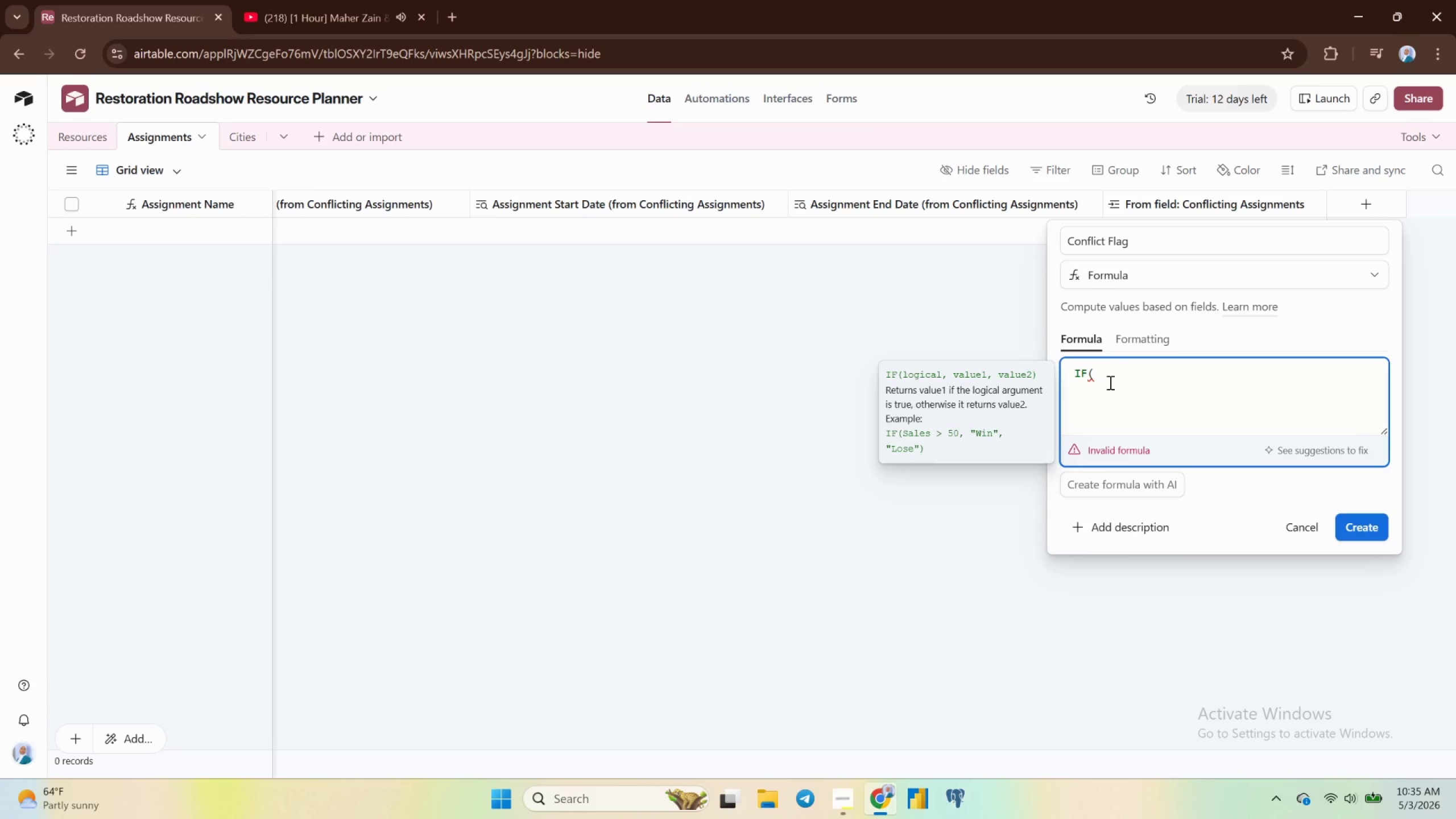 
type(and)
 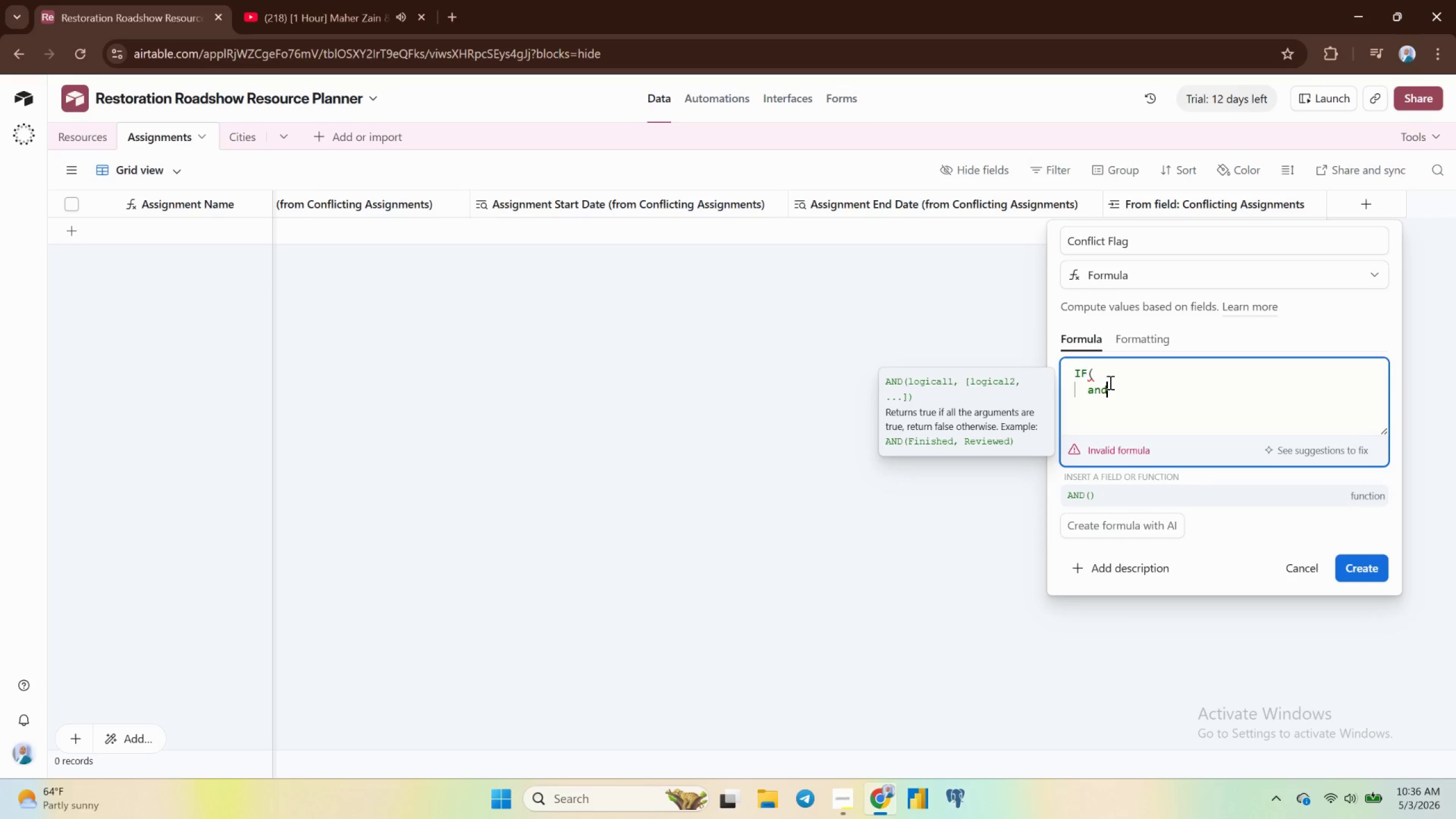 
key(Enter)
 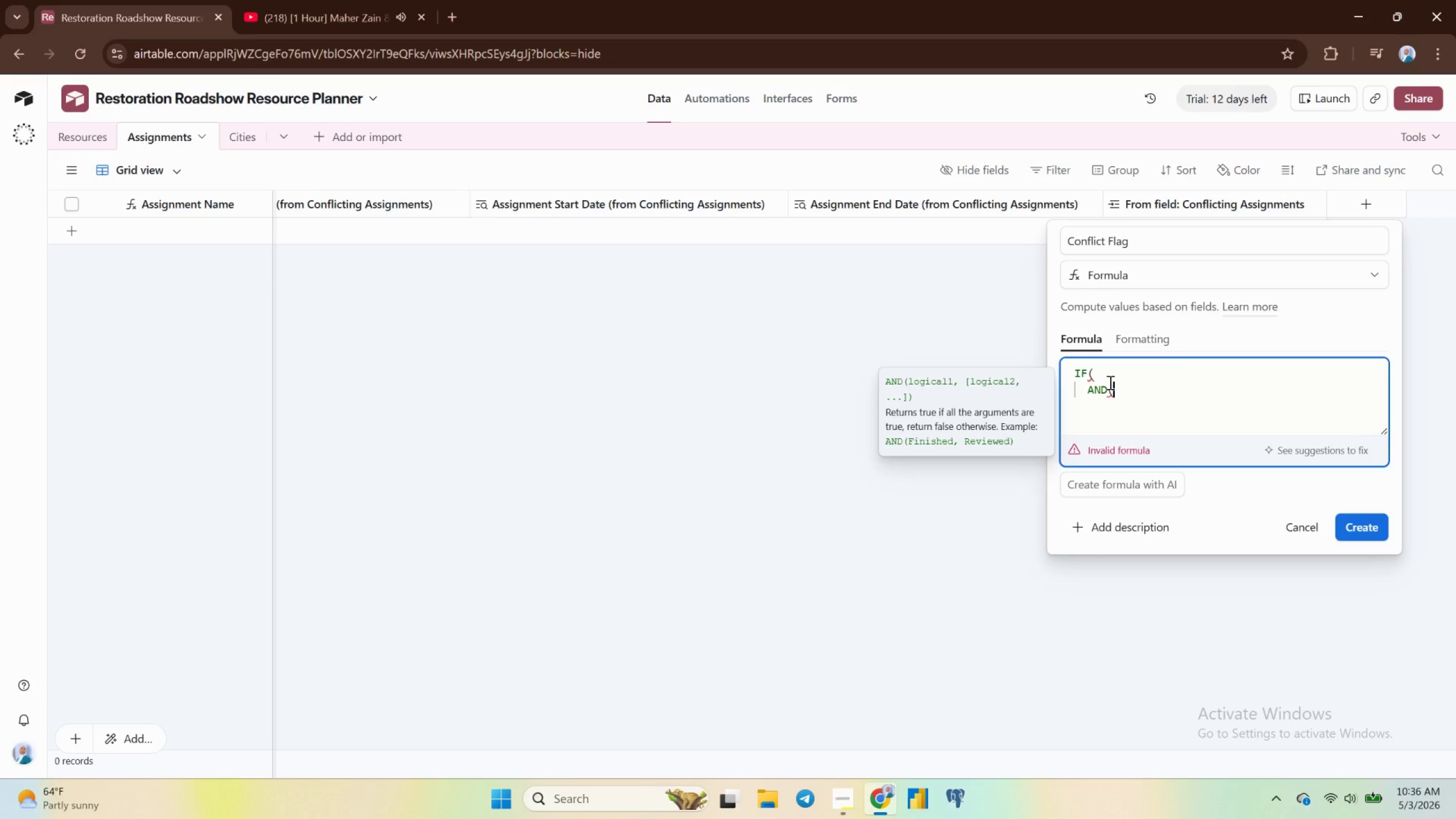 
key(Enter)
 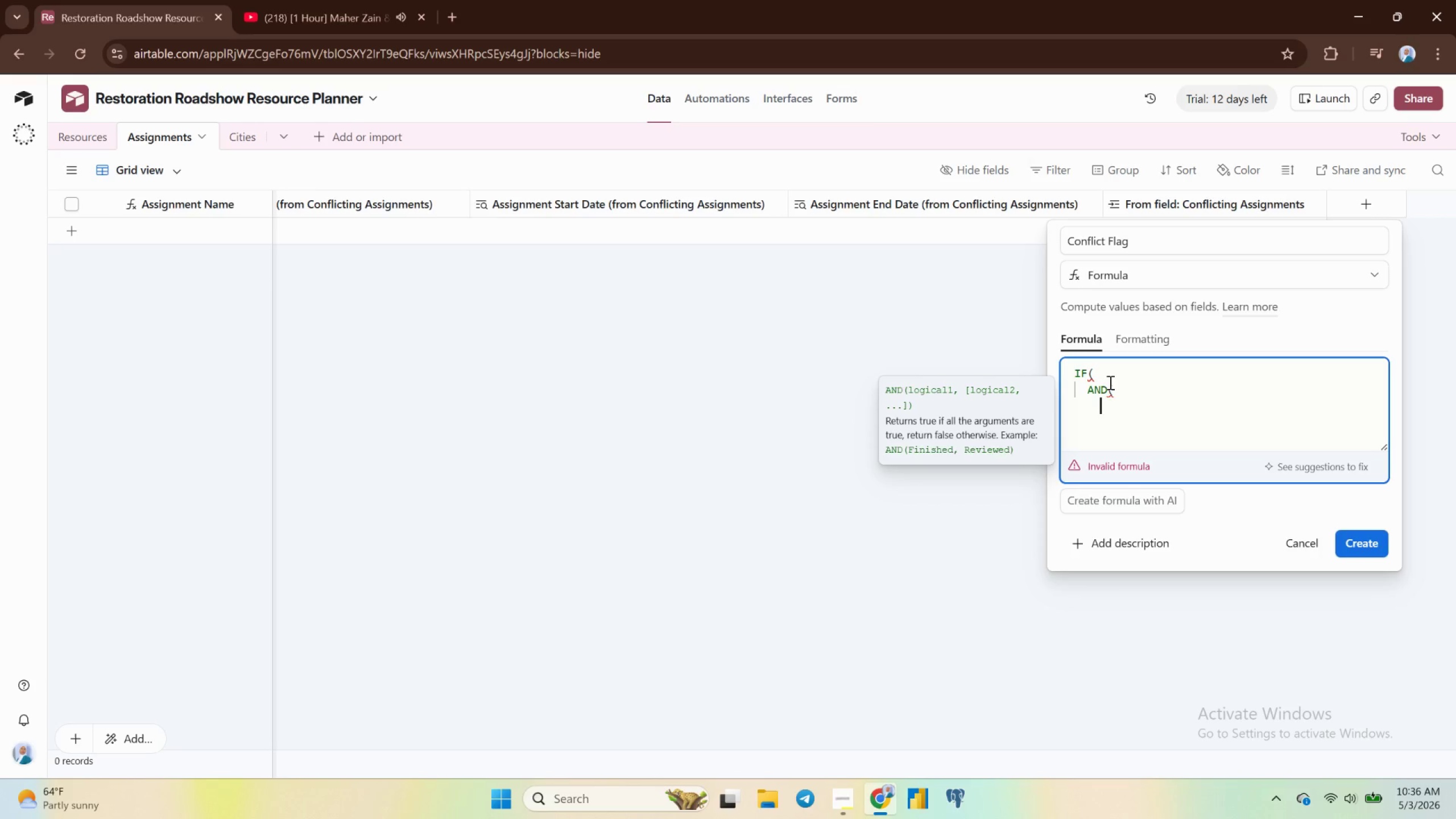 
key(Shift+BracketLeft)
 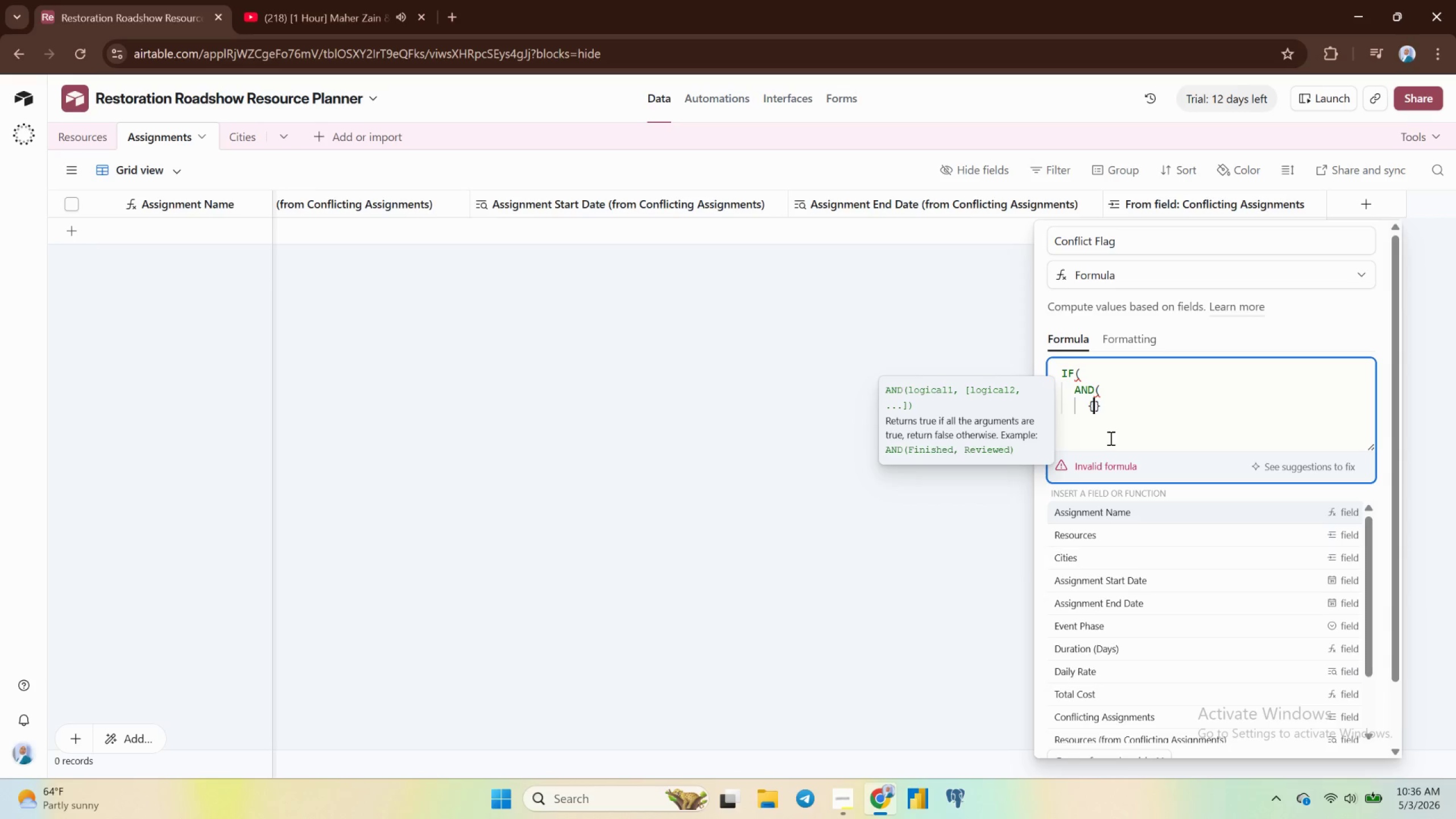 
left_click([1106, 533])
 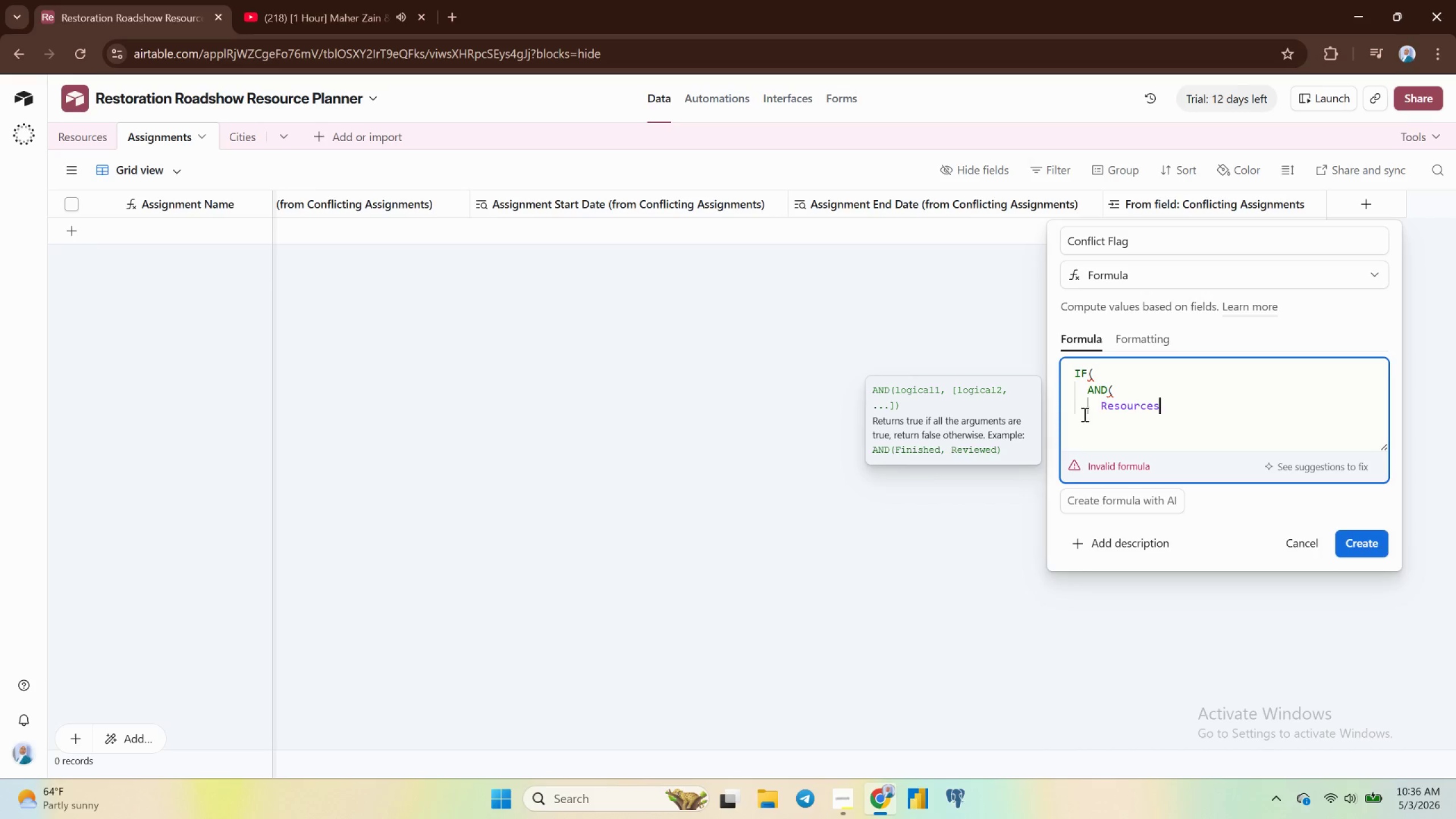 
left_click([1101, 408])
 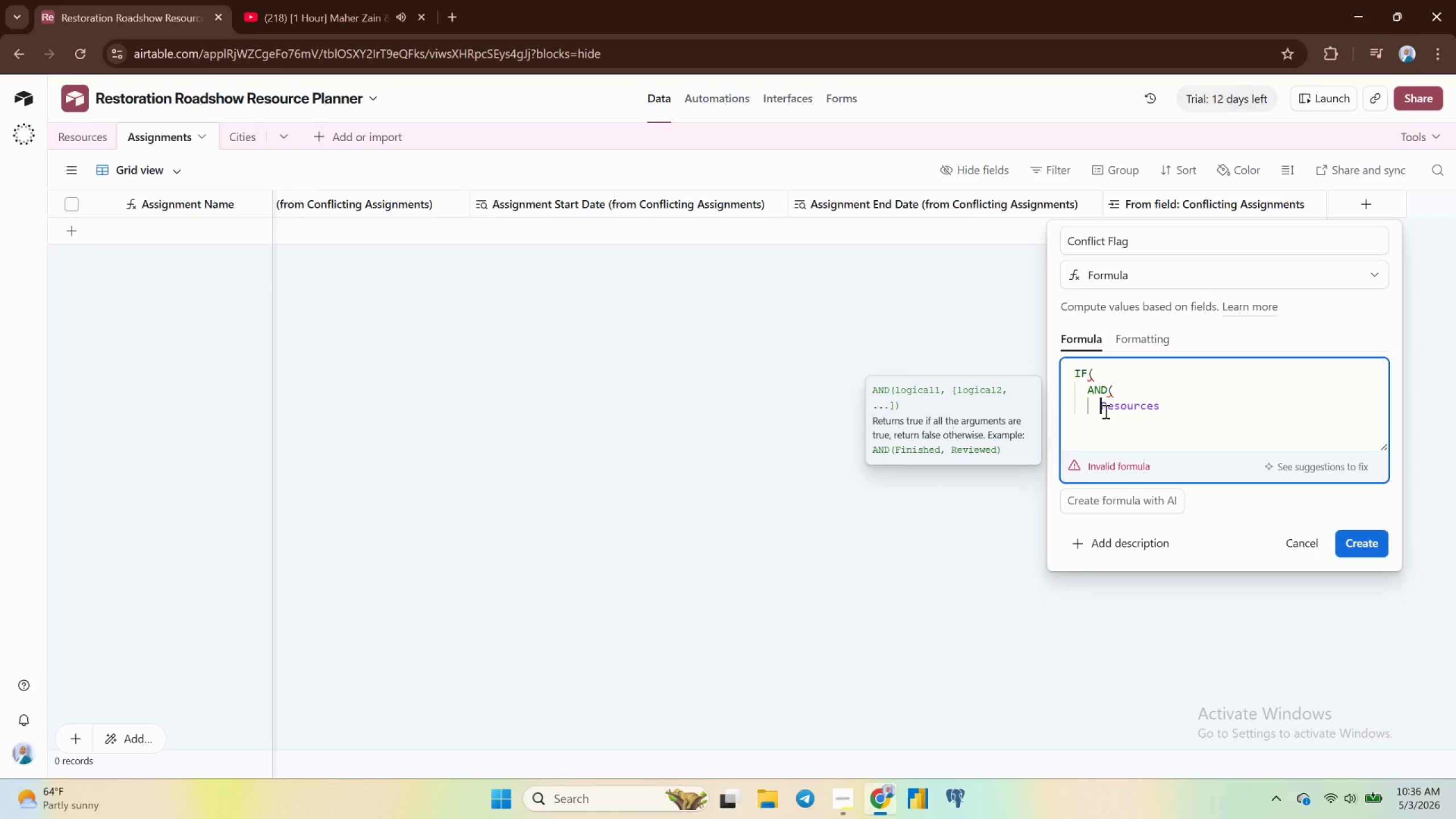 
key(Shift+BracketLeft)
 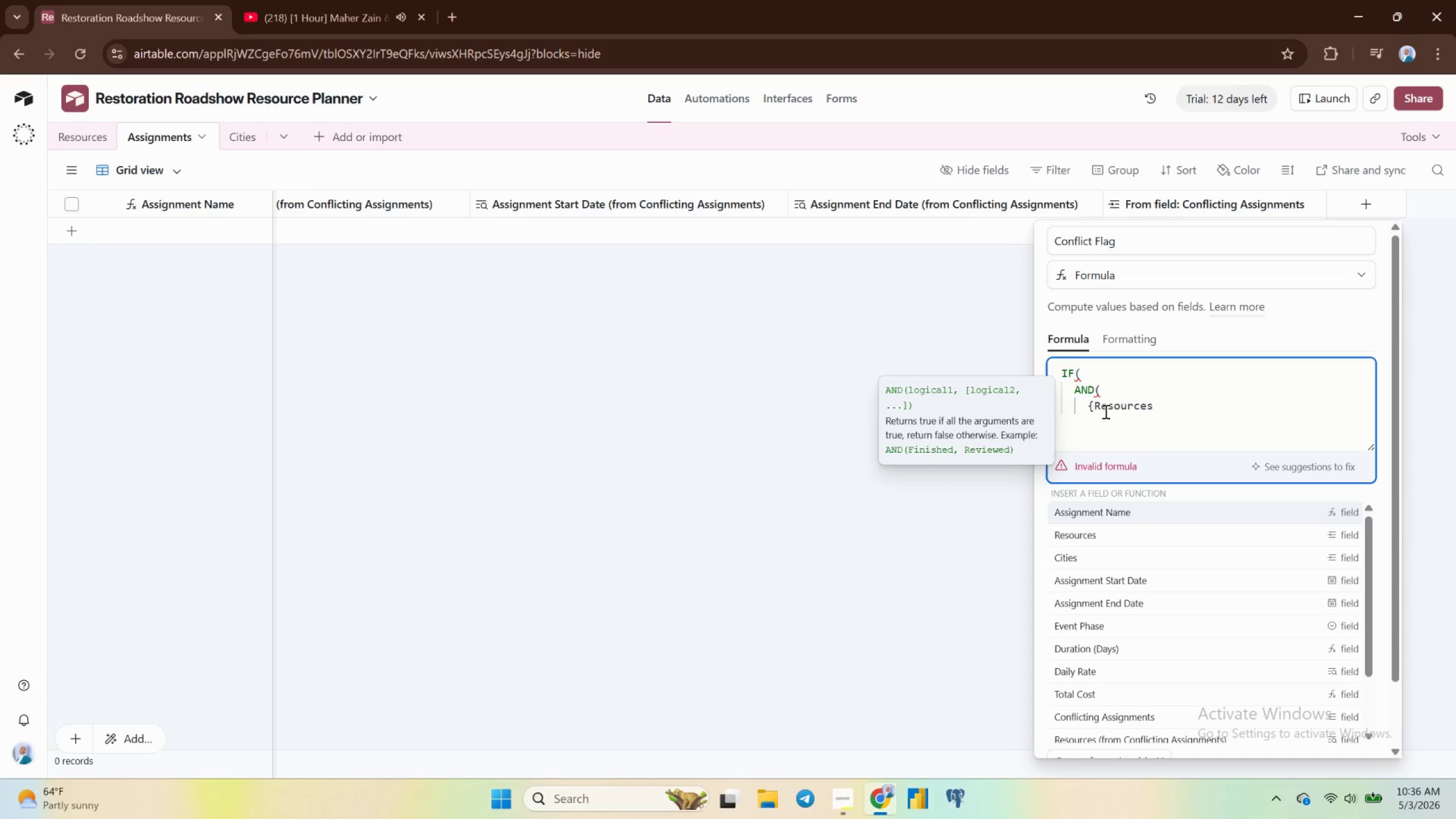 
hold_key(key=ArrowRight, duration=0.66)
 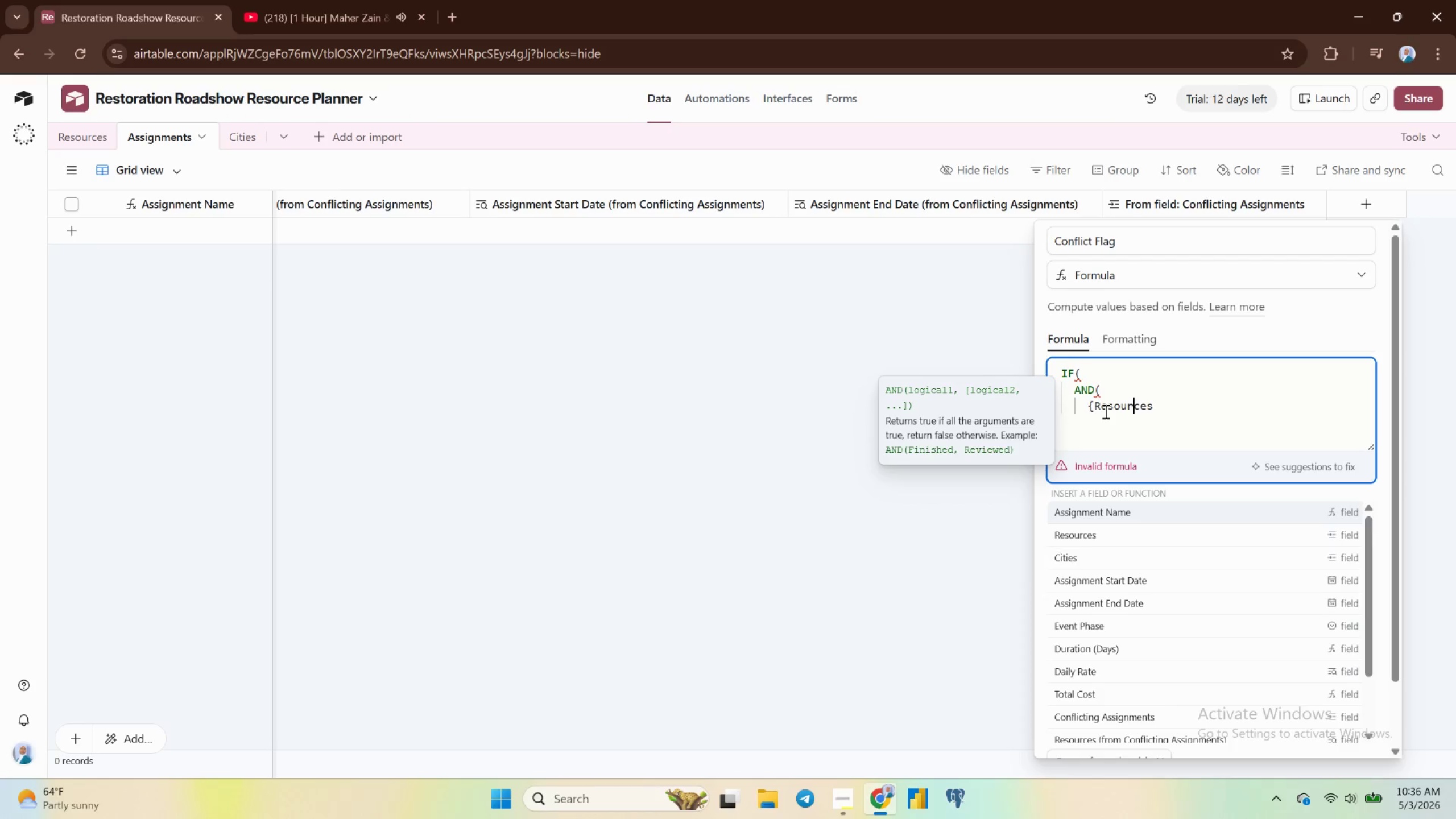 
key(ArrowRight)
 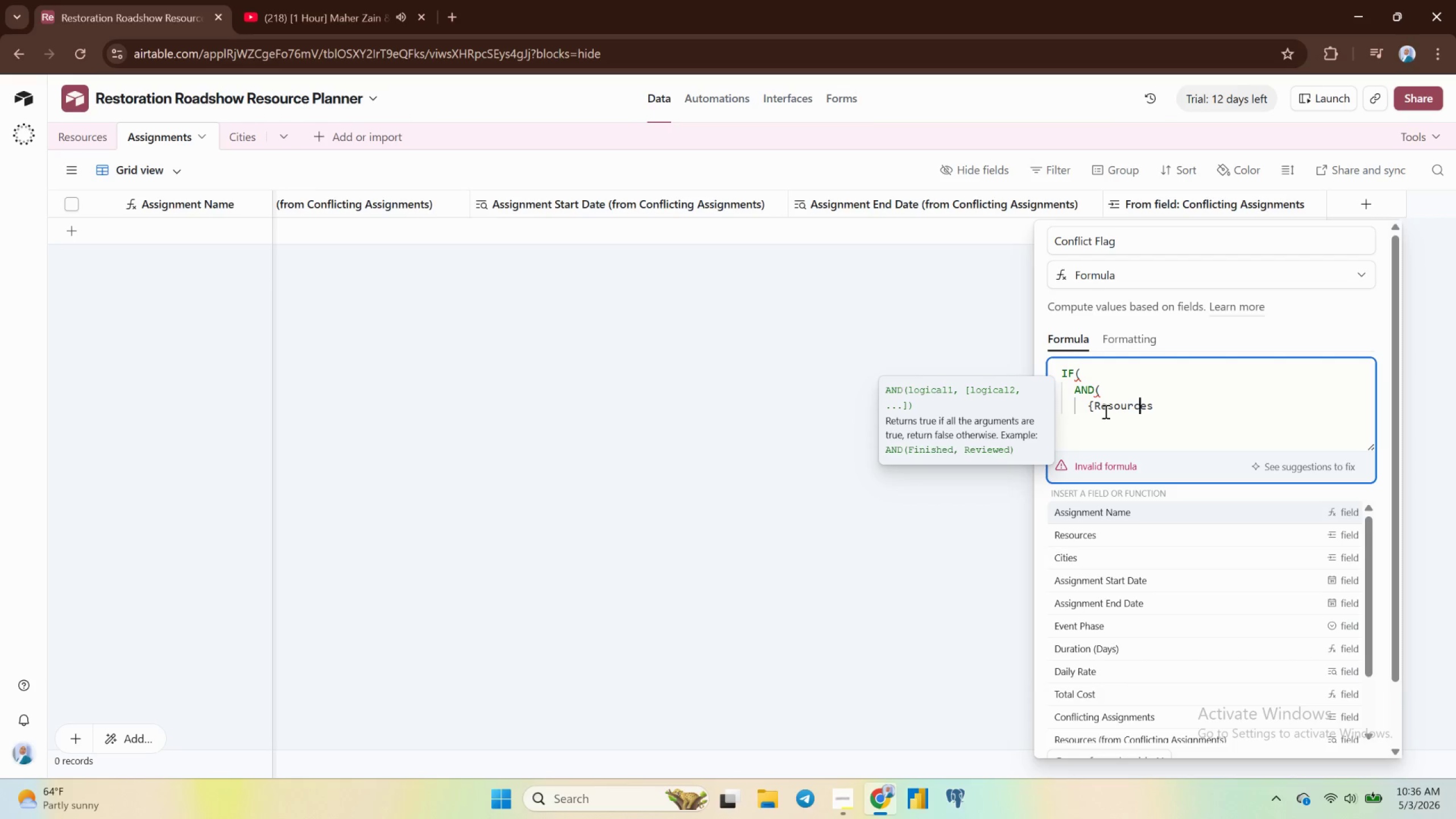 
key(ArrowRight)
 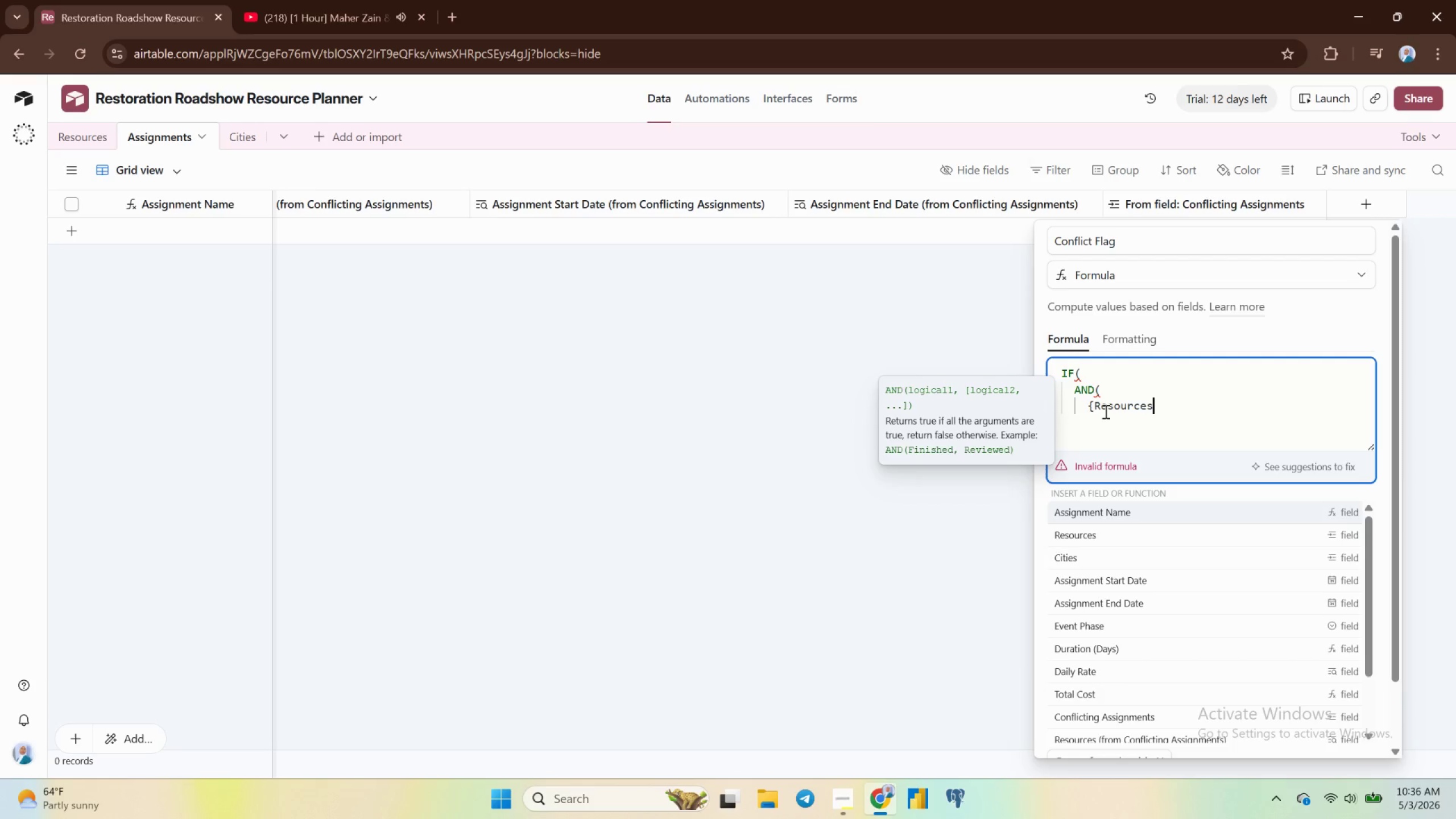 
key(ArrowRight)
 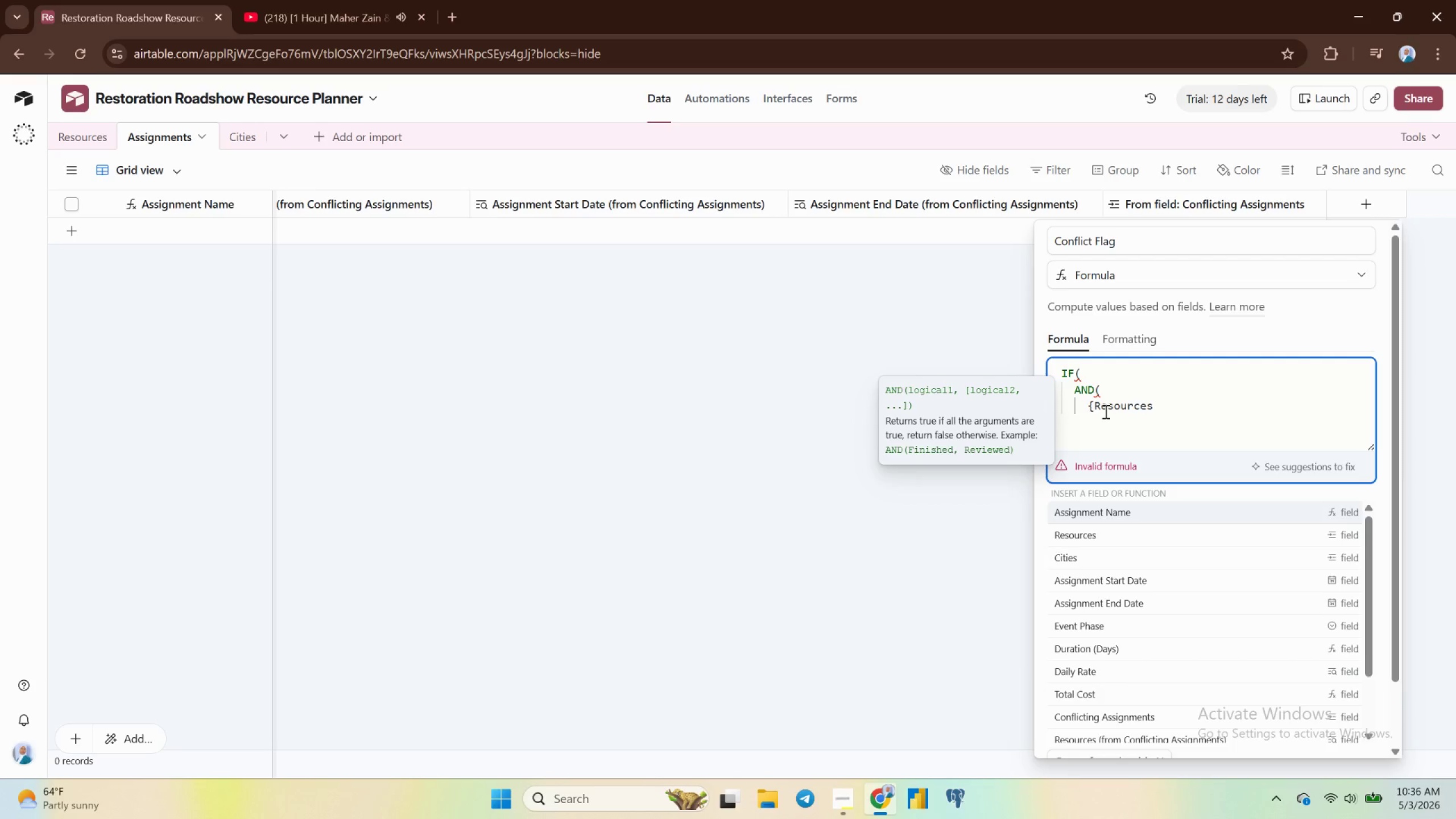 
key(Shift+BracketRight)
 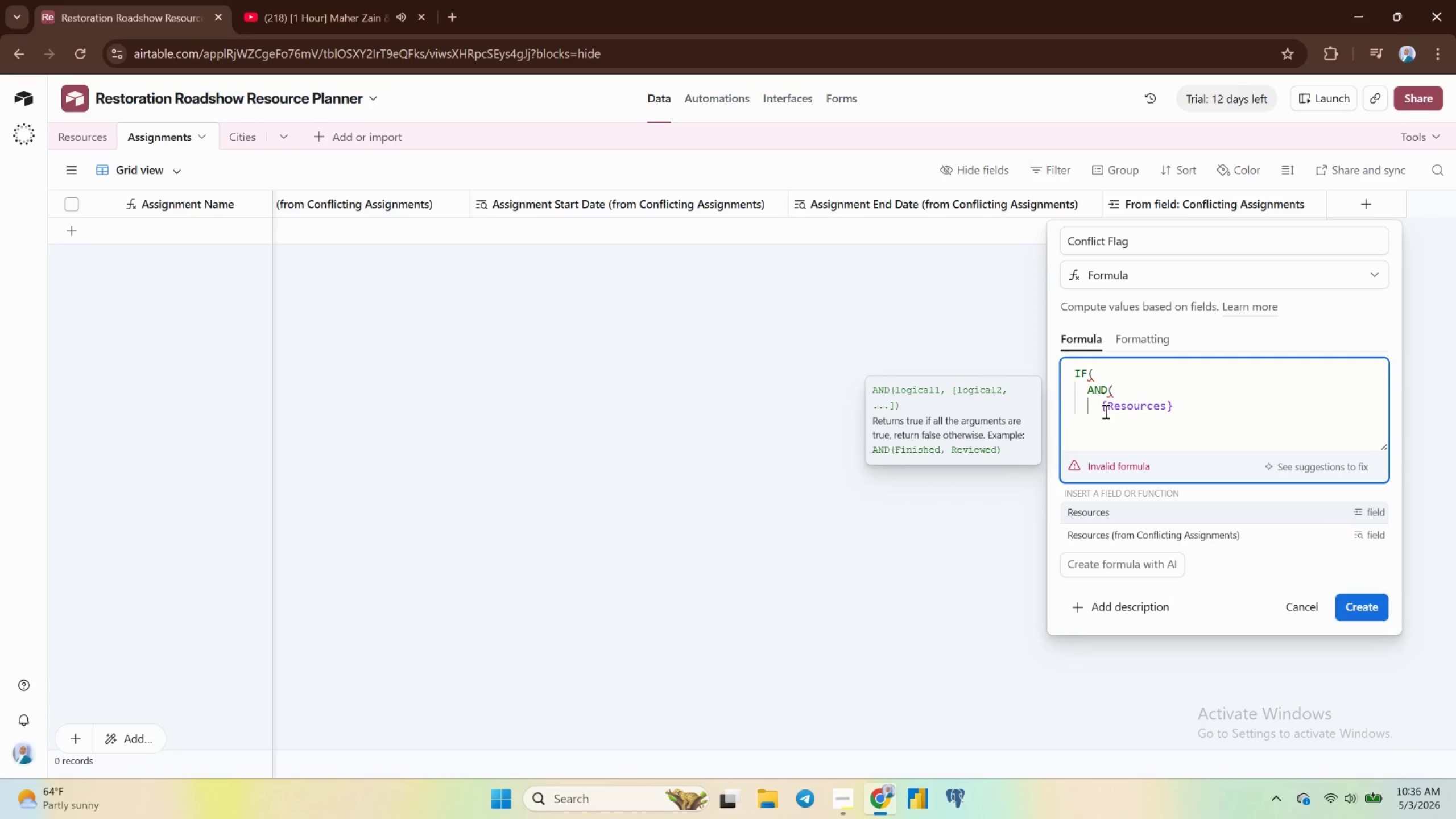 
type(= ARR)
 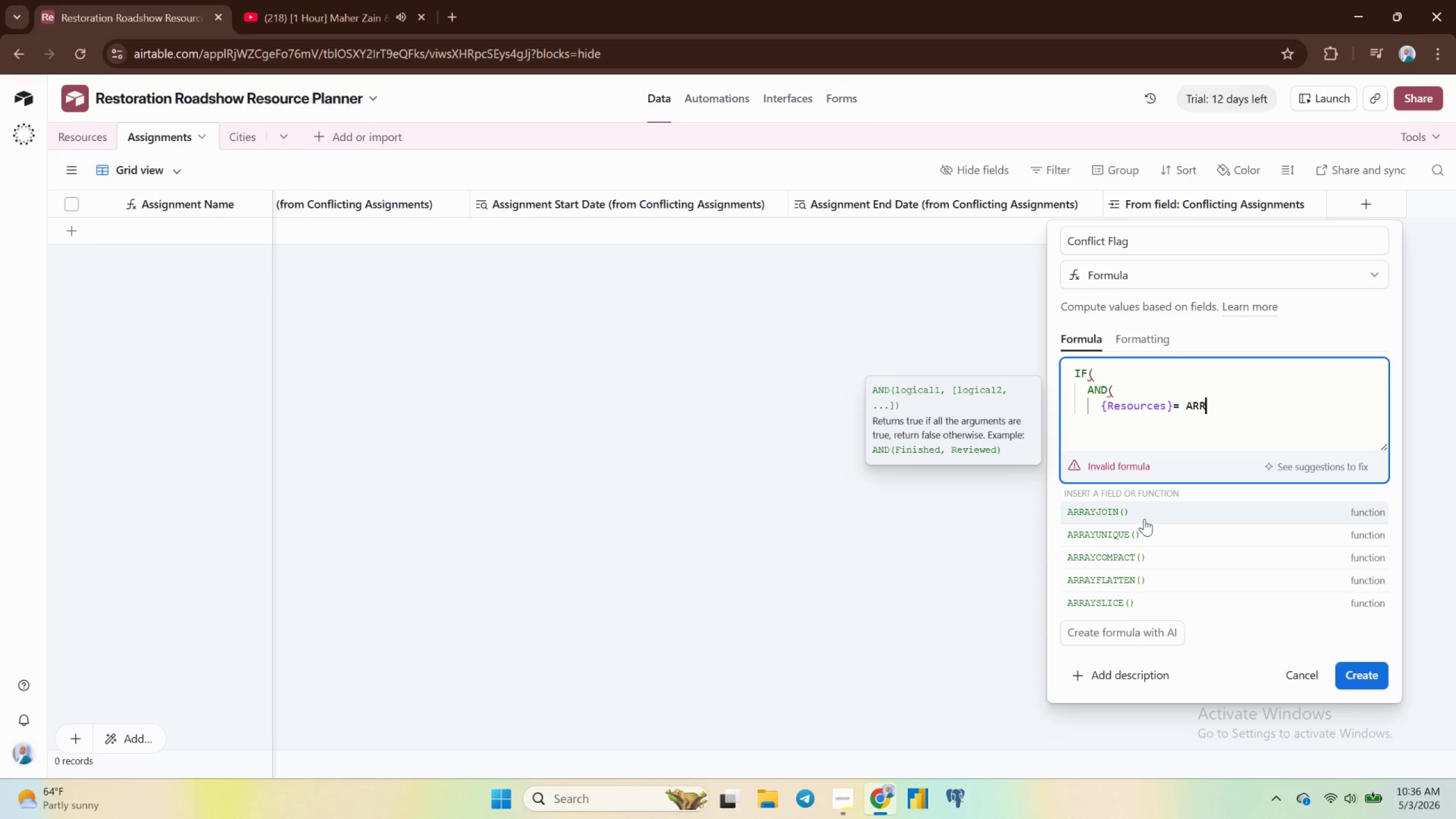 
wait(9.47)
 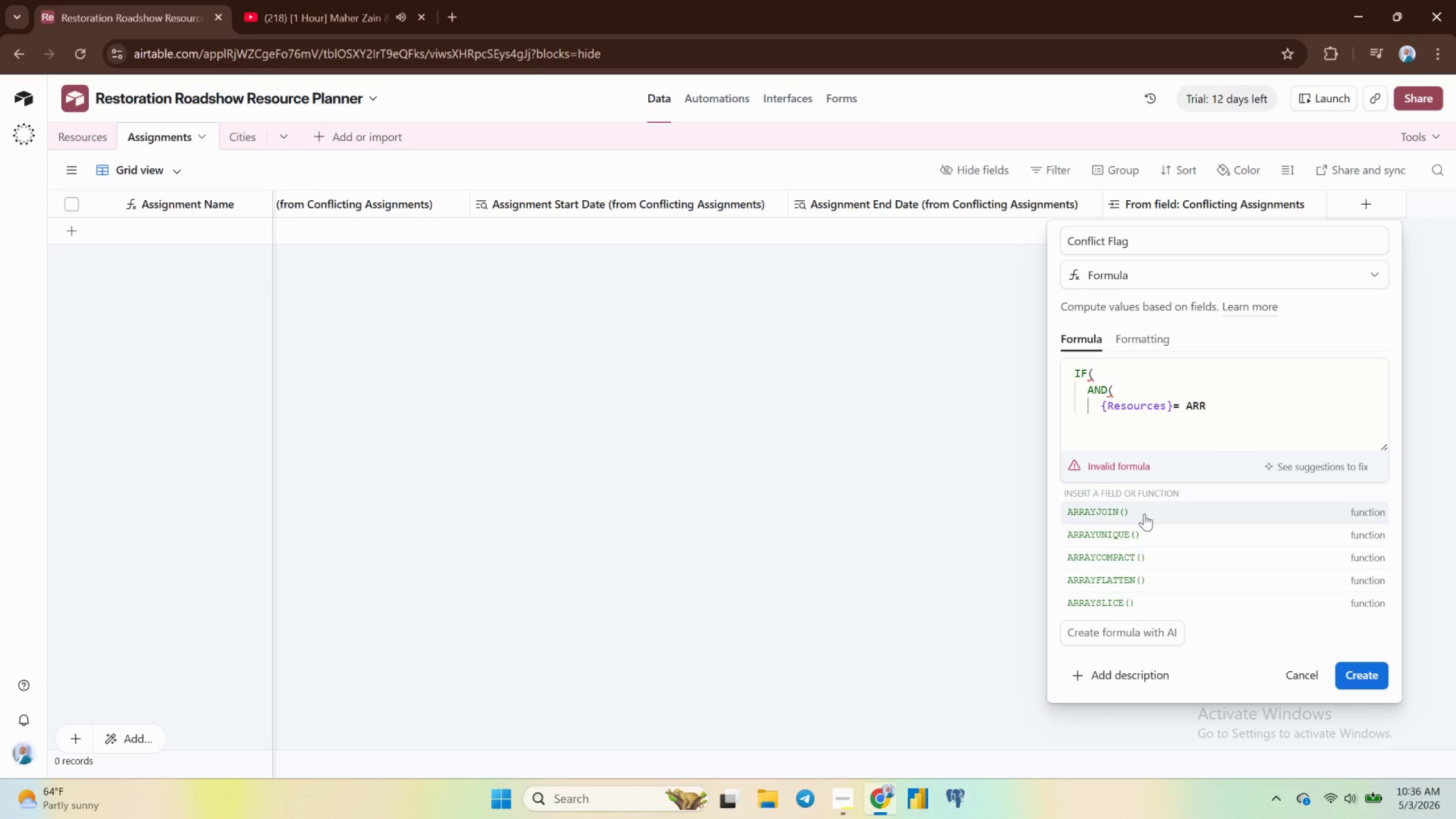 
key(Shift+BracketLeft)
 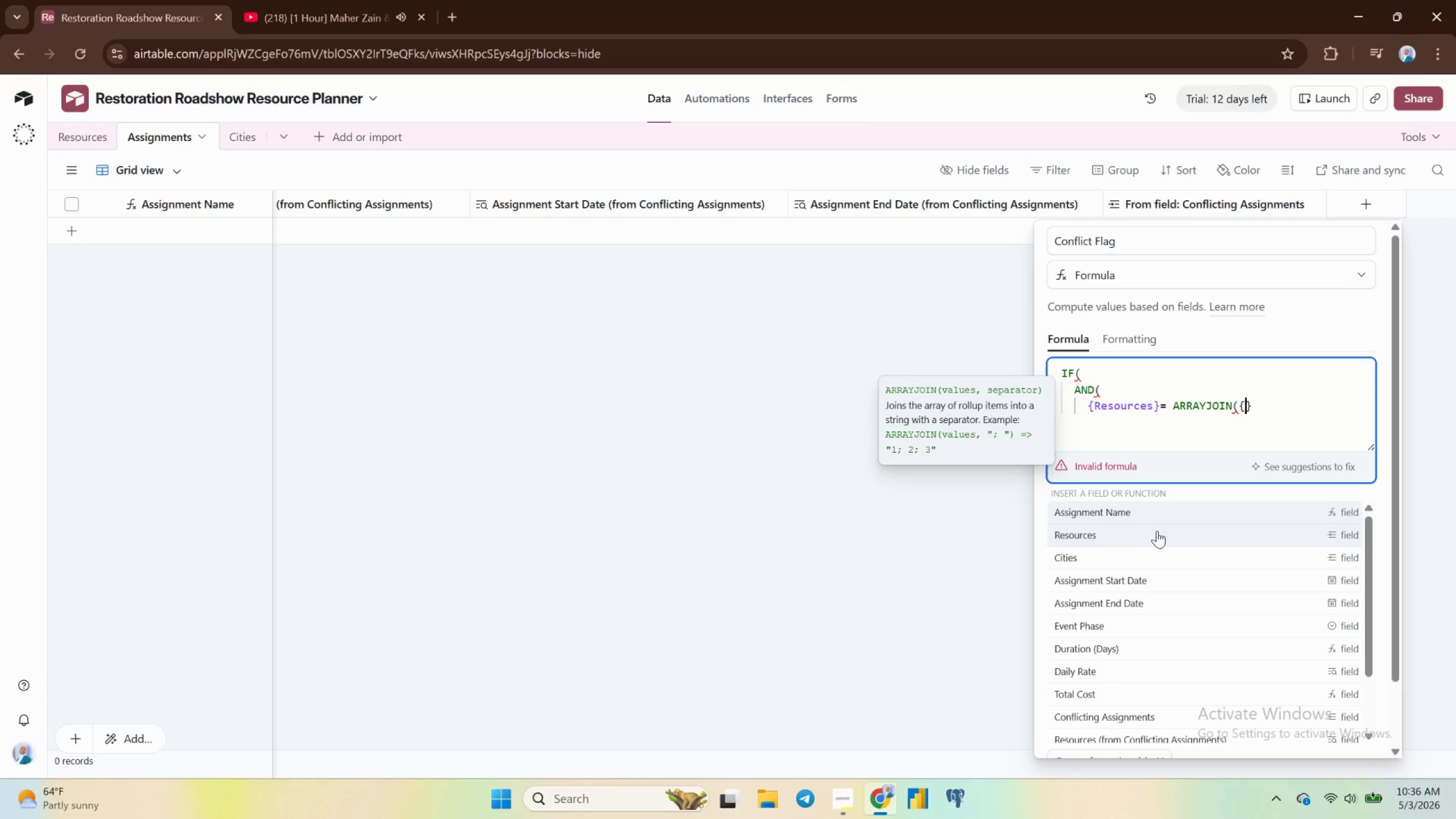 
wait(8.36)
 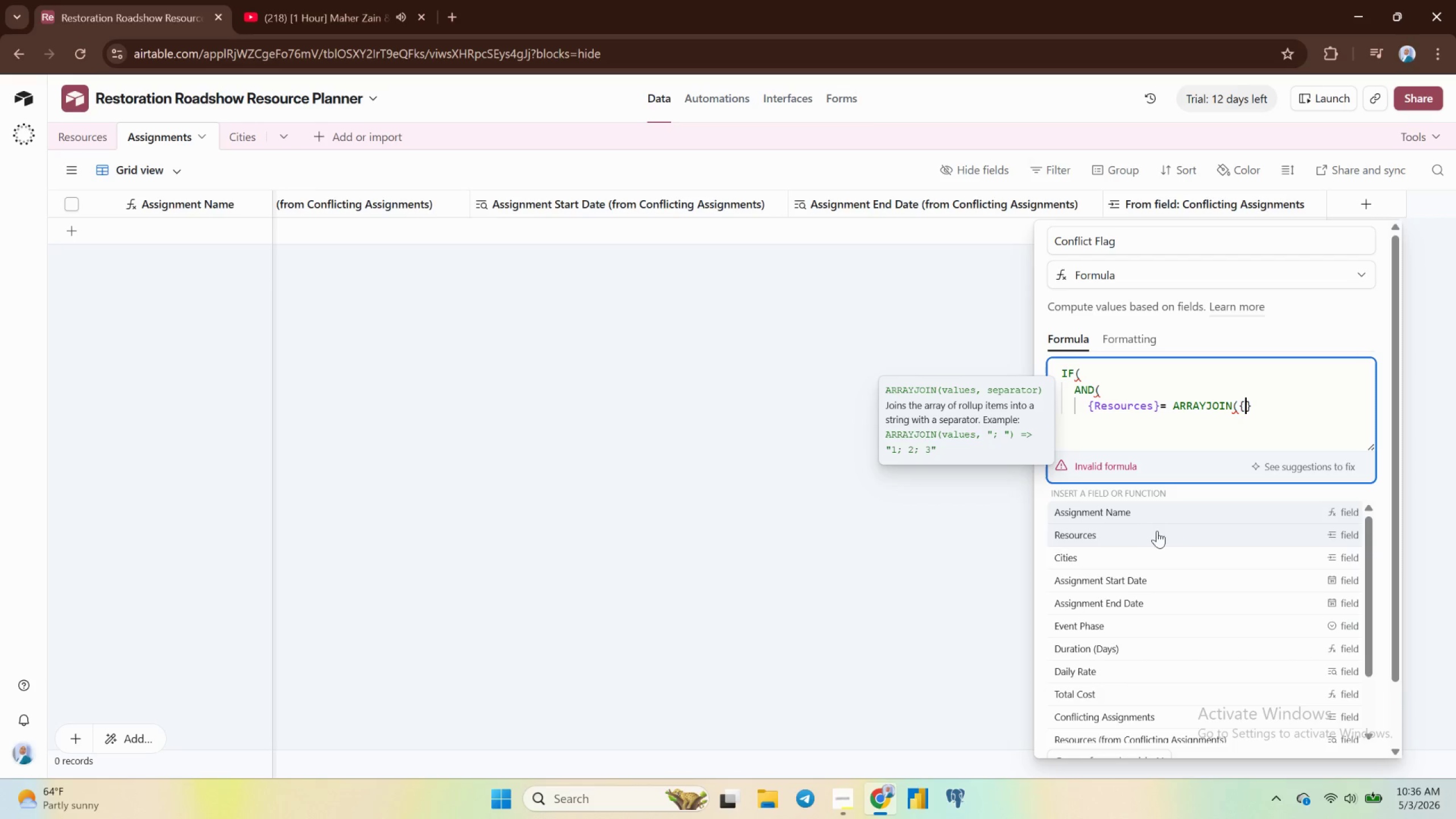 
key(ArrowLeft)
 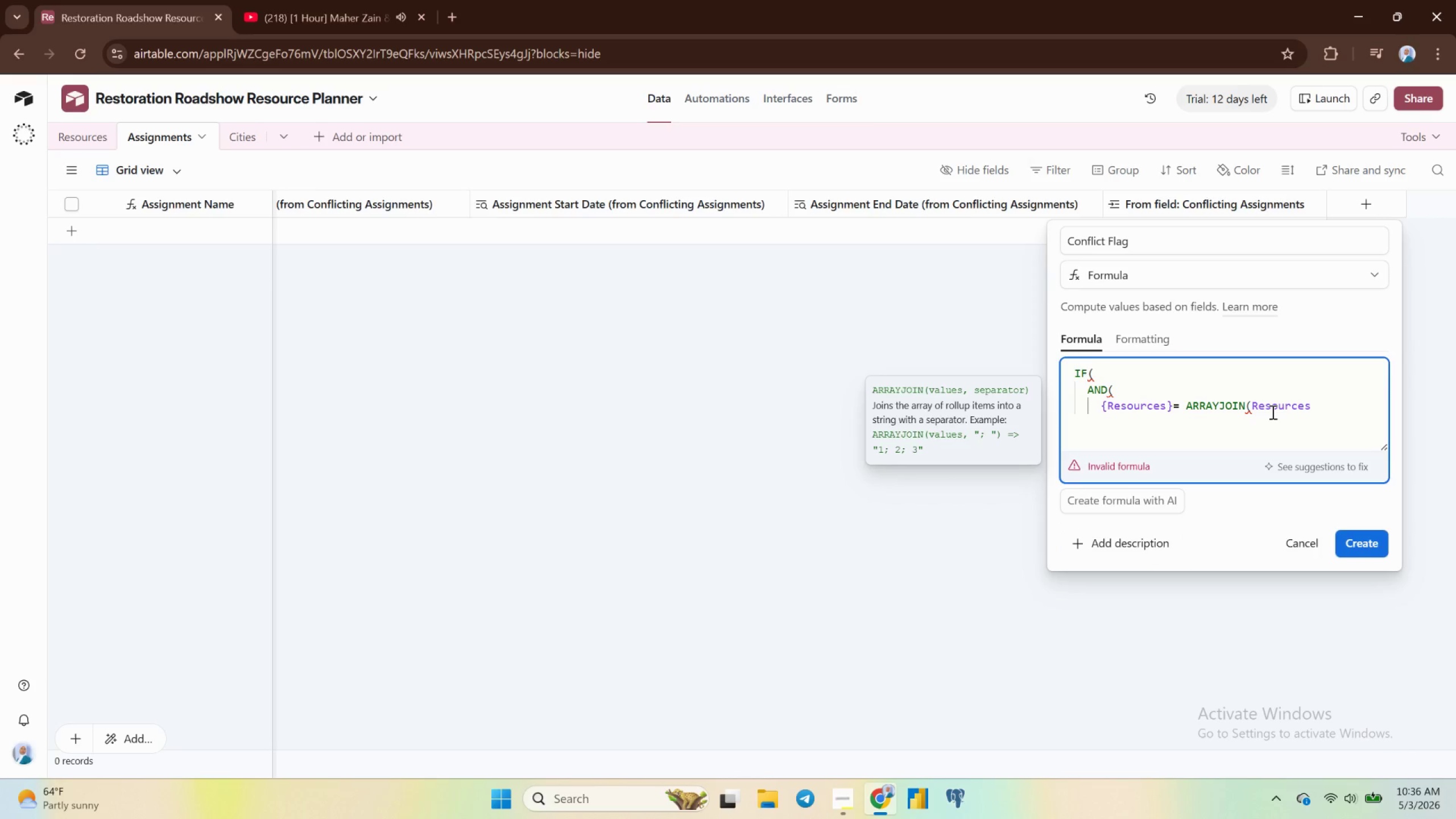 
key(Shift+BracketLeft)
 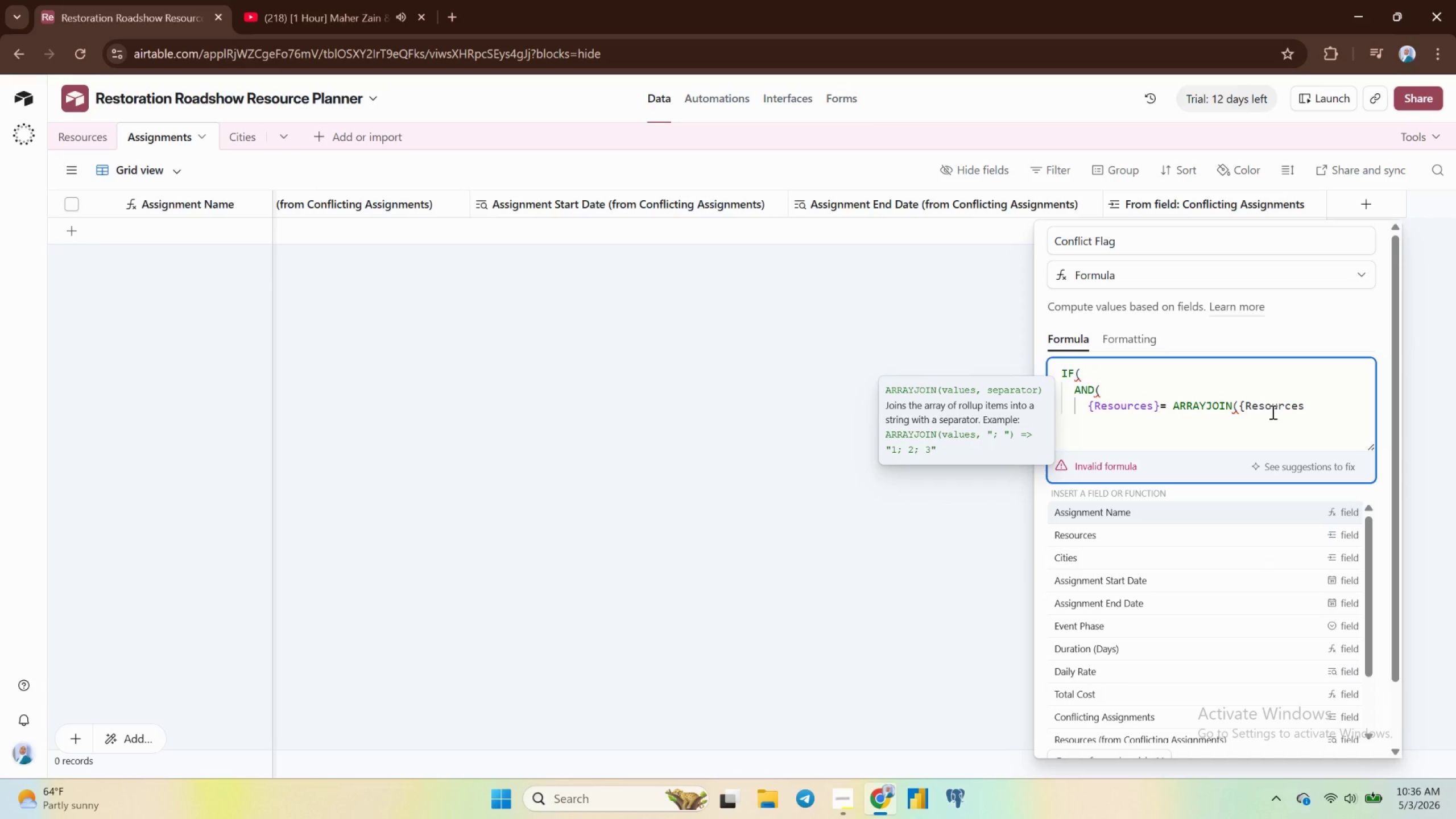 
key(ArrowRight)
 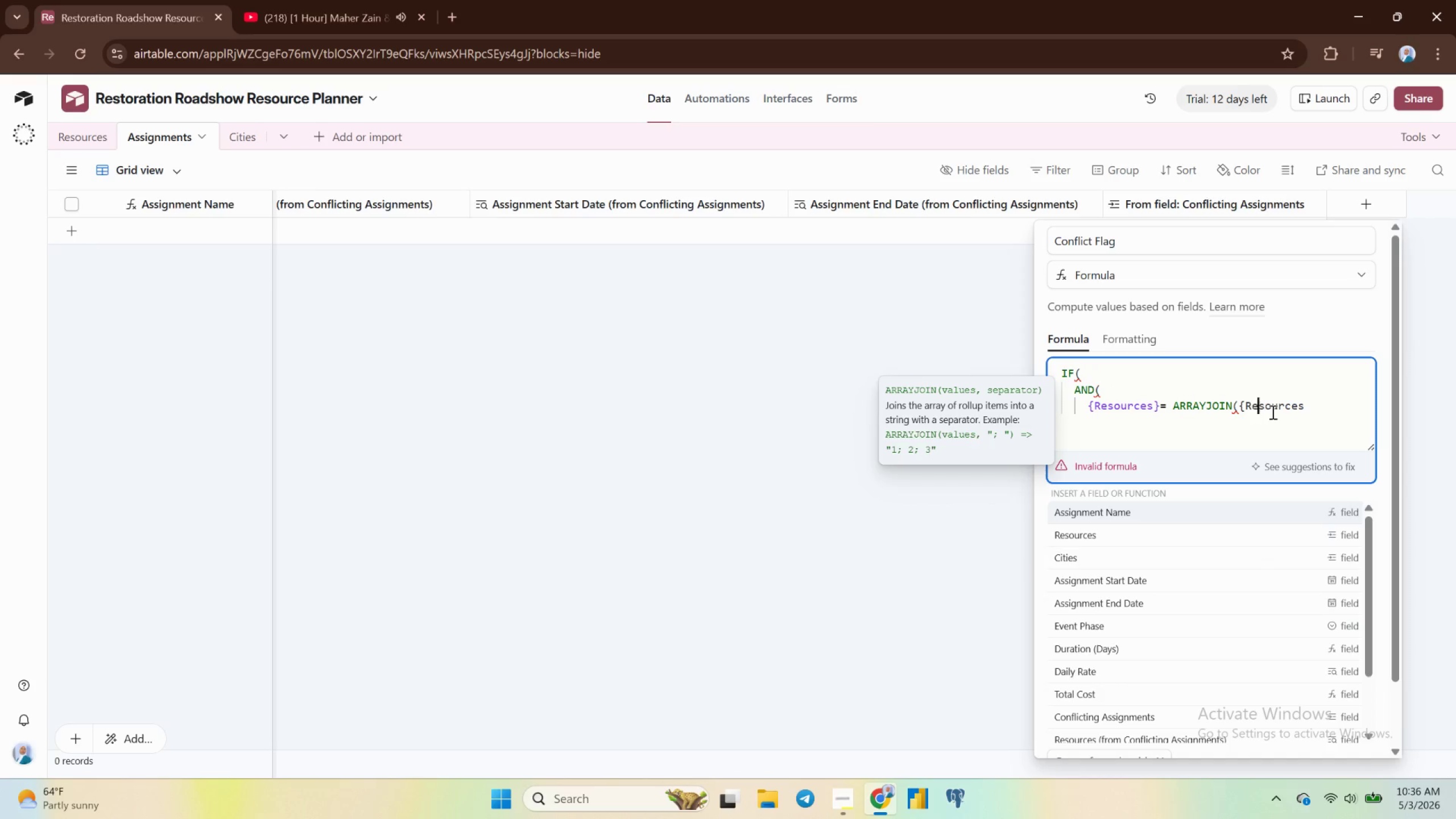 
key(ArrowRight)
 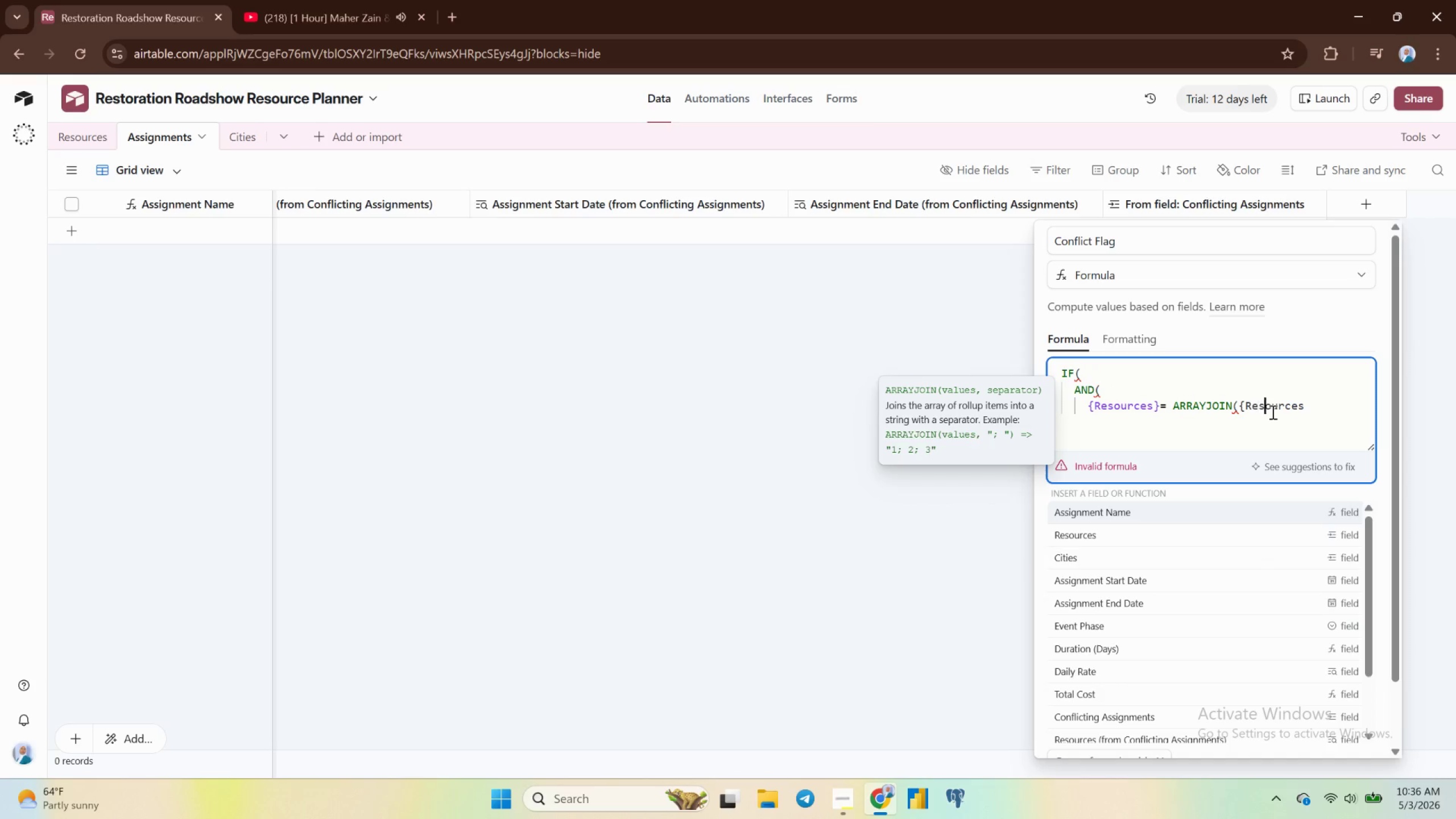 
key(ArrowRight)
 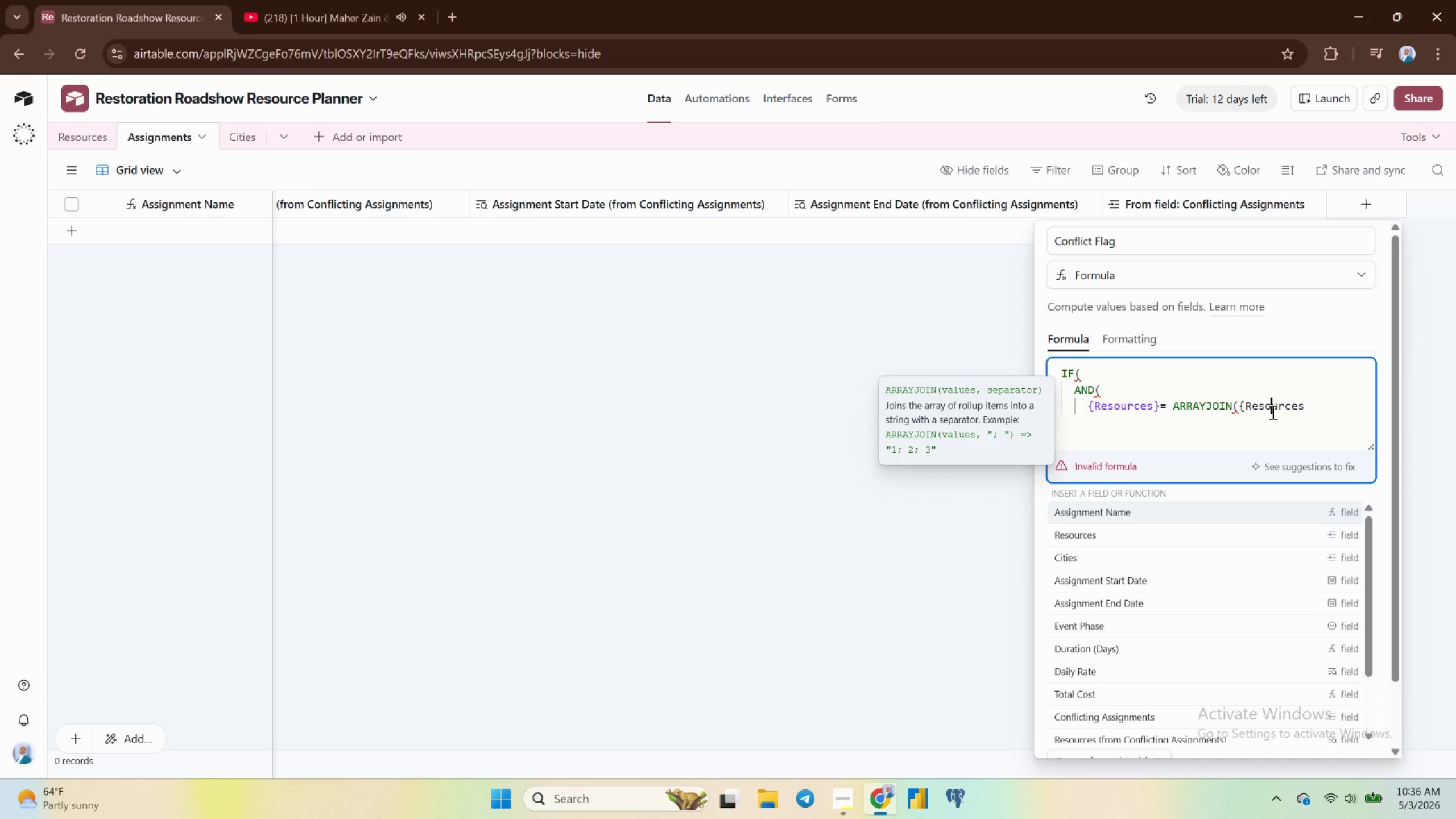 
key(ArrowRight)
 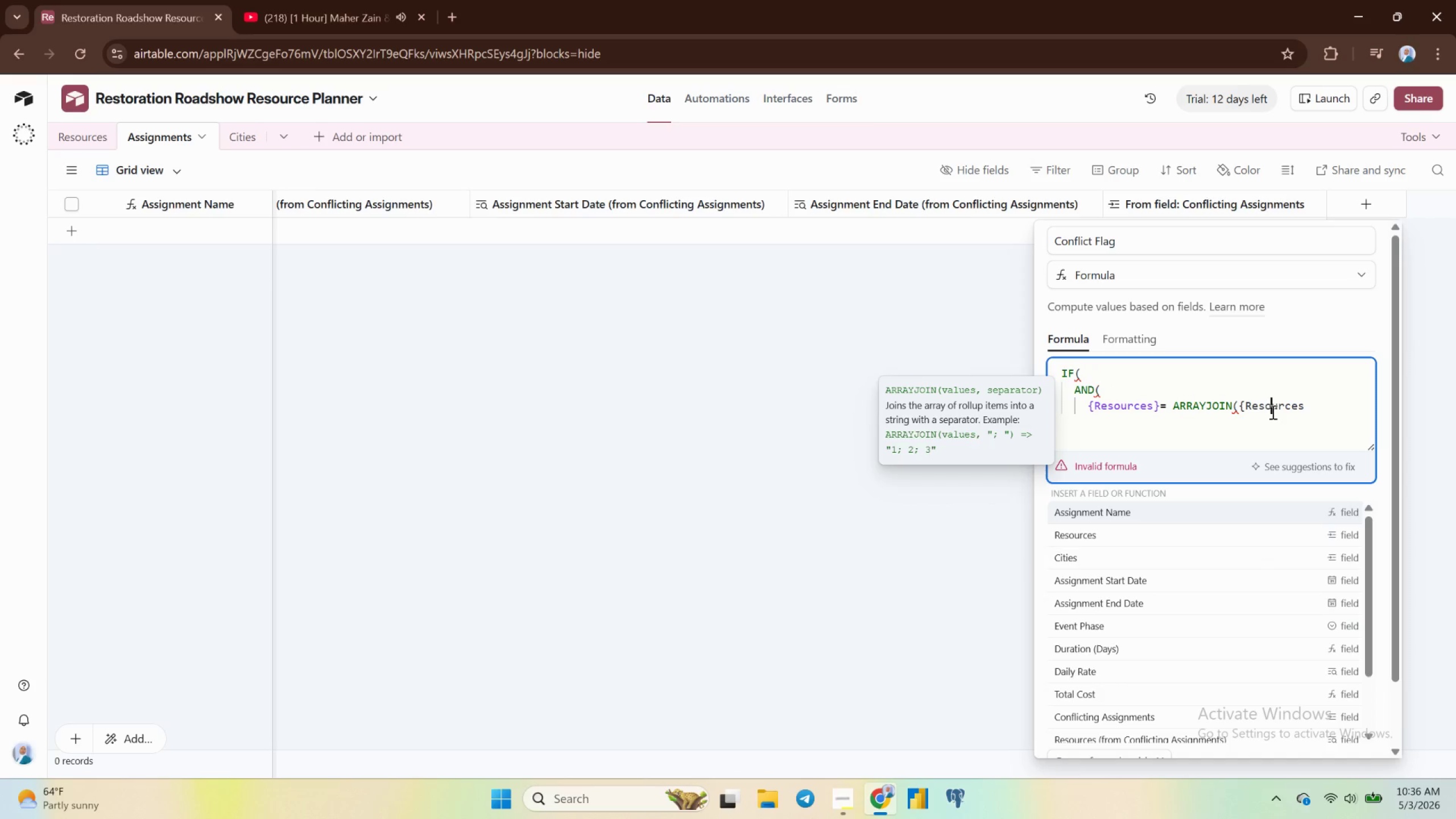 
key(ArrowRight)
 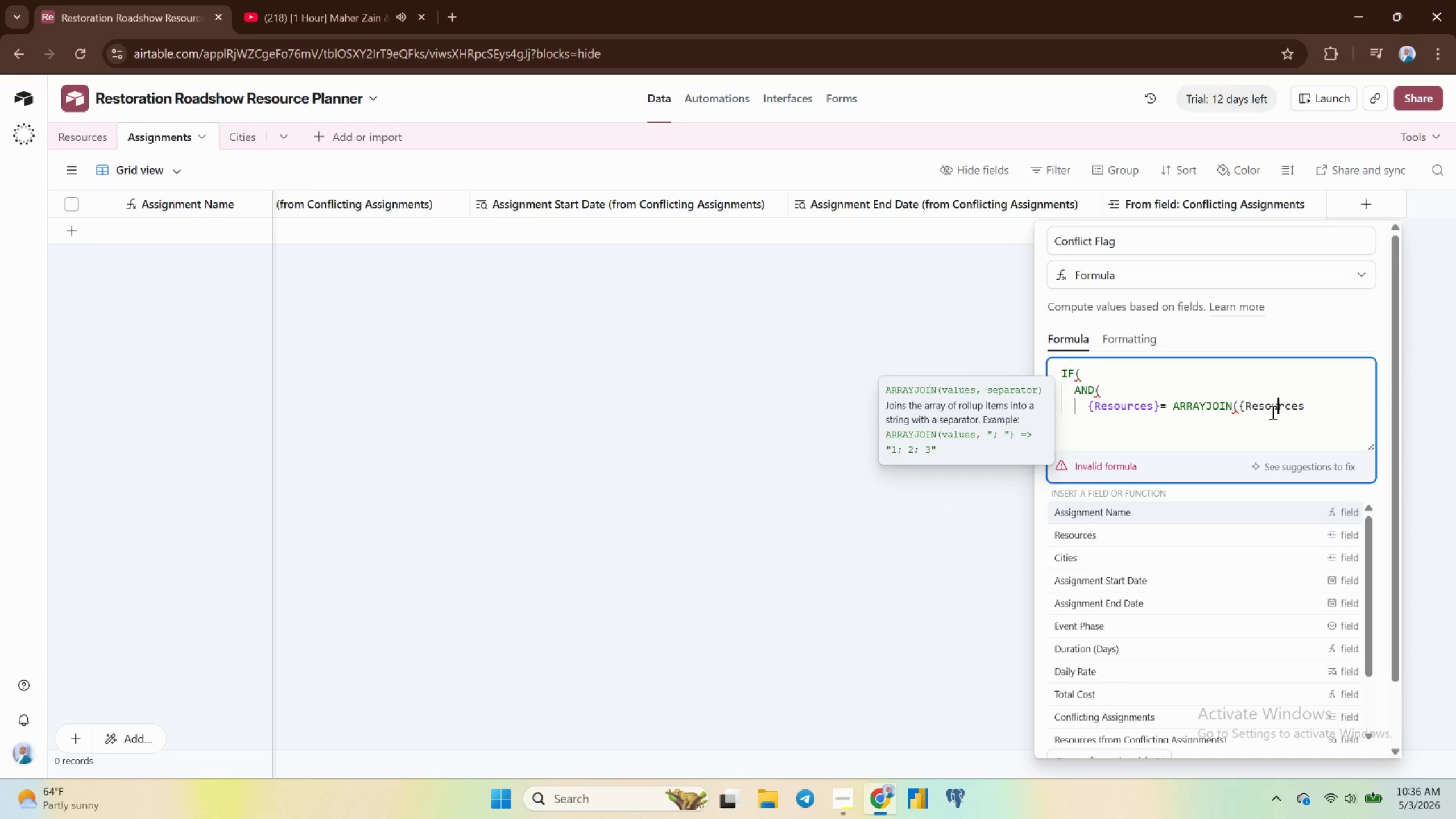 
key(ArrowRight)
 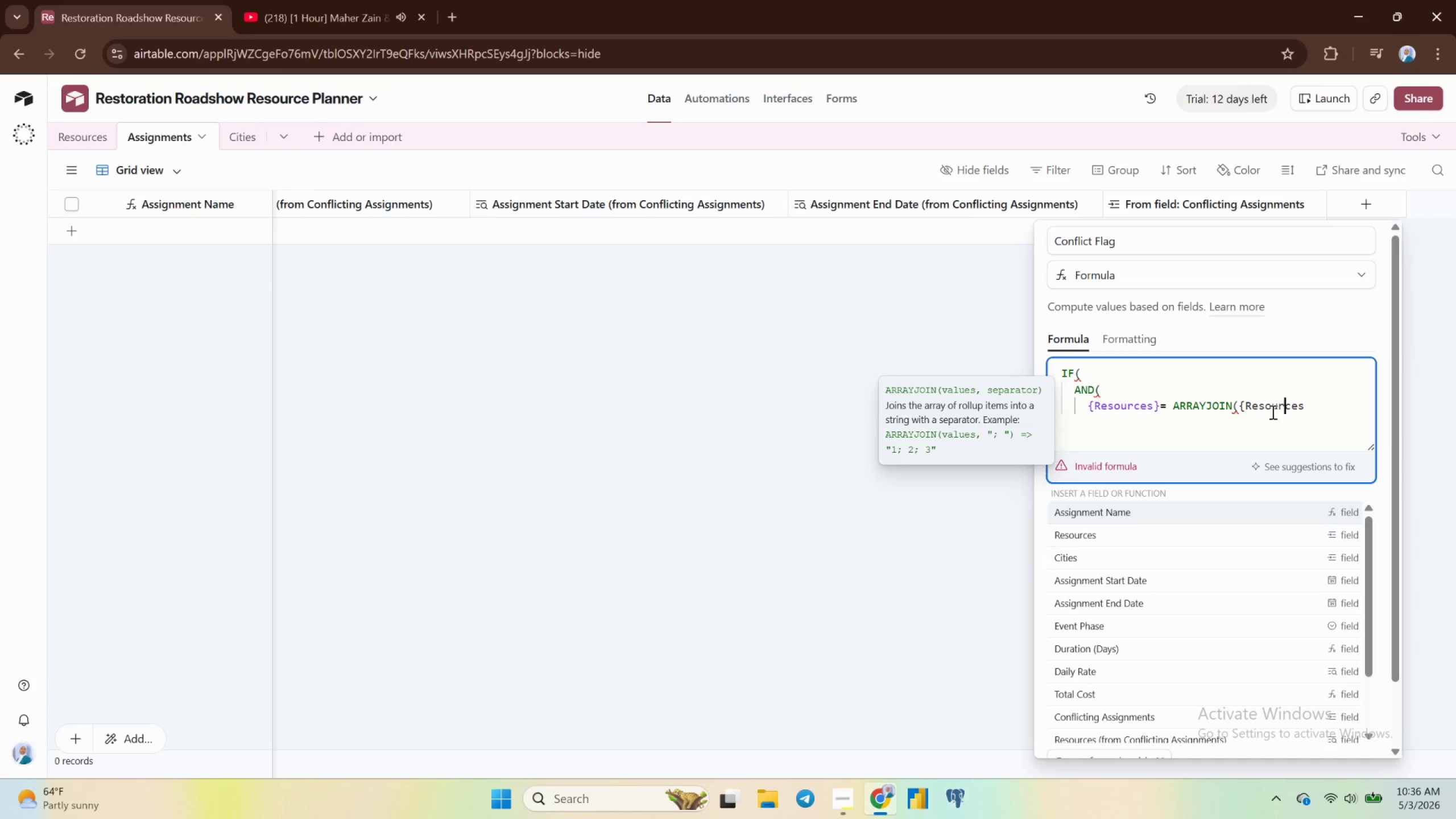 
key(ArrowRight)
 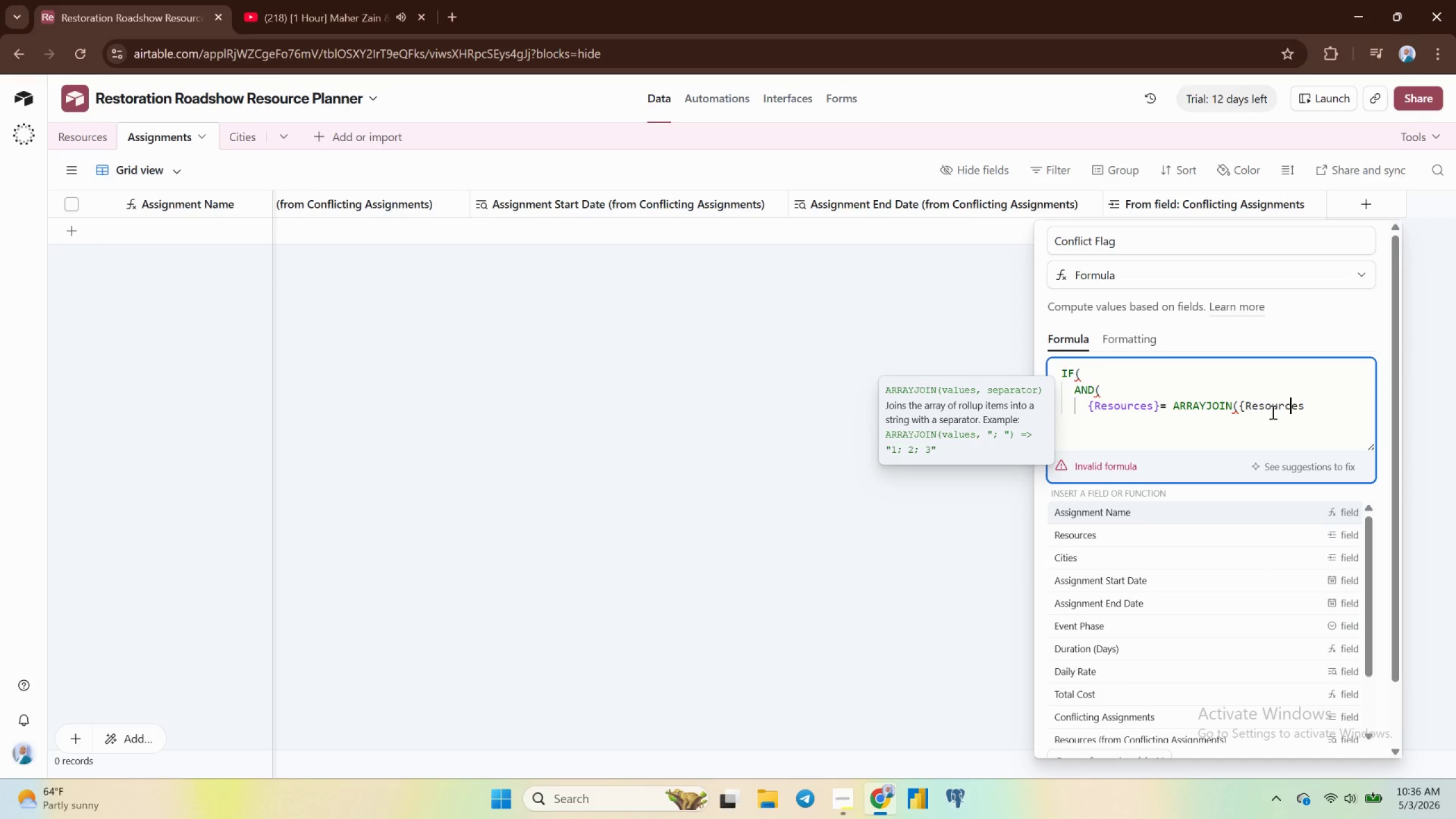 
key(ArrowRight)
 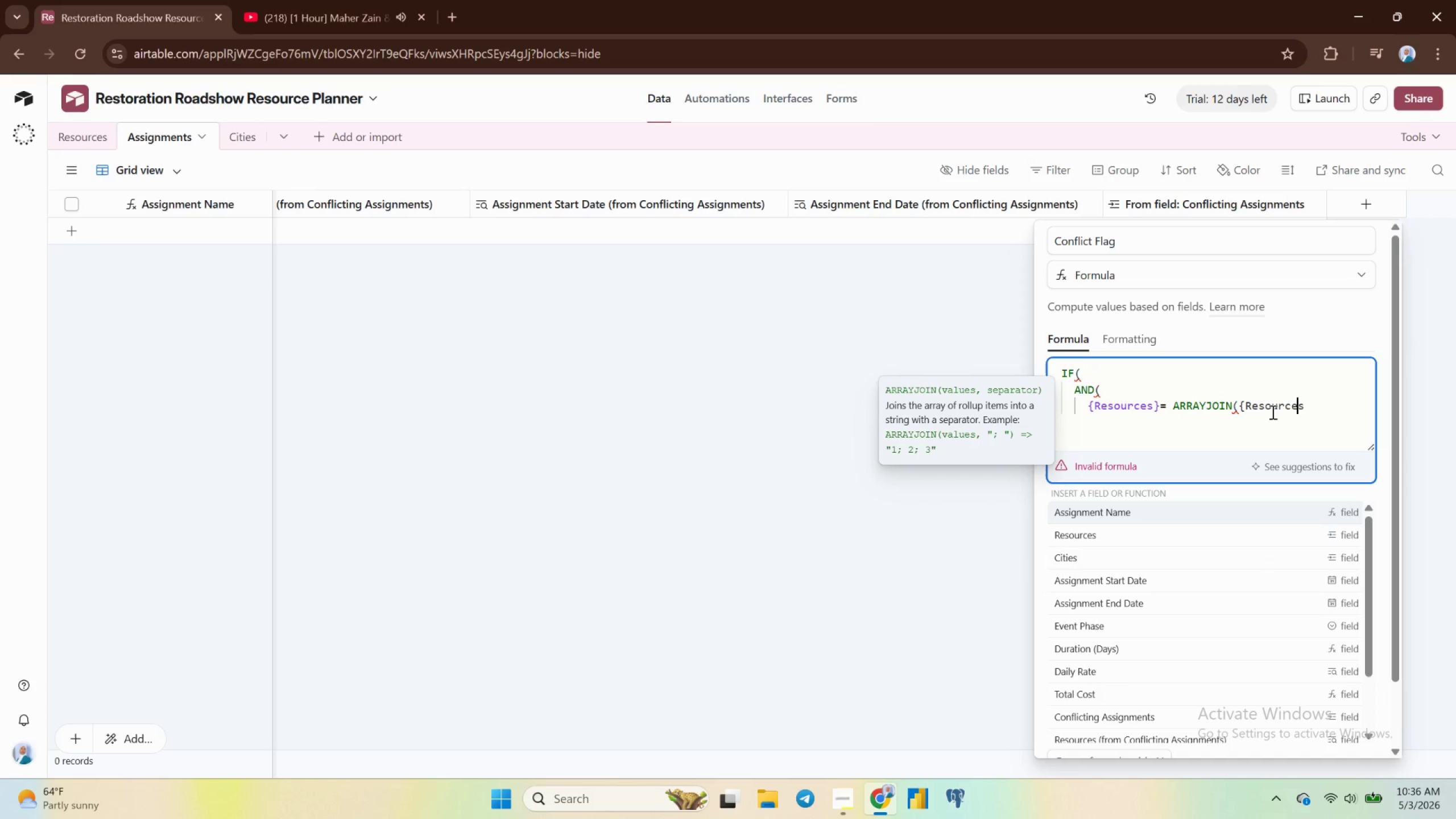 
key(ArrowRight)
 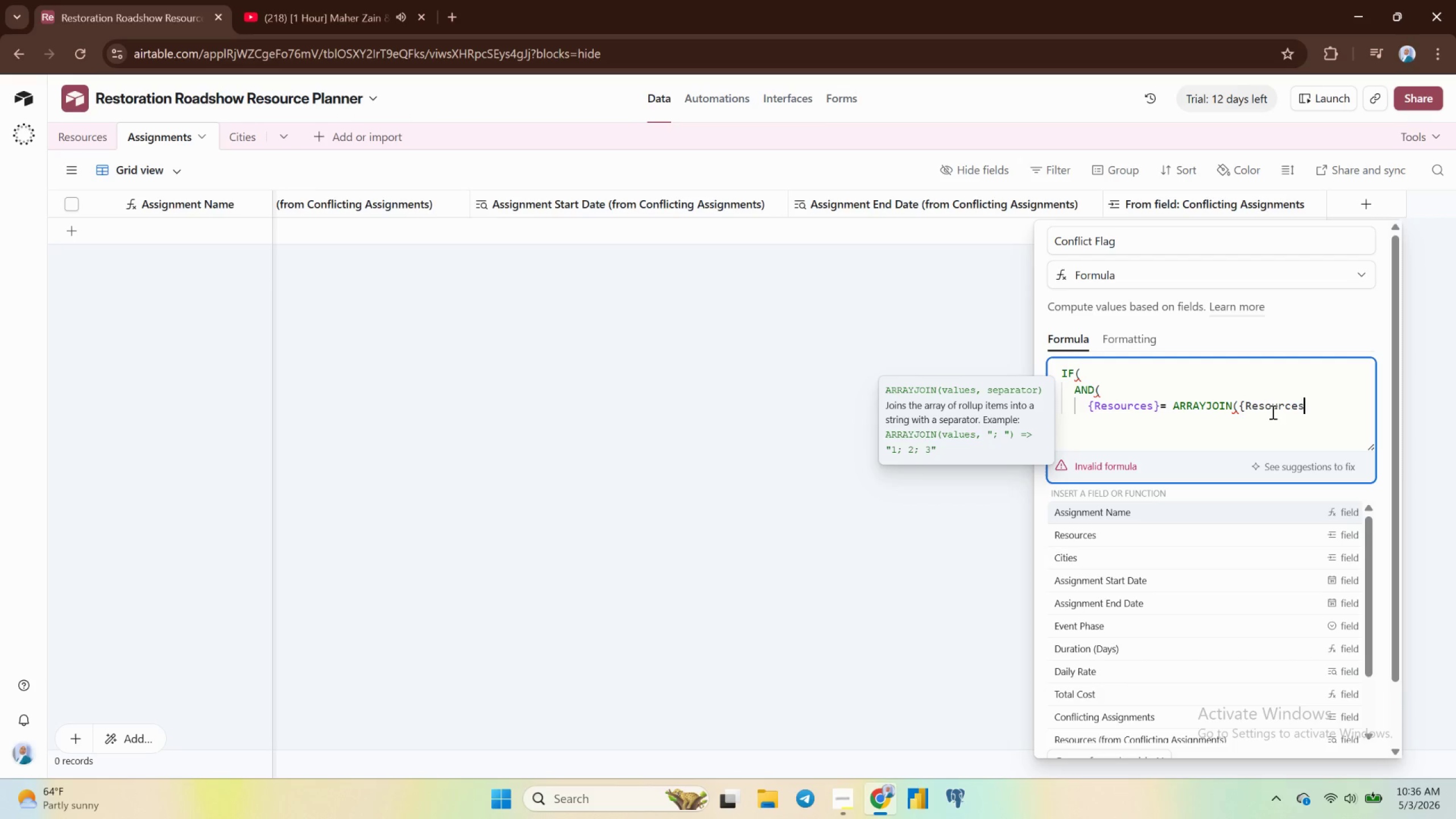 
key(Backspace)
 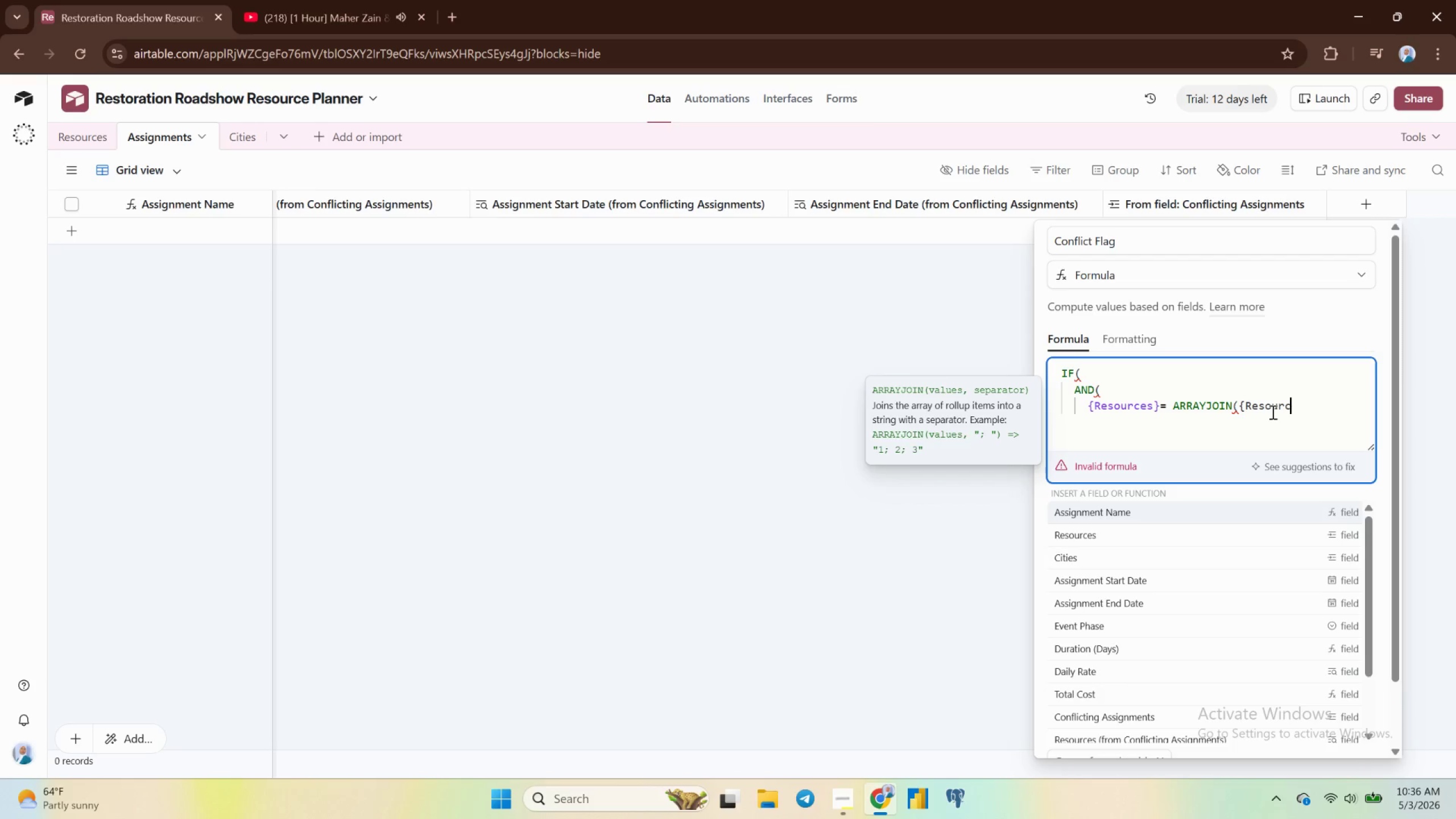 
key(Backspace)
 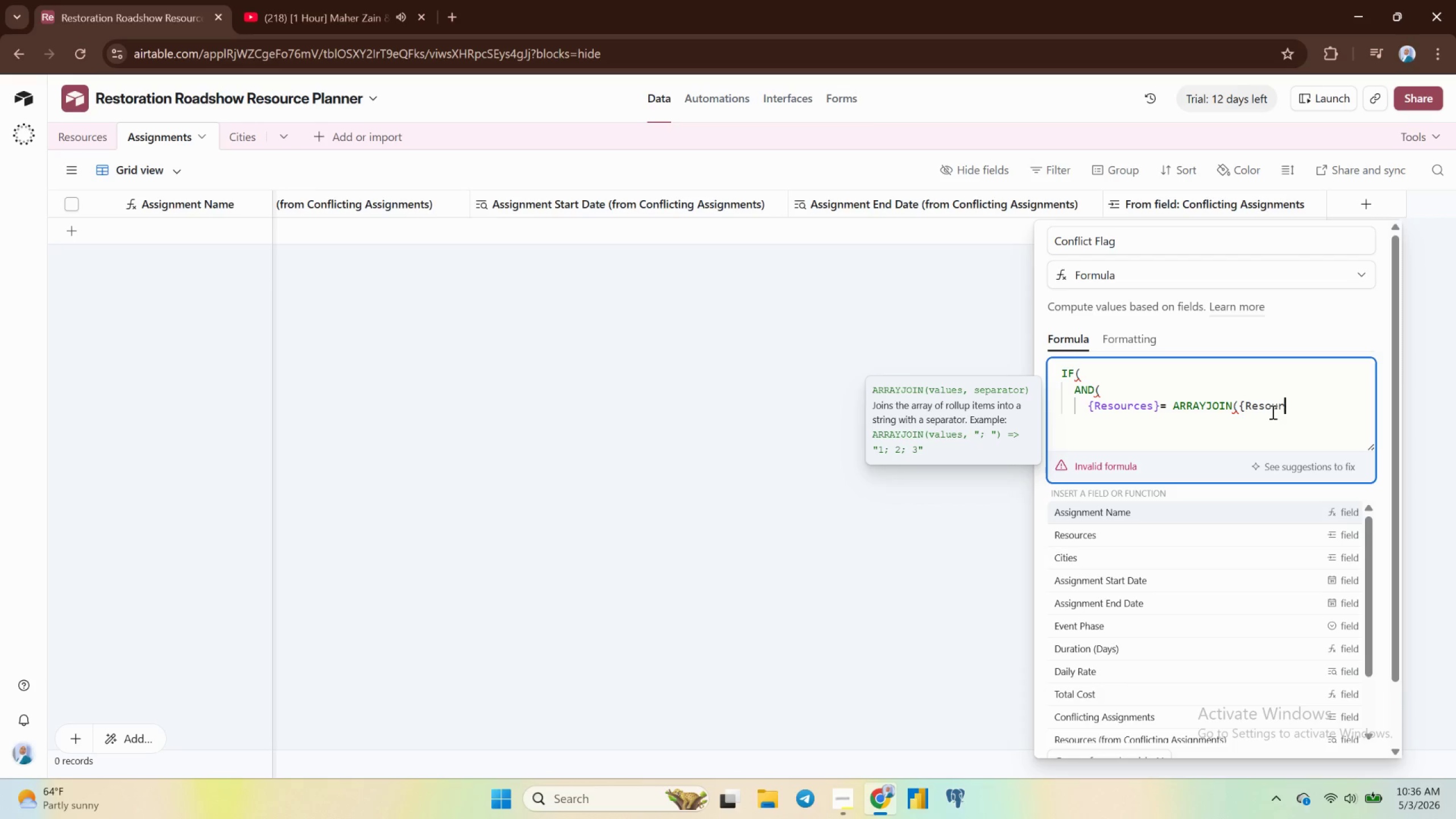 
key(Backspace)
 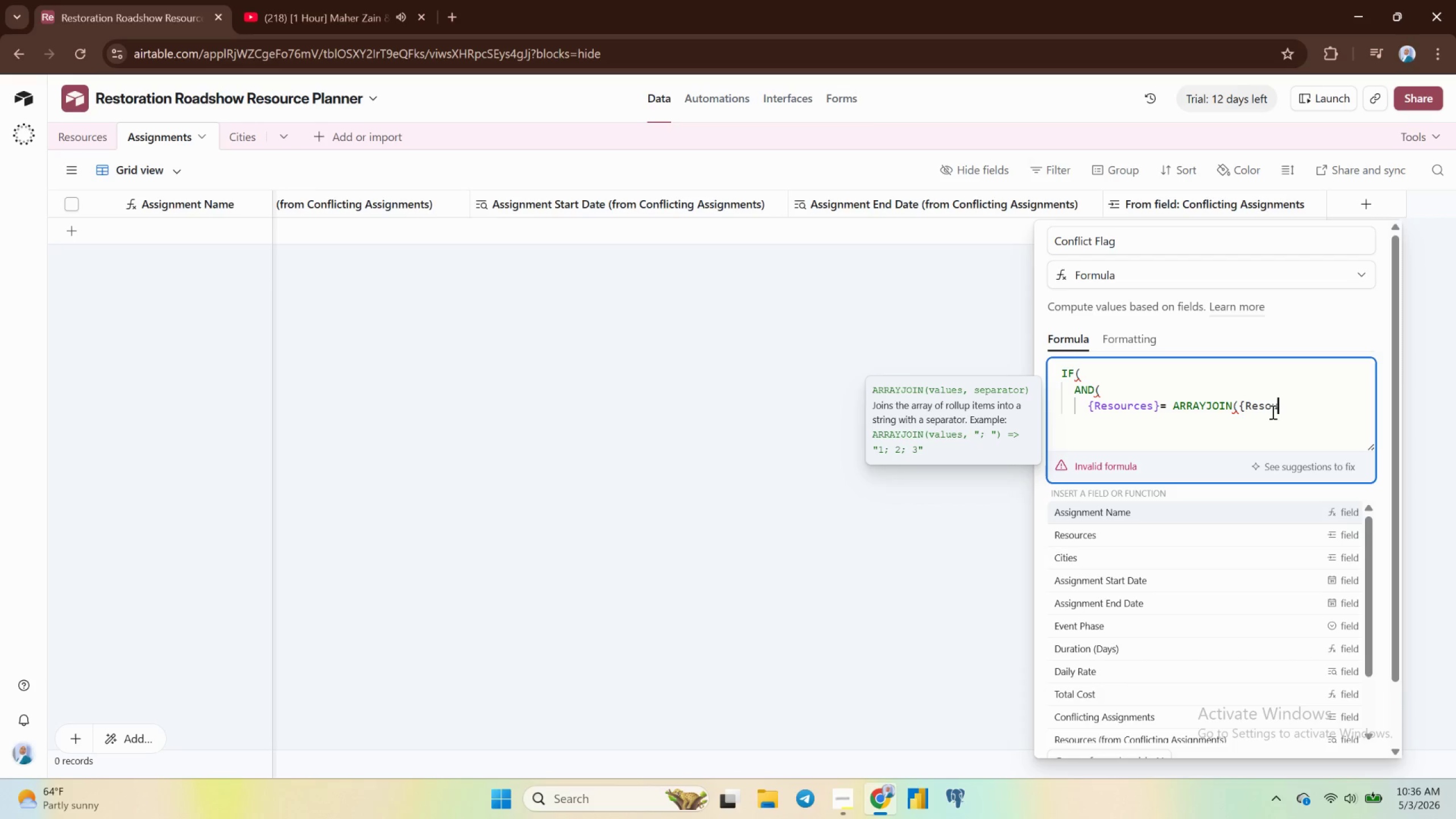 
key(Backspace)
 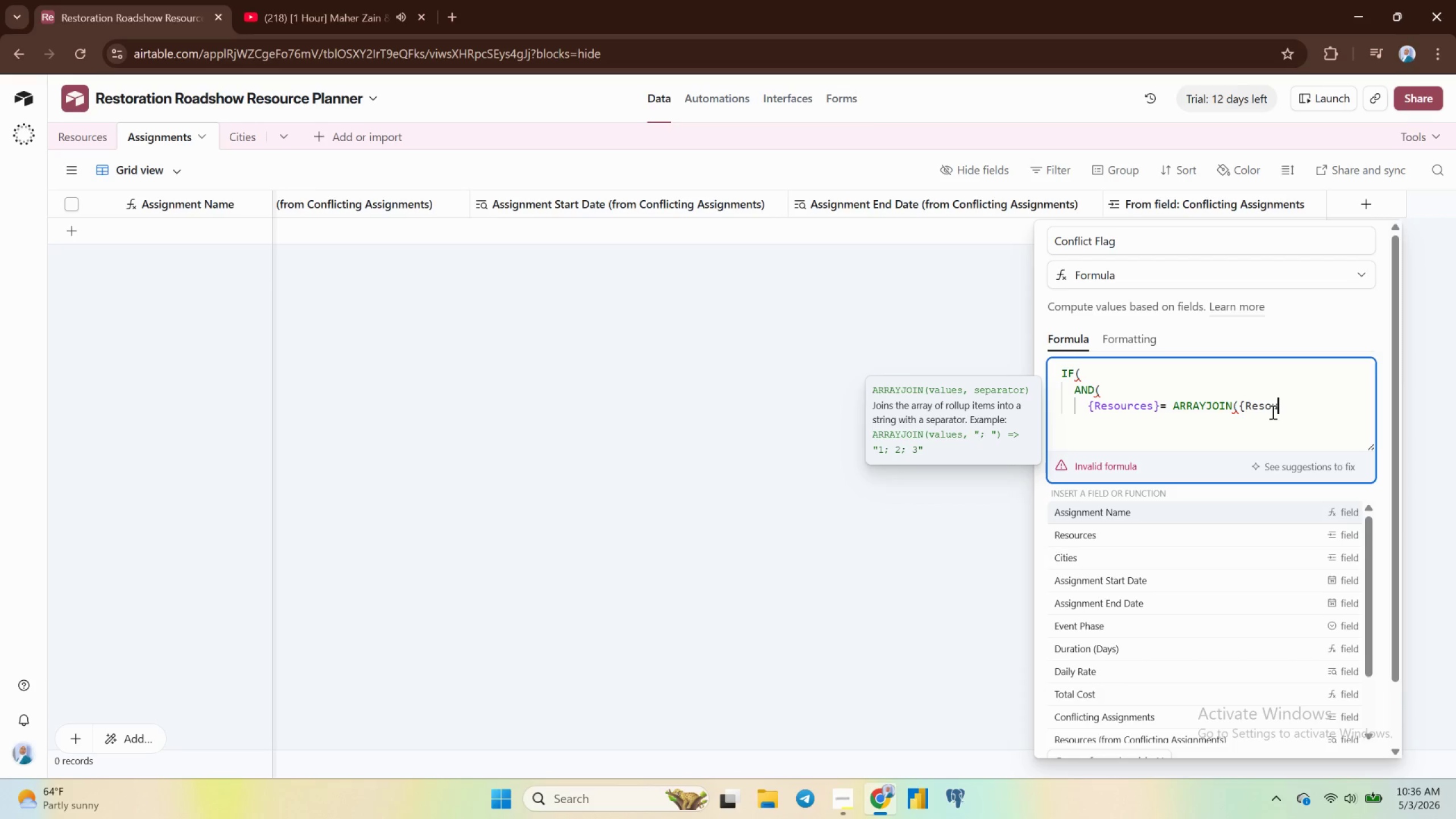 
key(Backspace)
 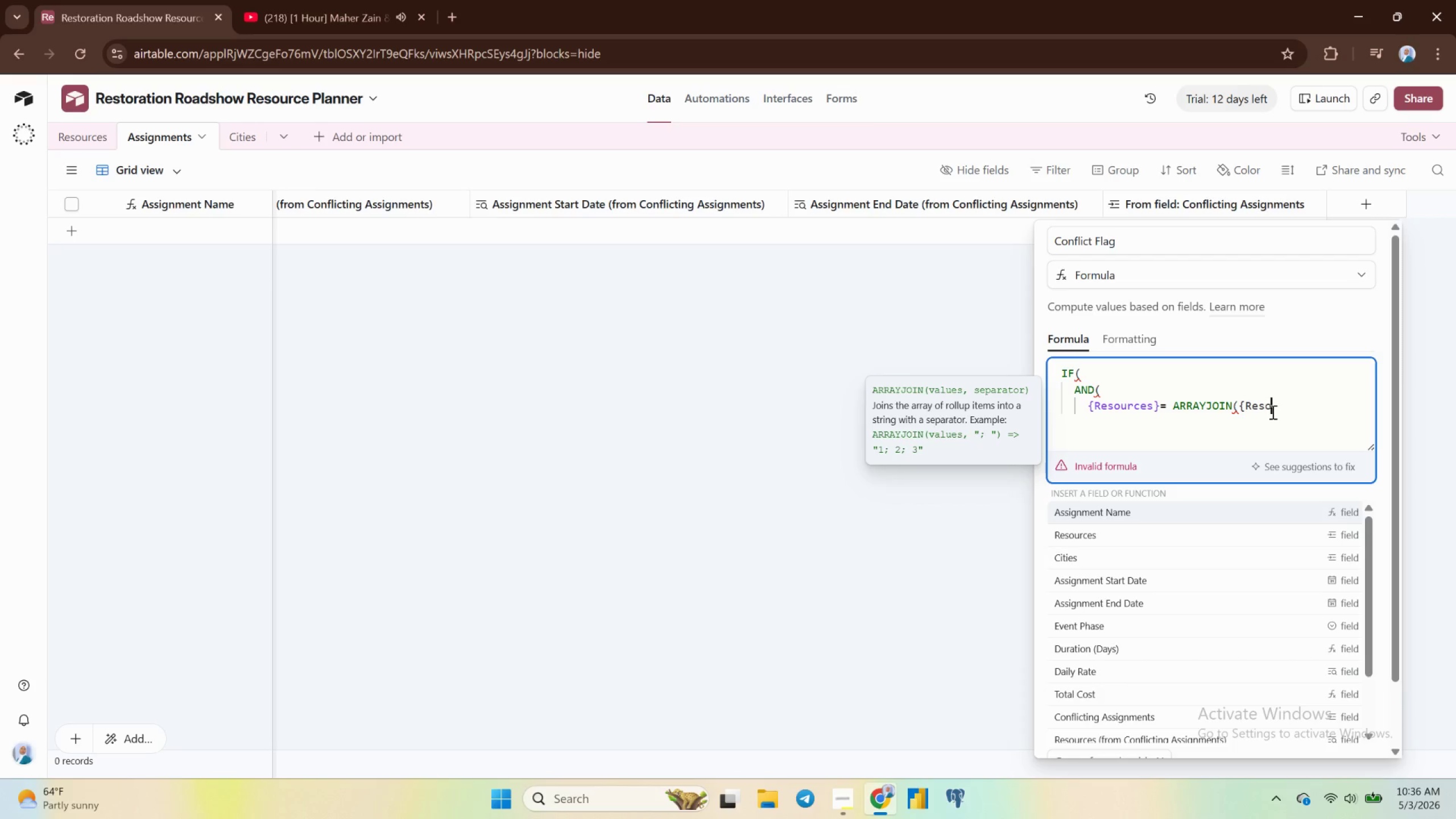 
key(Backspace)
 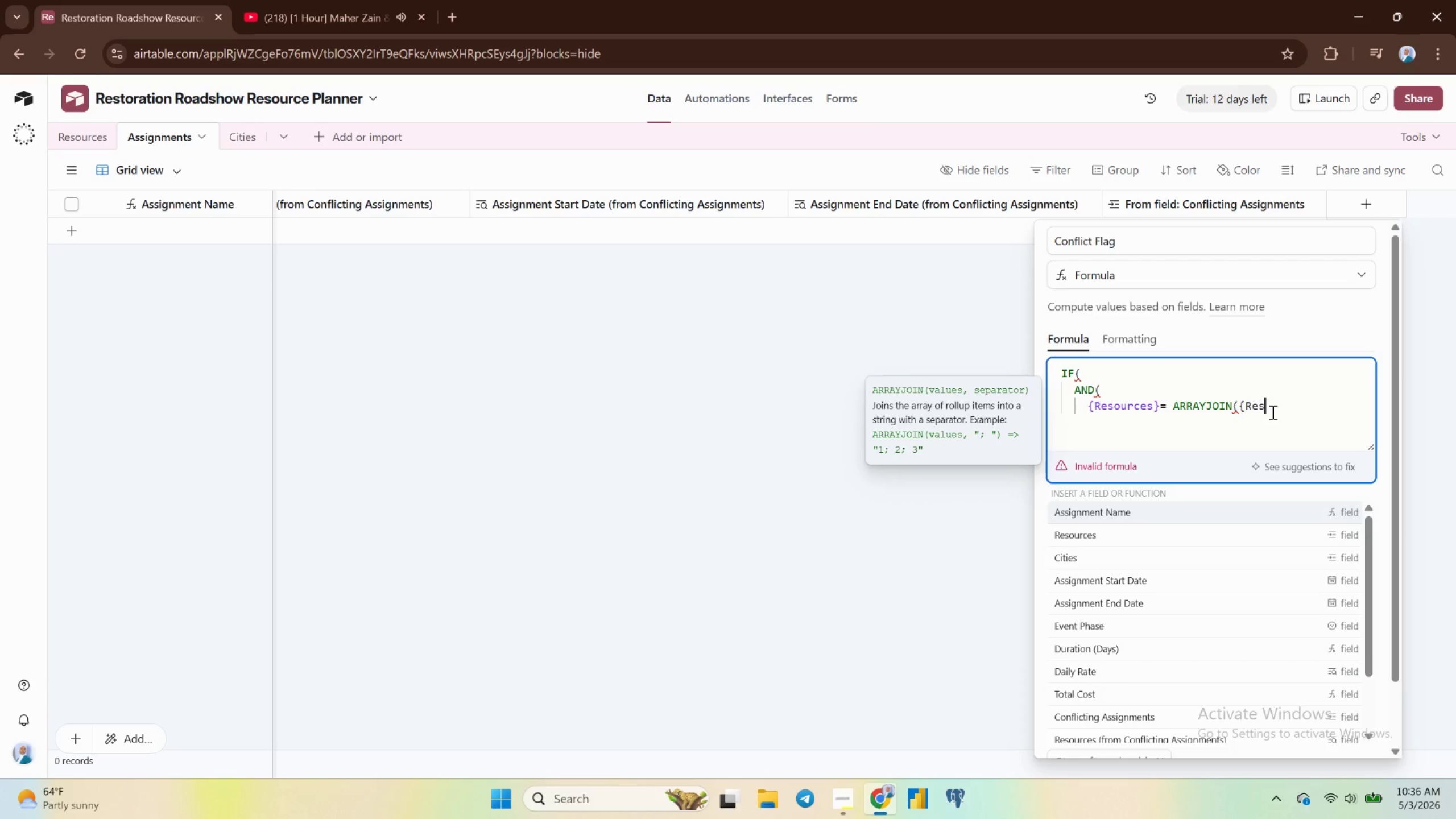 
key(Backspace)
 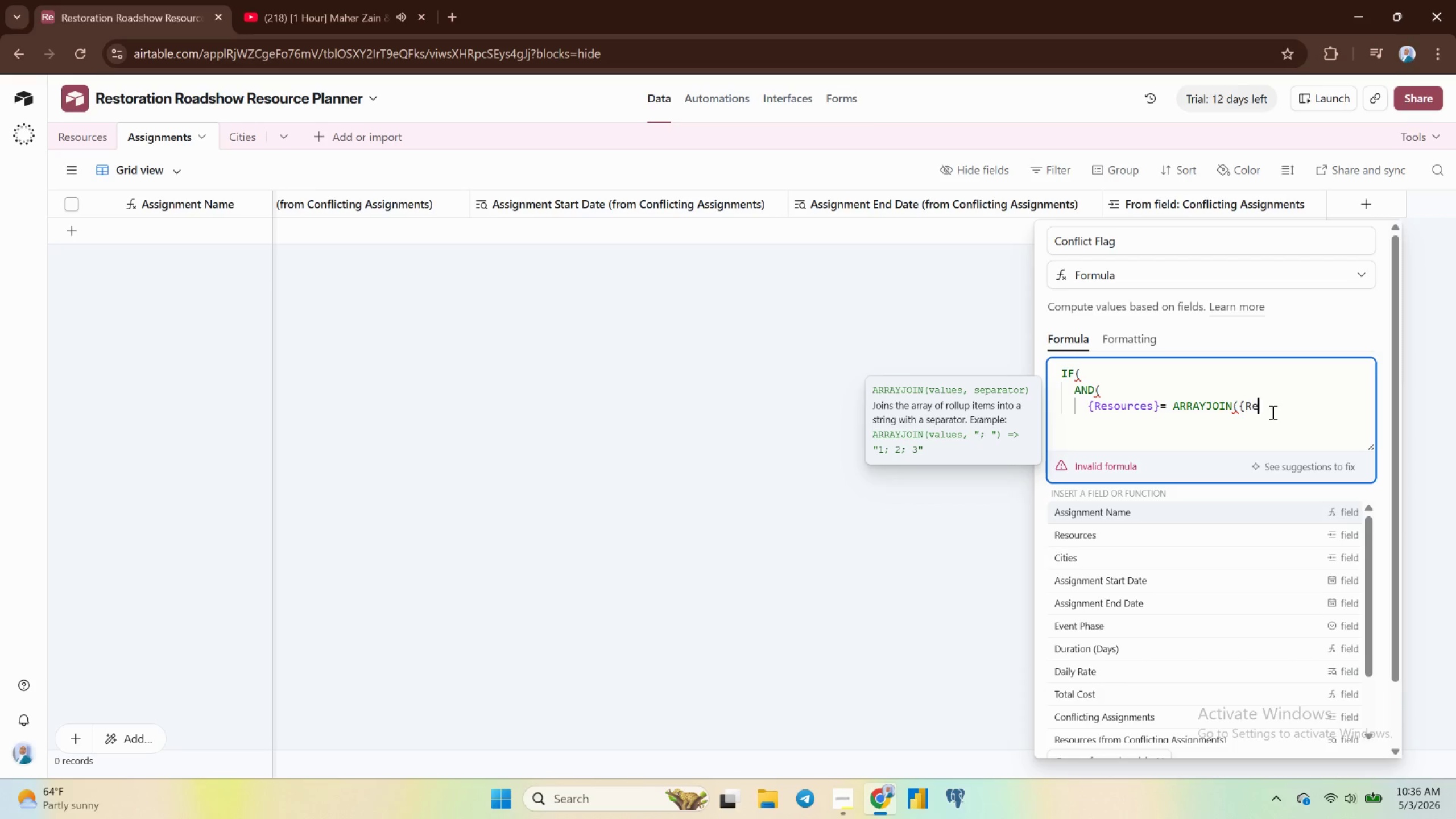 
key(Backspace)
 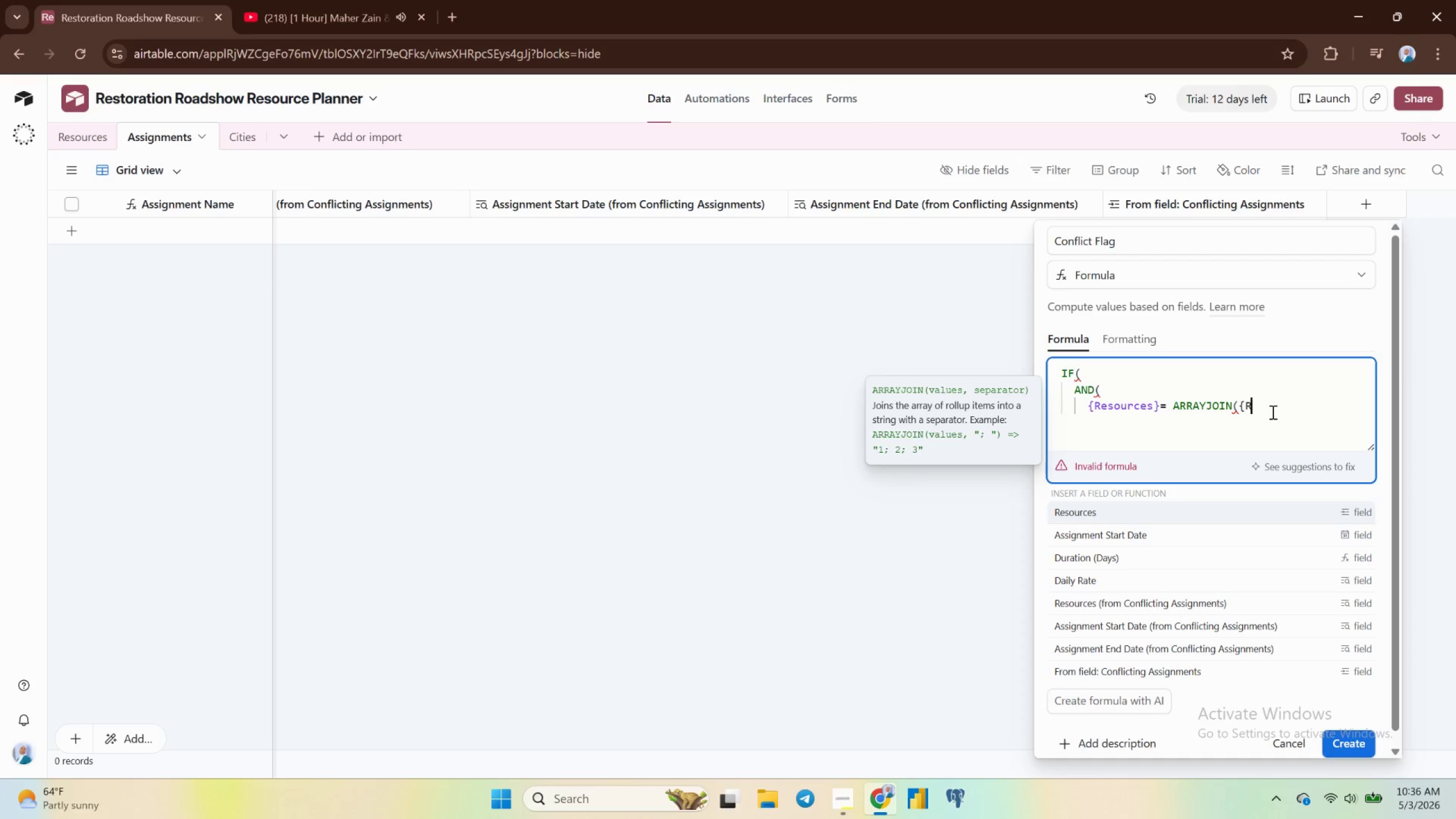 
key(Backspace)
 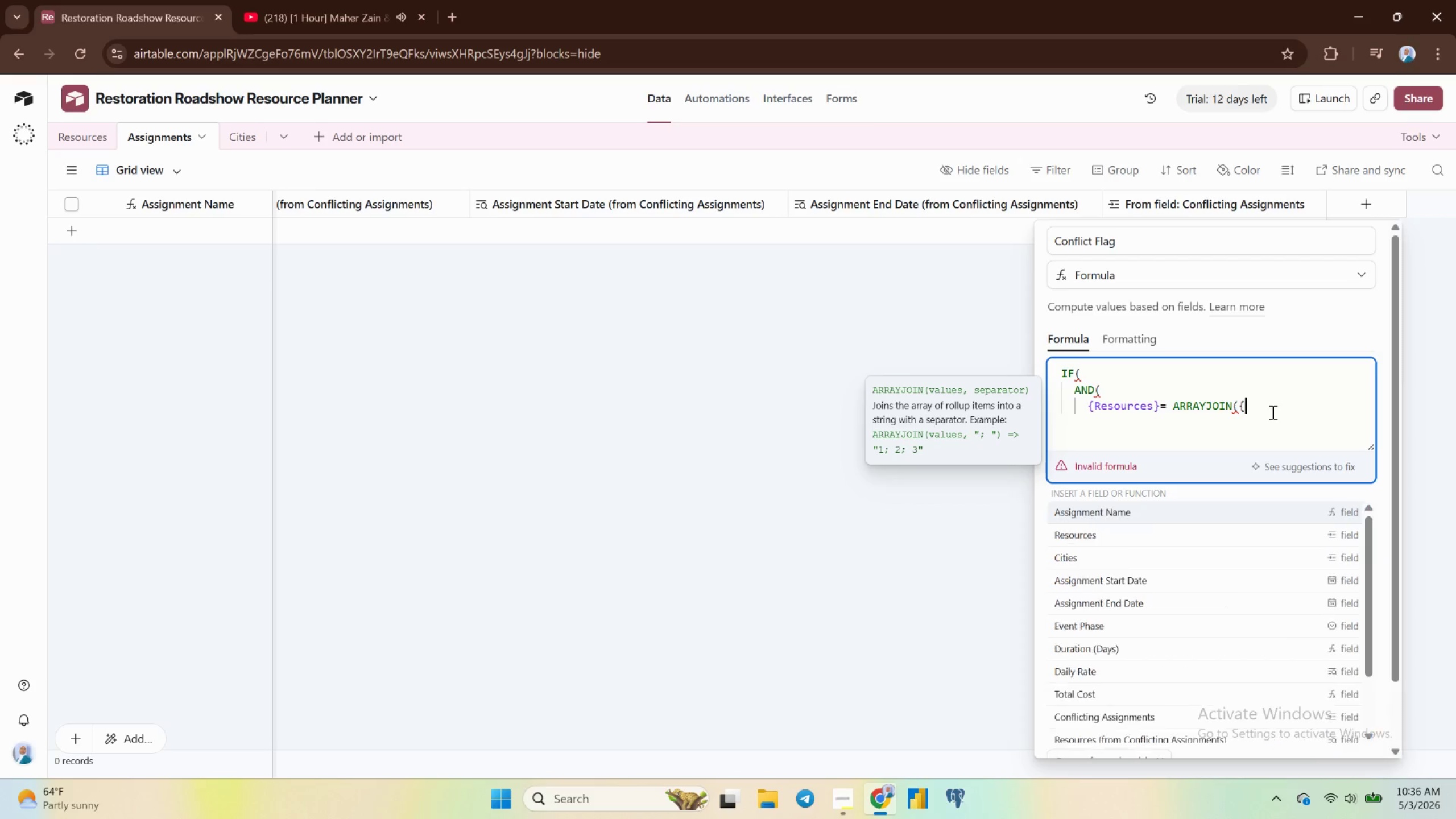 
key(Backspace)
 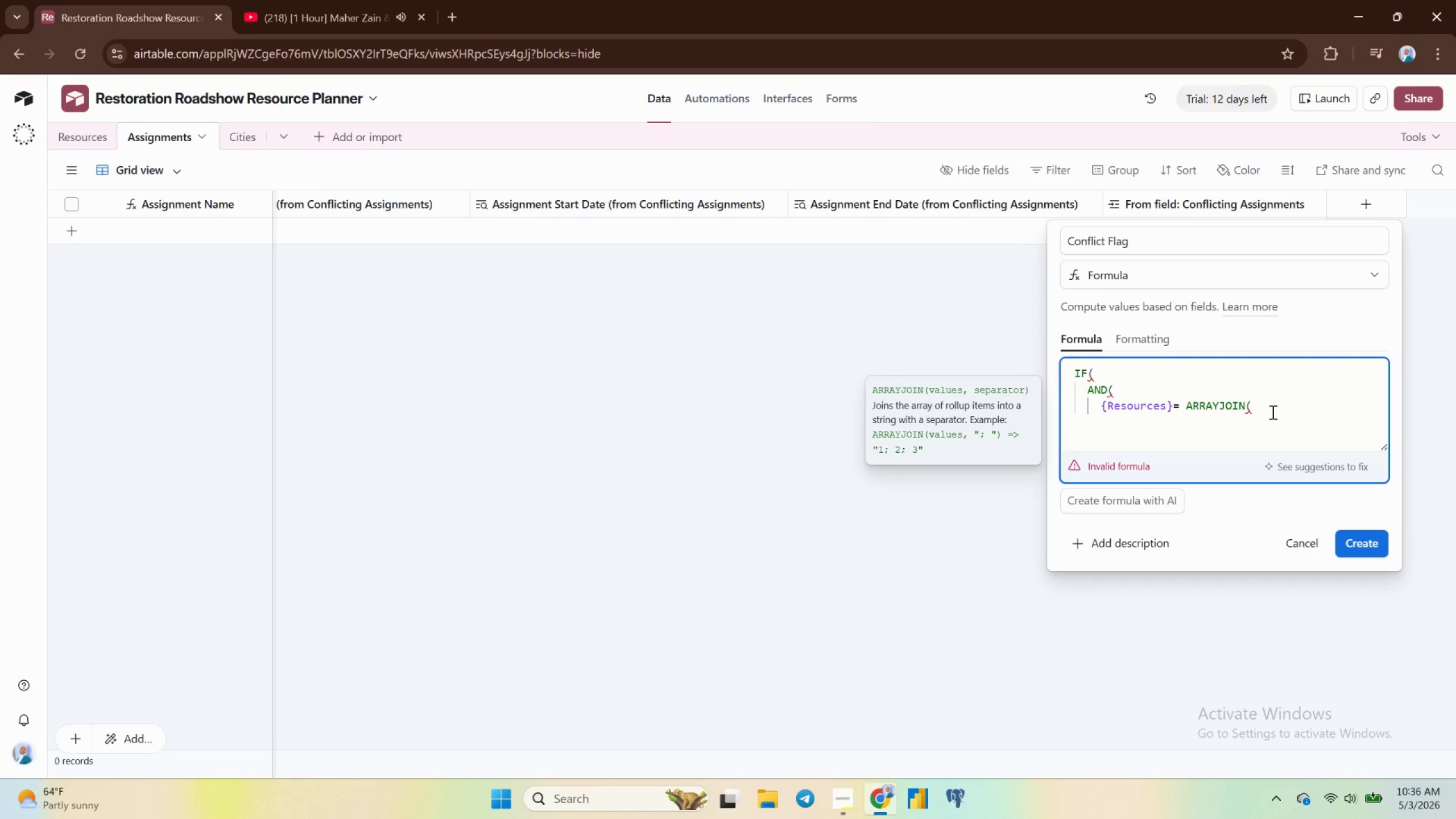 
key(Shift+BracketLeft)
 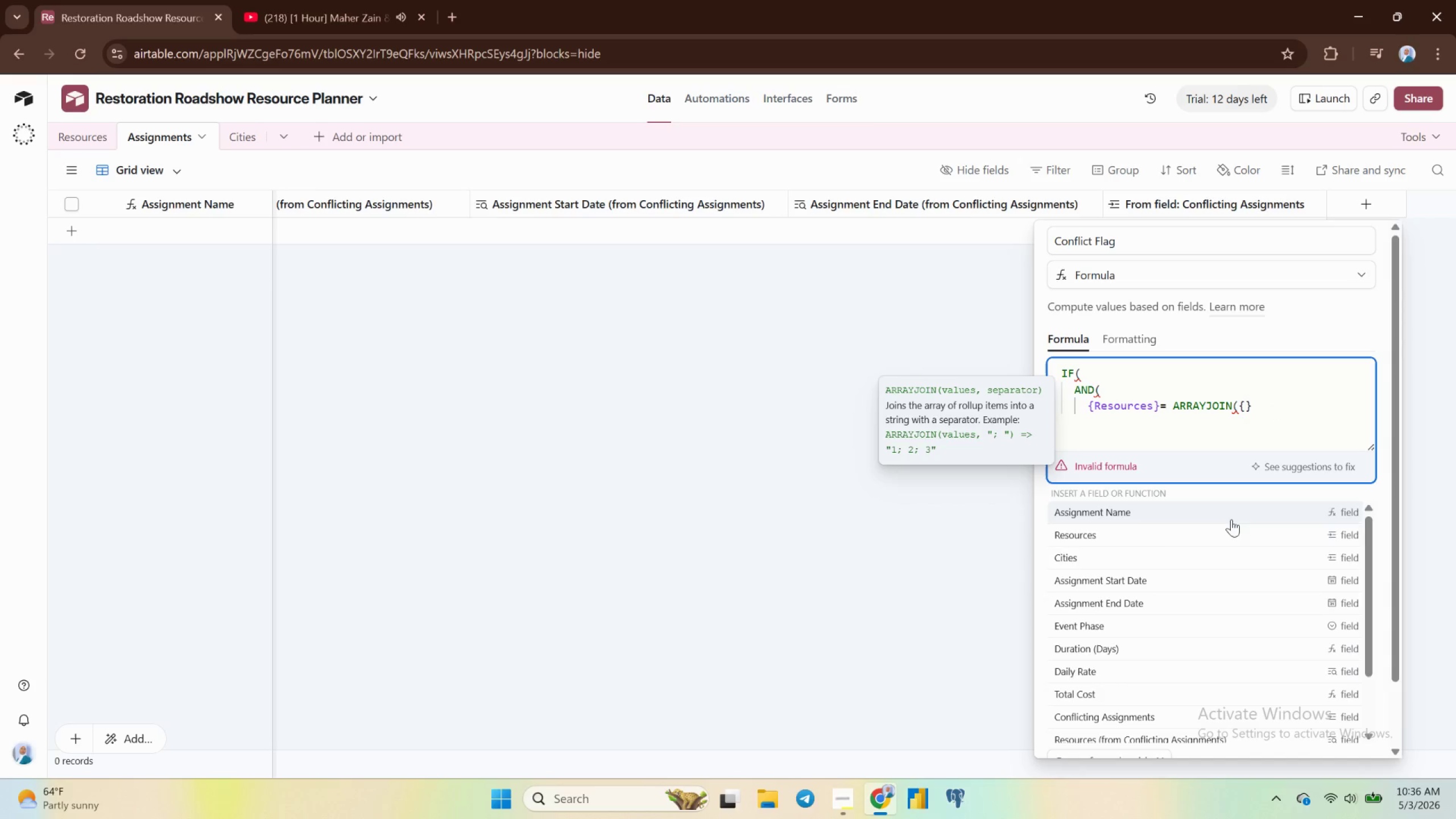 
scroll: coordinate [1189, 577], scroll_direction: down, amount: 4.0
 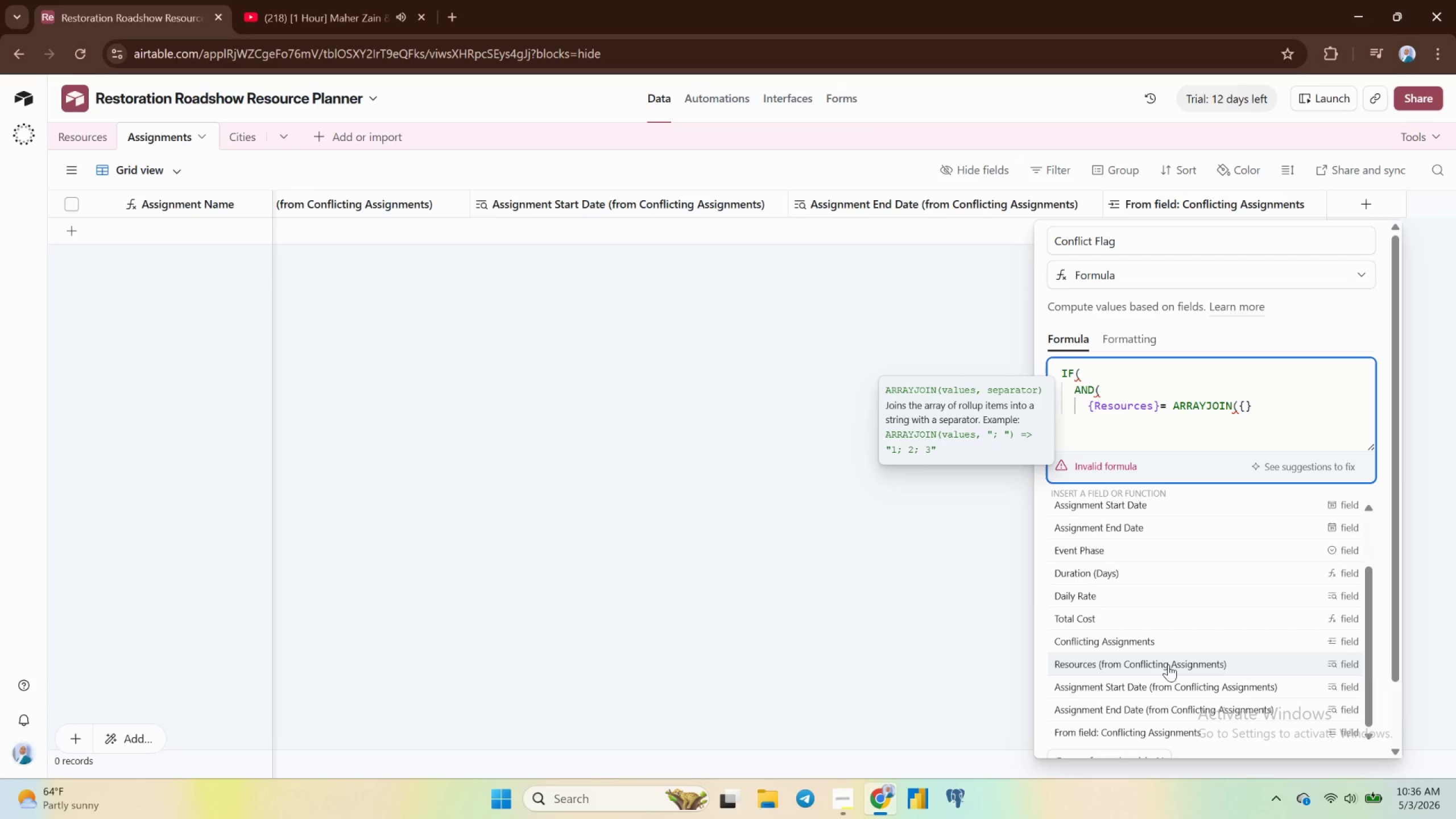 
left_click([1168, 664])
 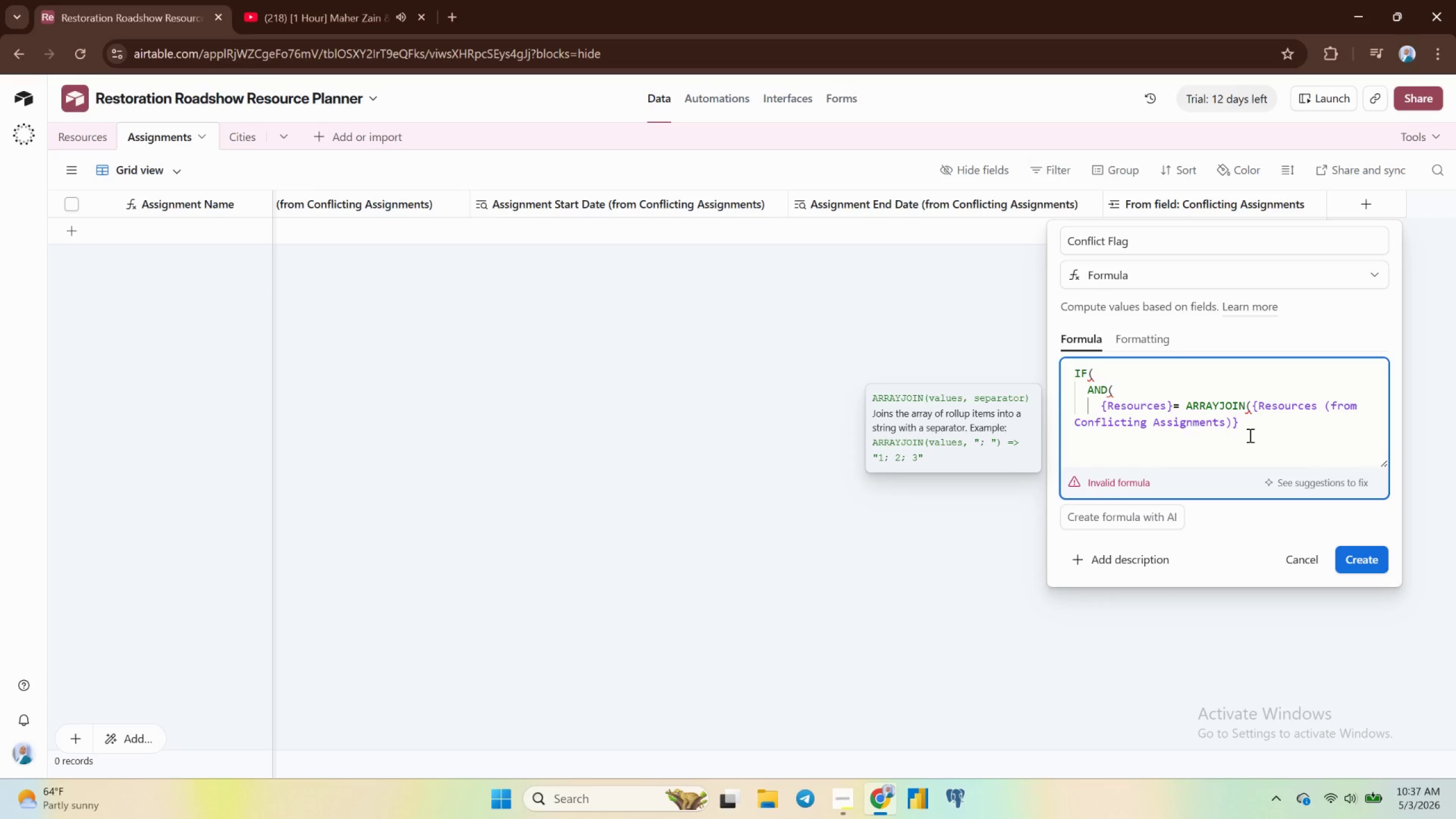 
wait(14.95)
 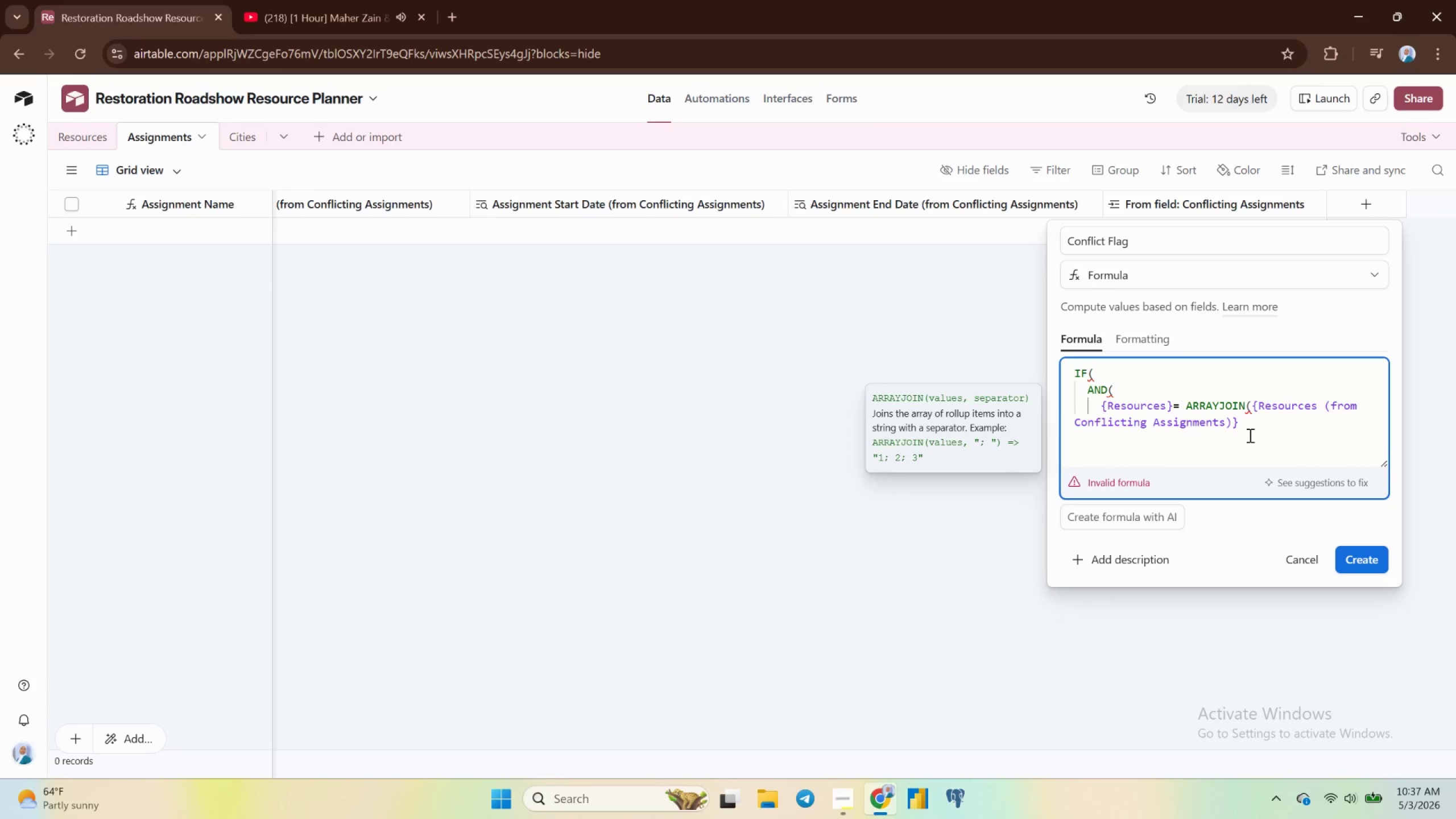 
key(Shift+0)
 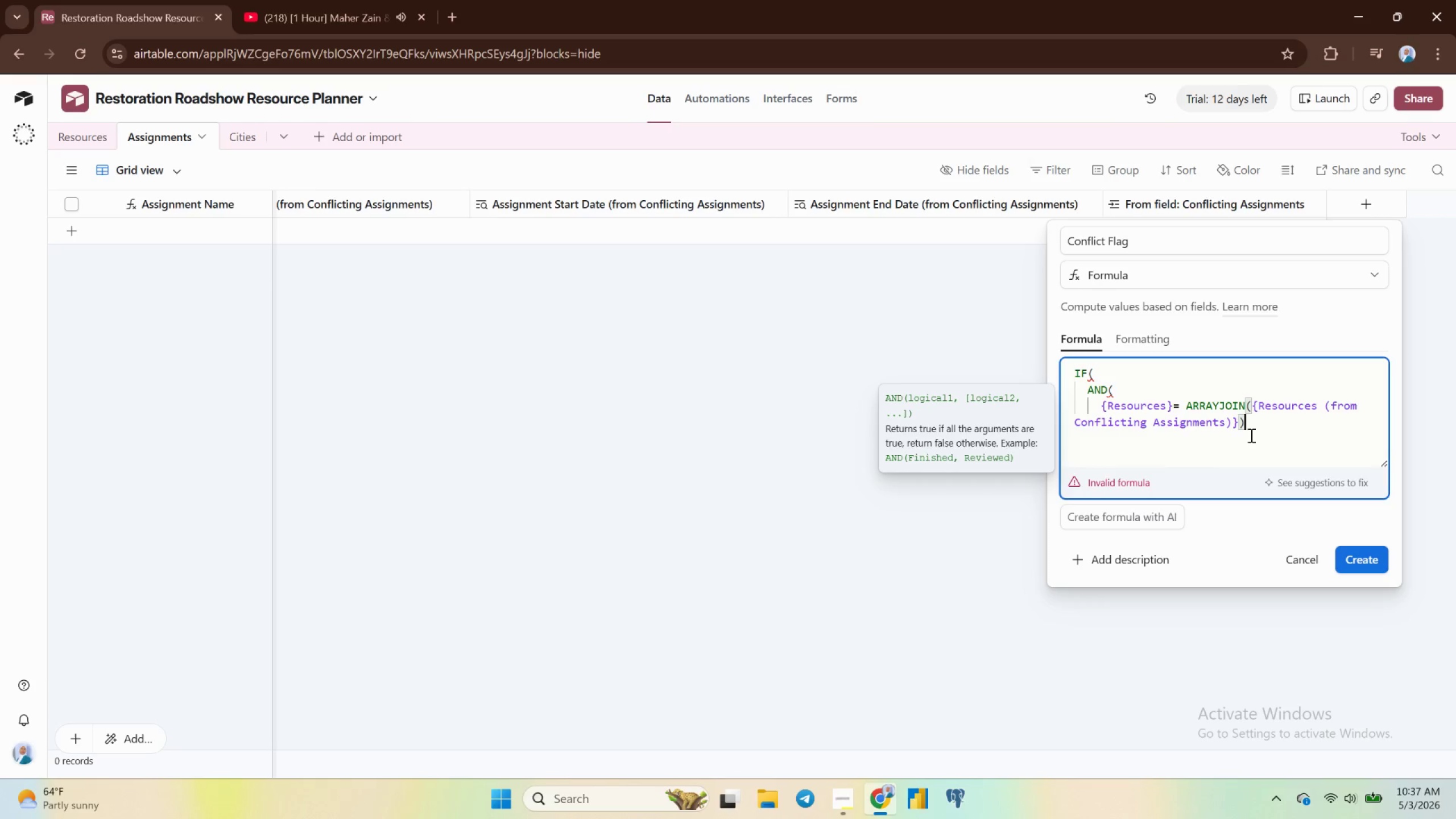 
key(Comma)
 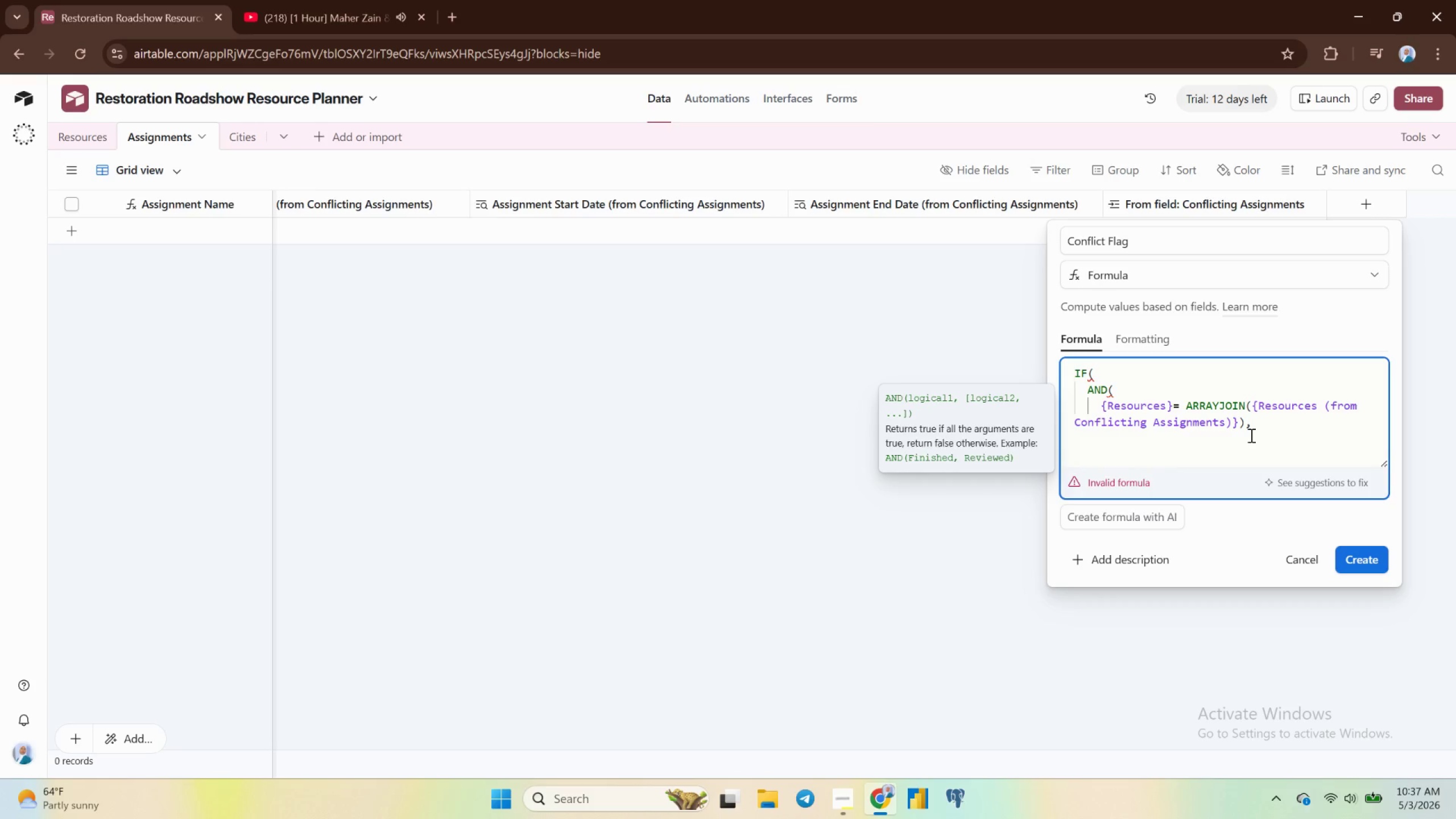 
key(Space)
 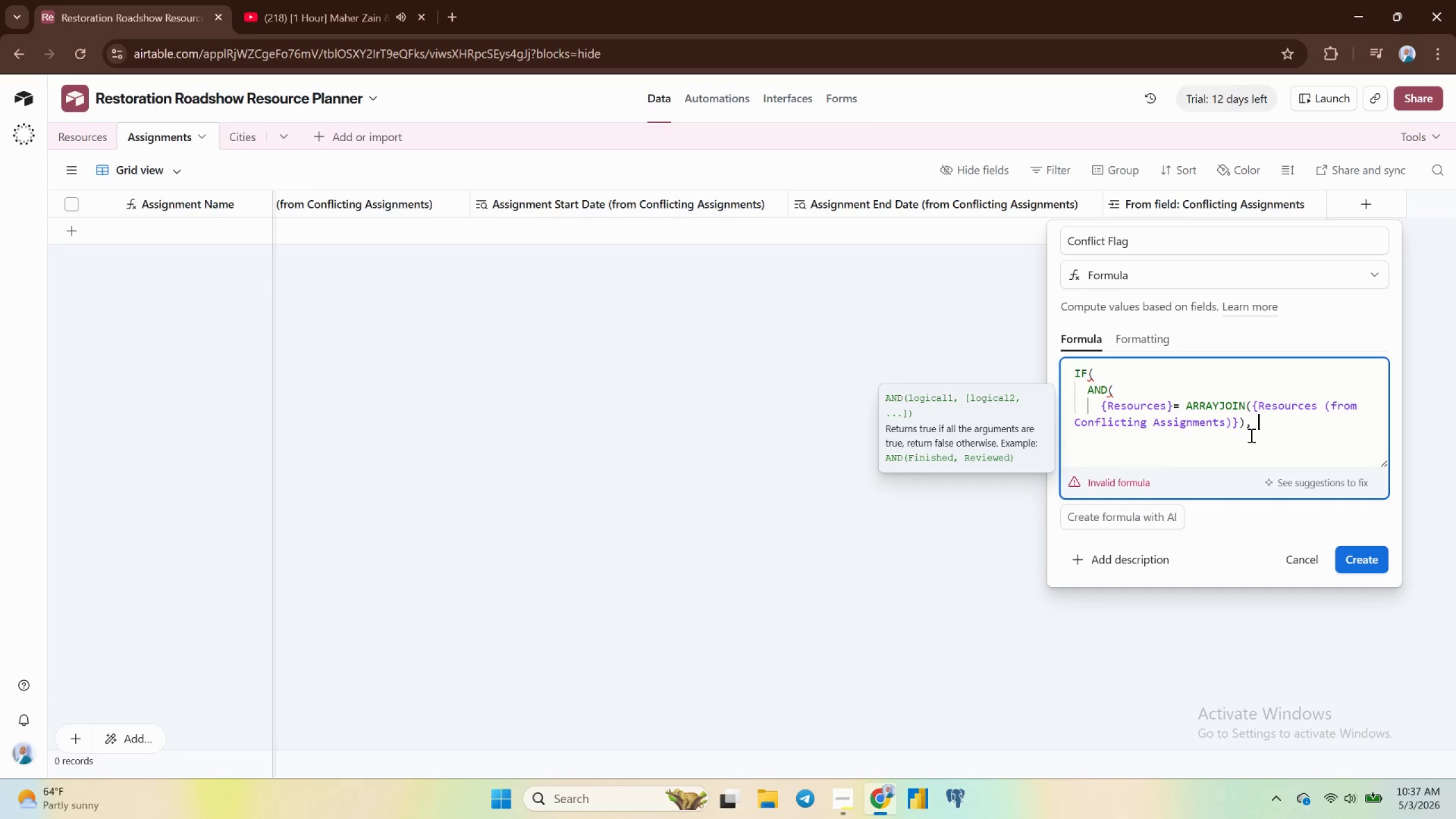 
key(Enter)
 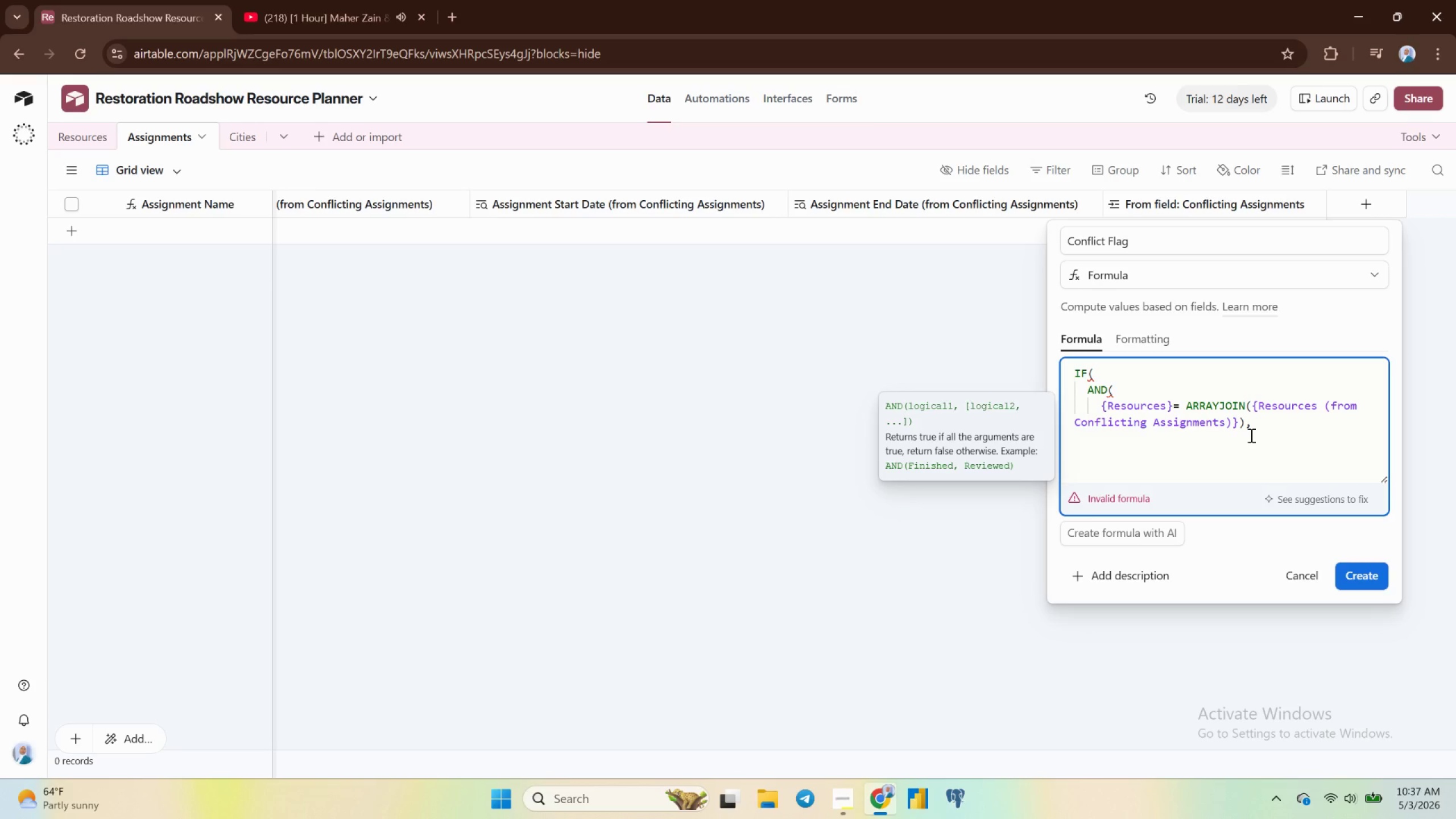 
type({ASS)
 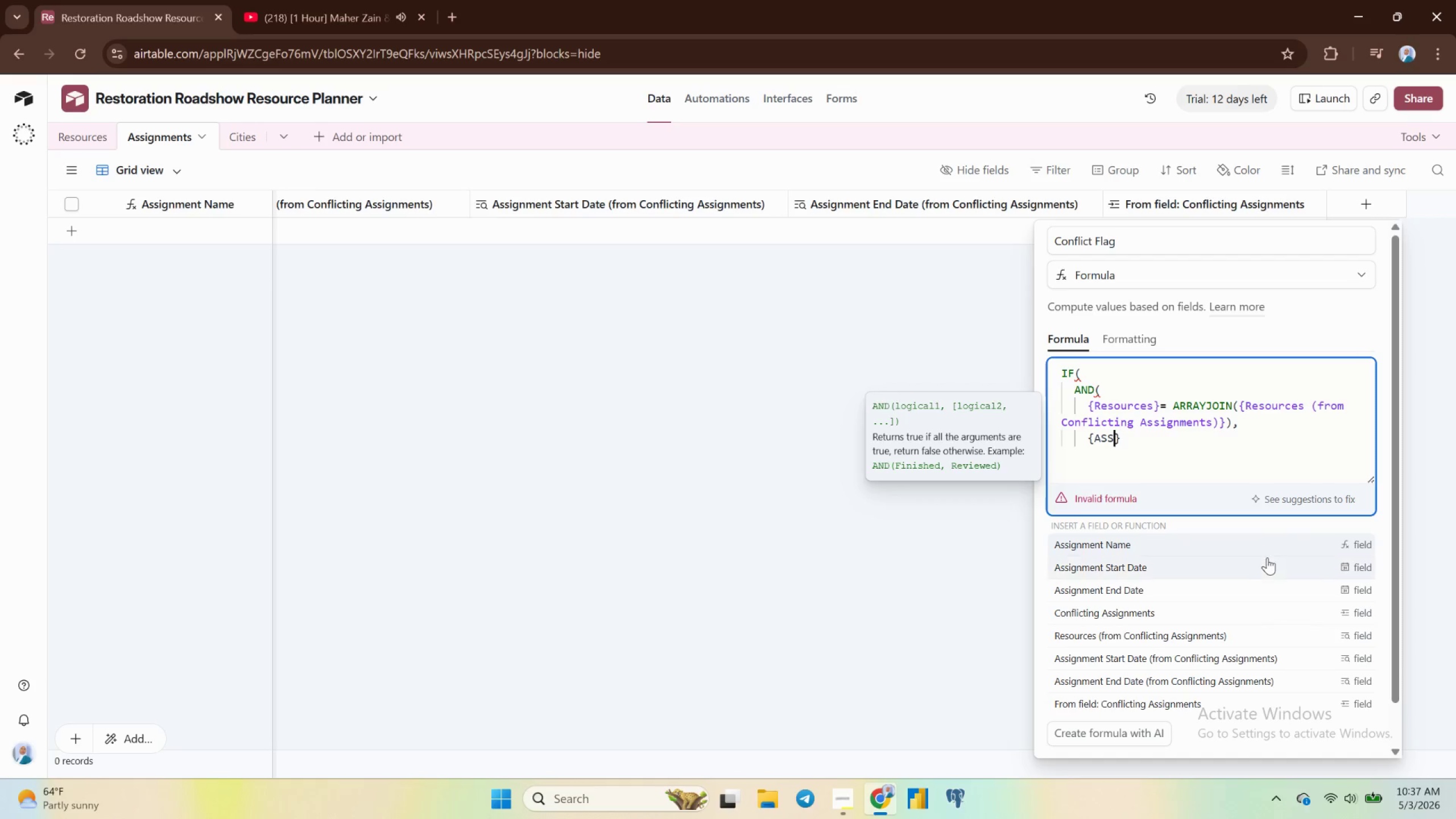 
left_click([1246, 572])
 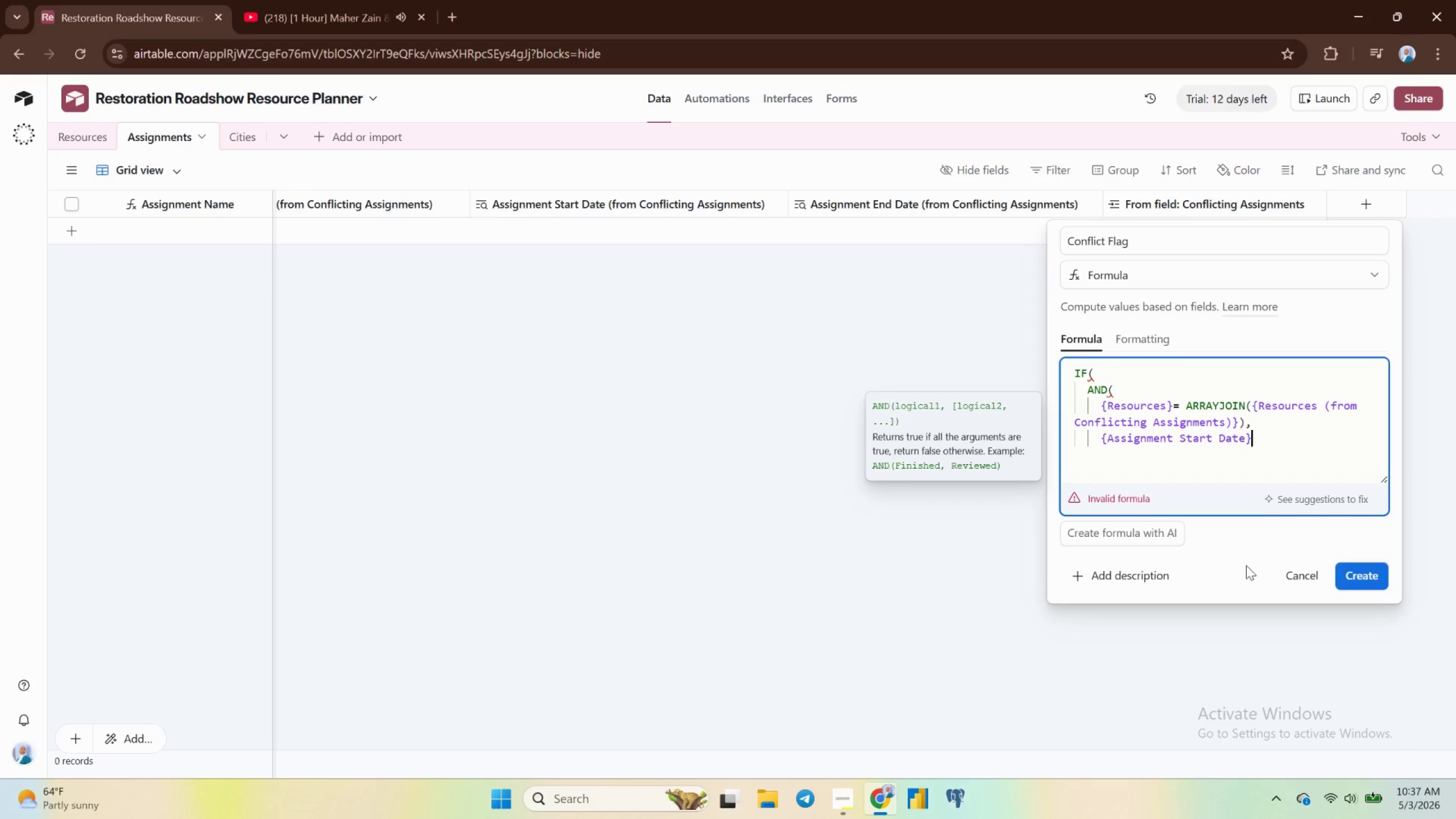 
wait(9.75)
 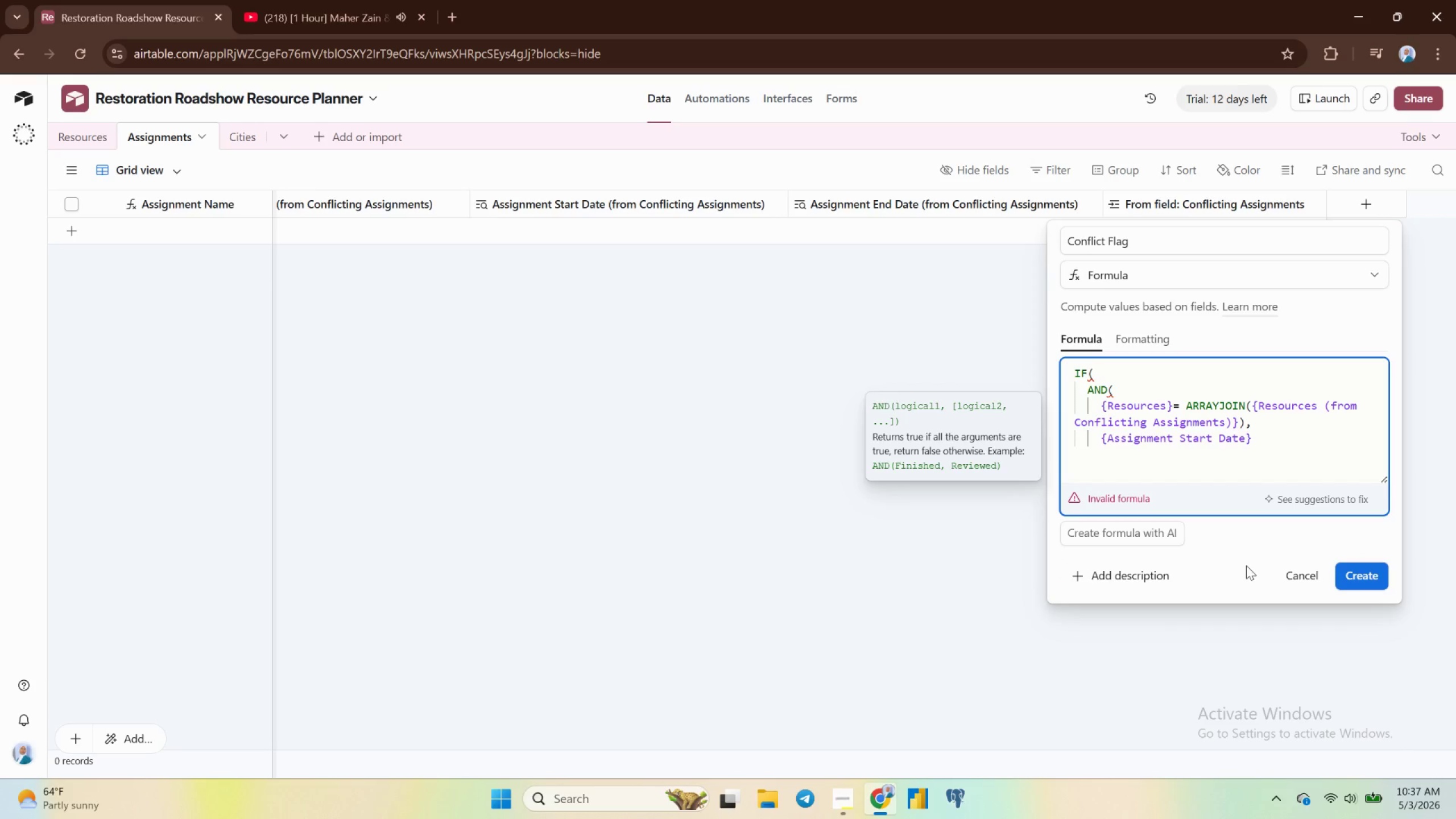 
type(<= MAX)
 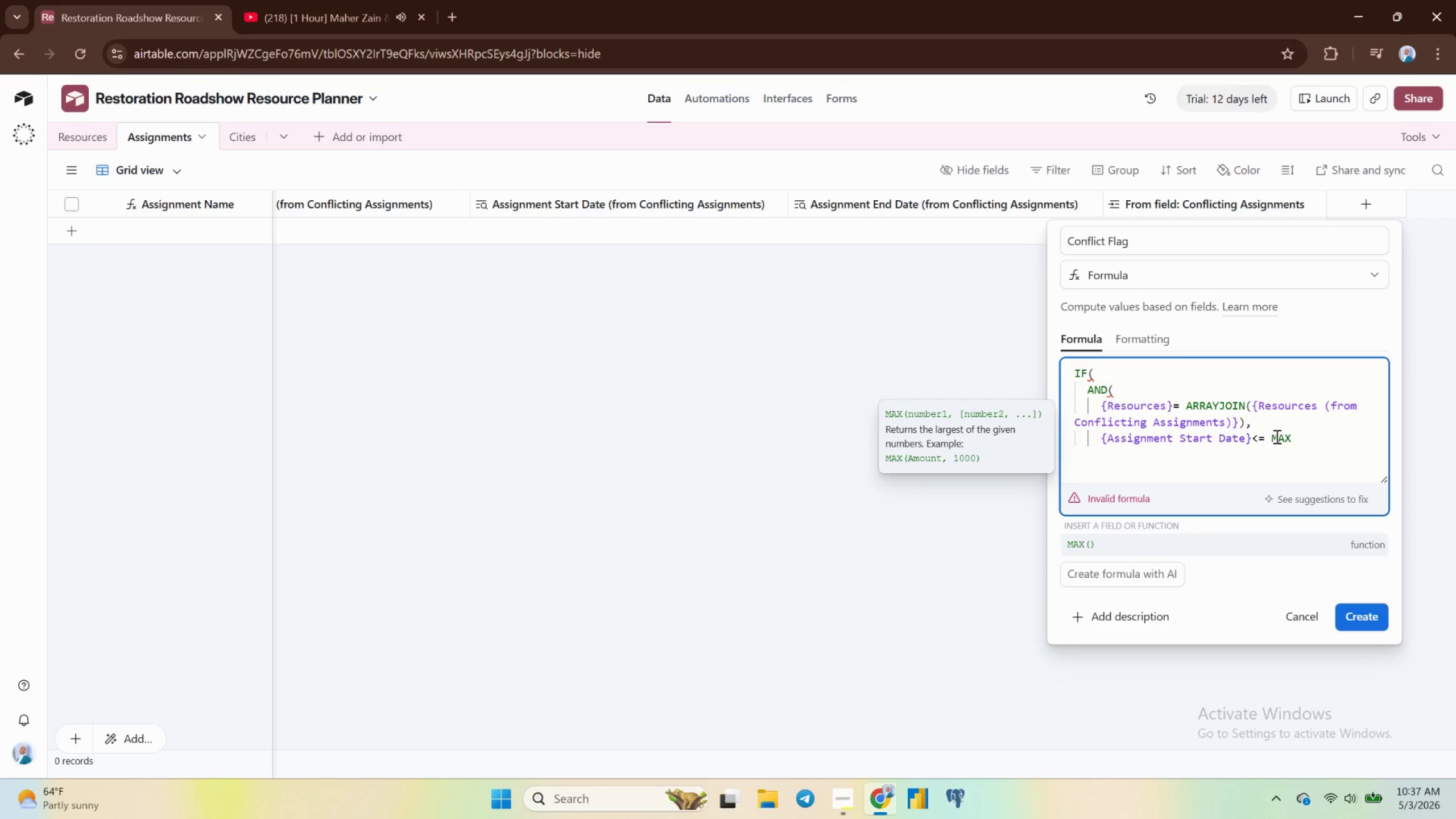 
key(Enter)
 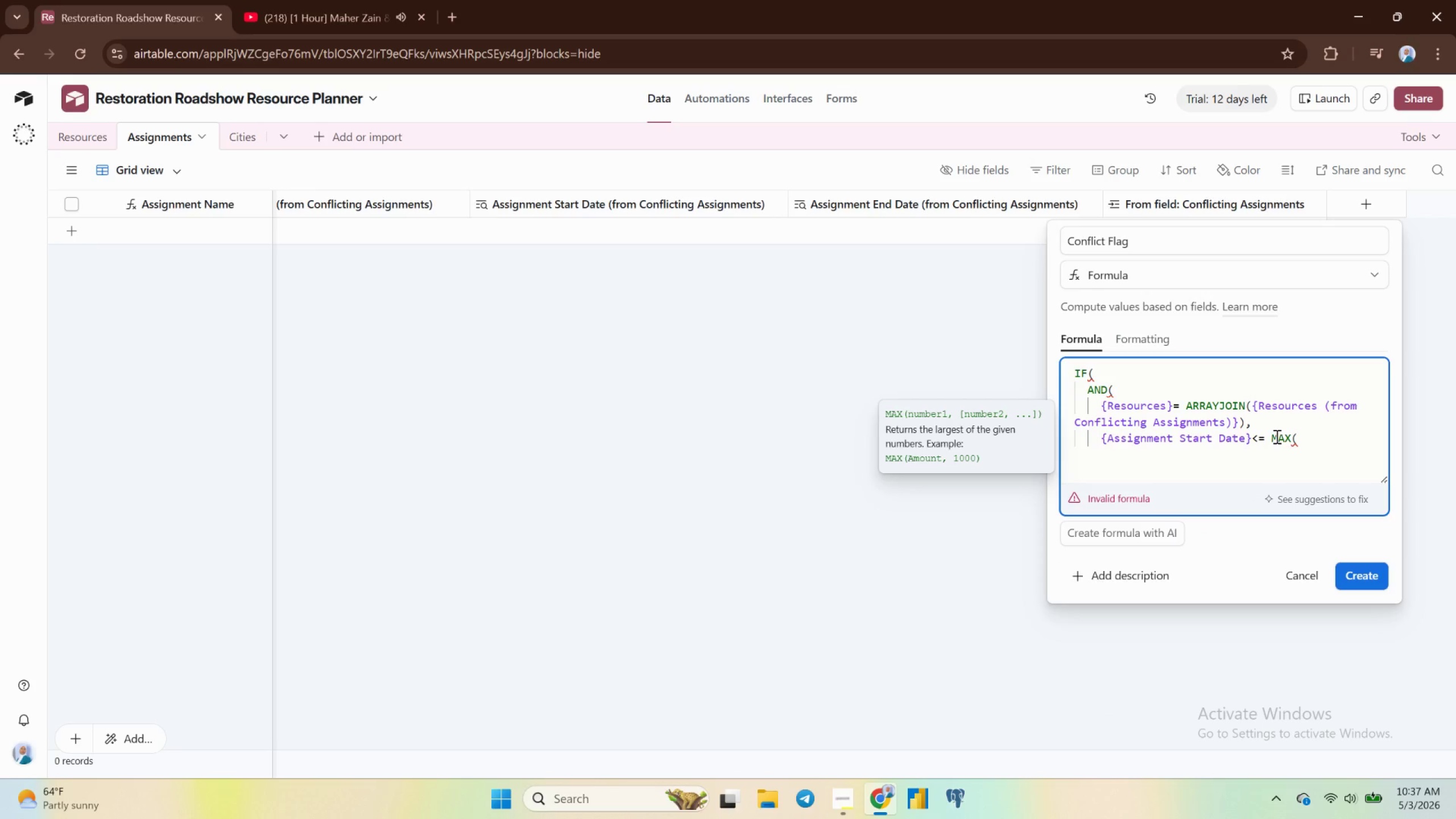 
key(Shift+BracketLeft)
 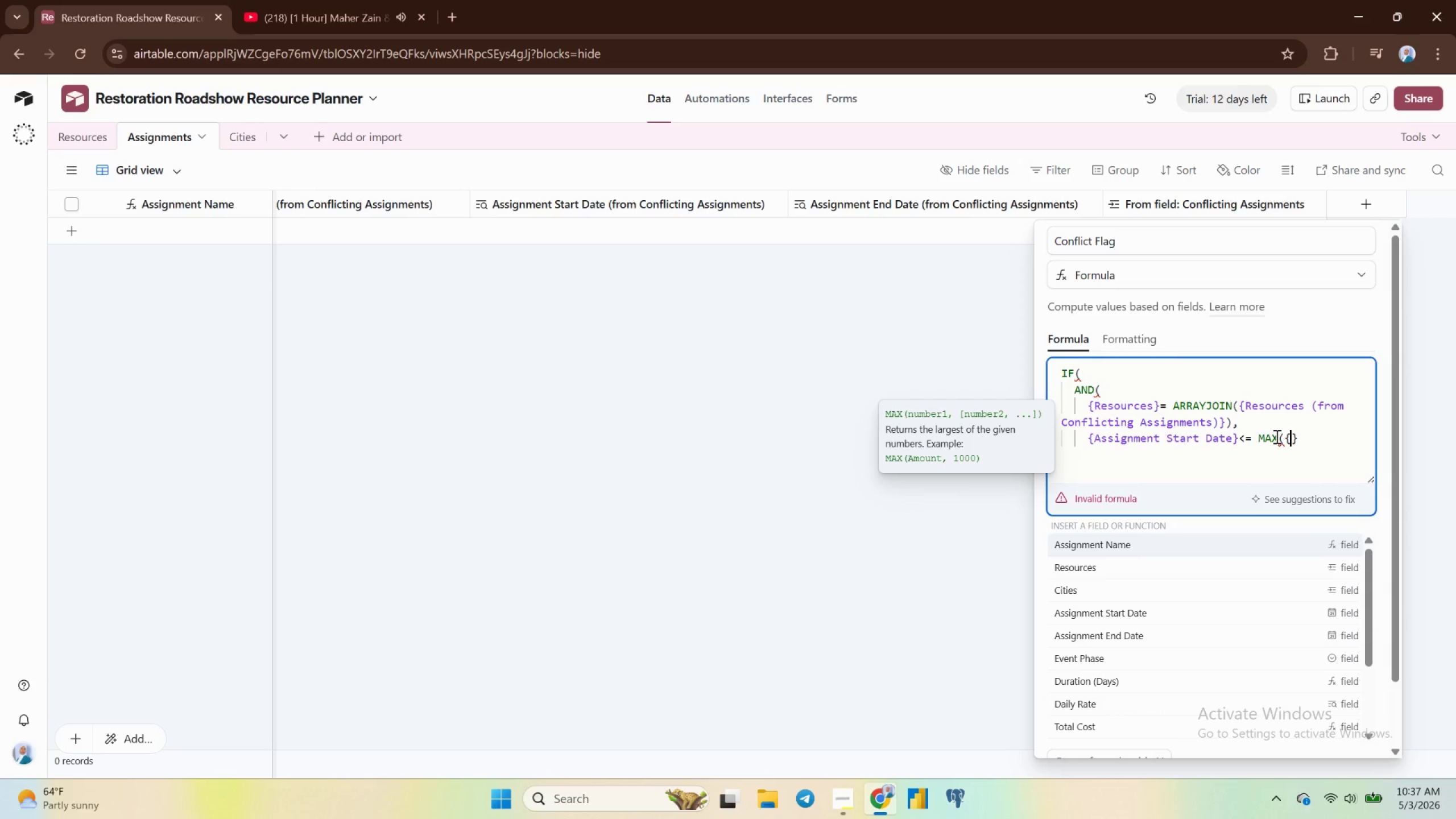 
wait(8.91)
 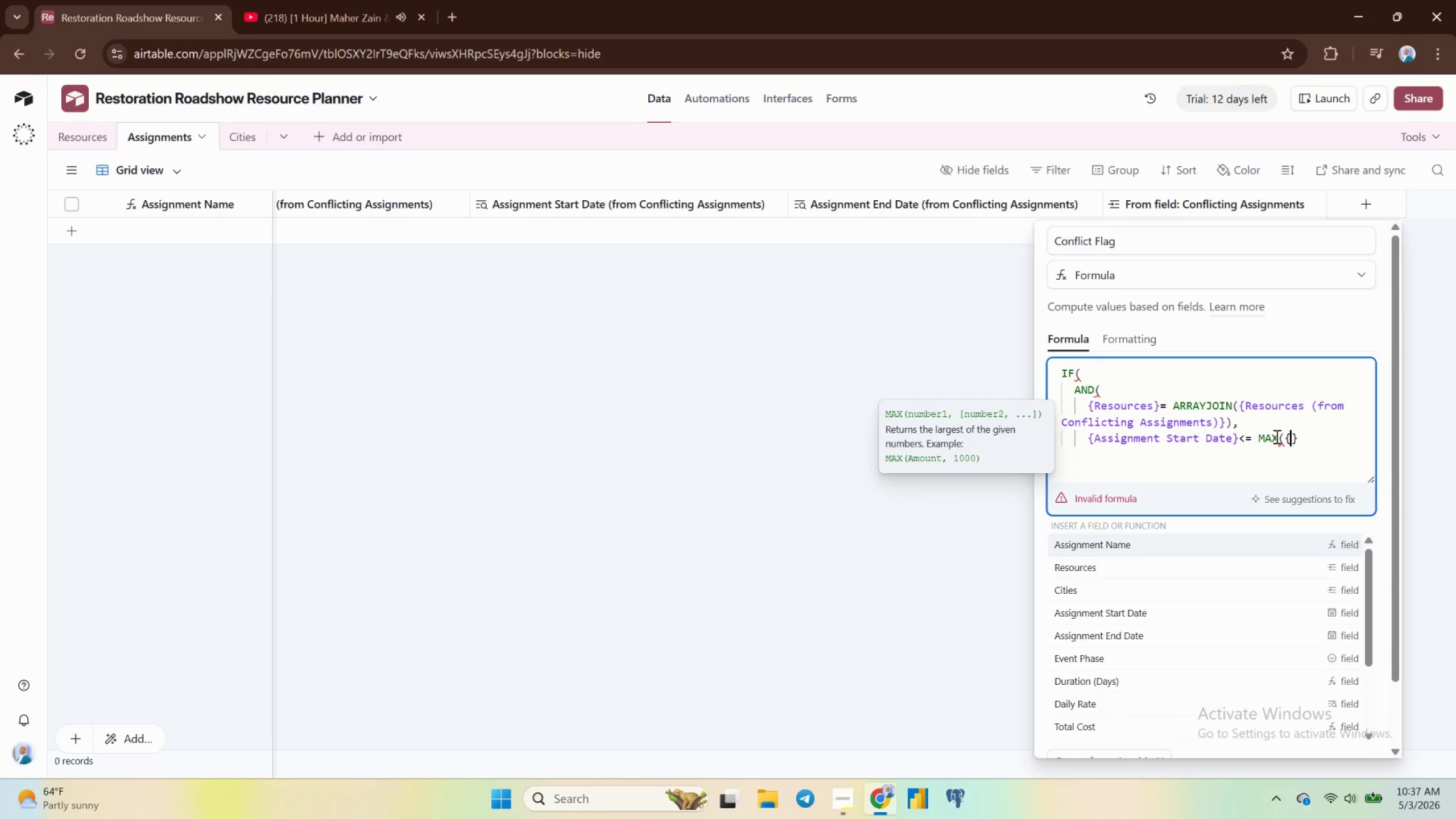 
left_click([1183, 640])
 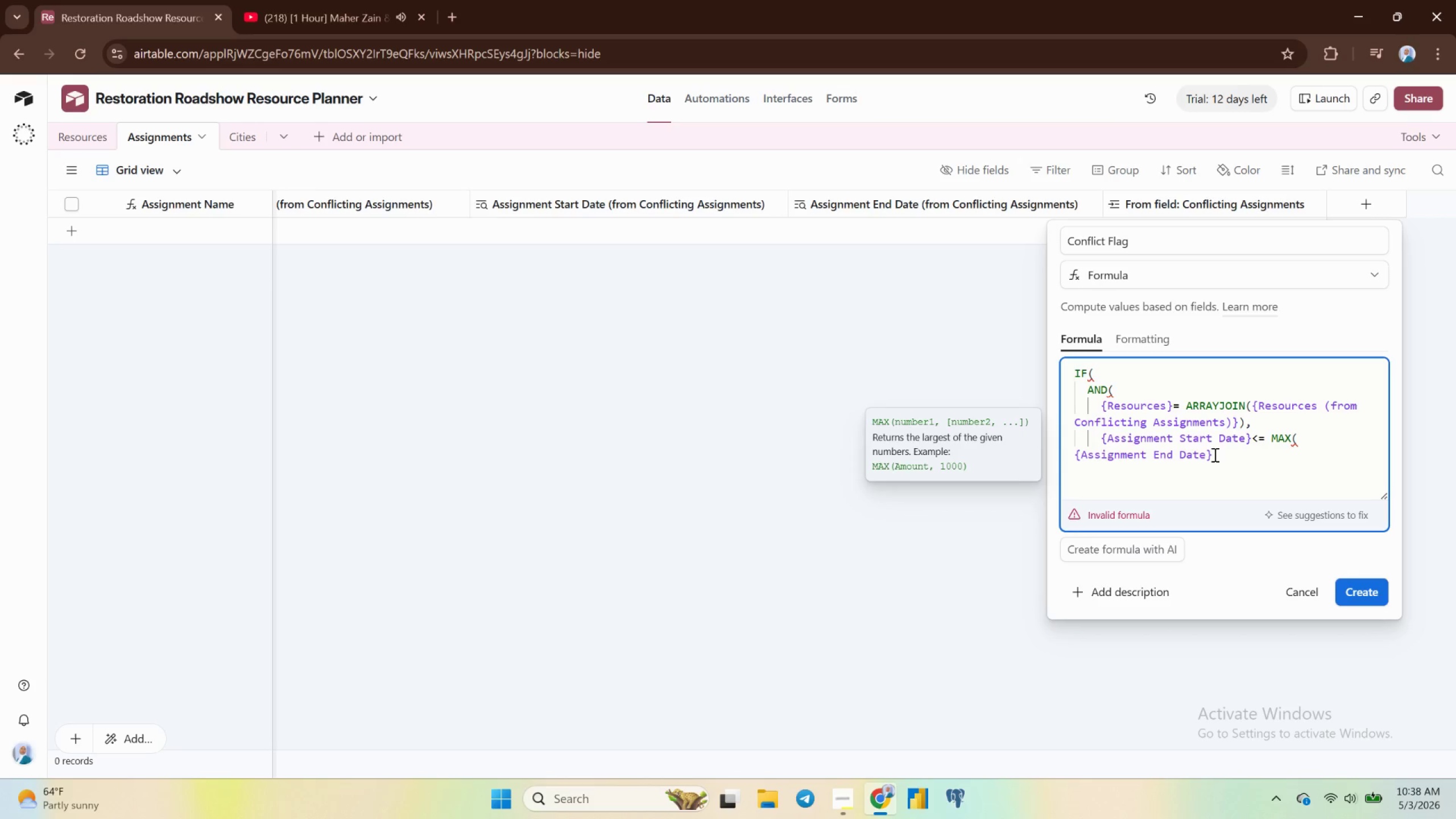 
wait(5.19)
 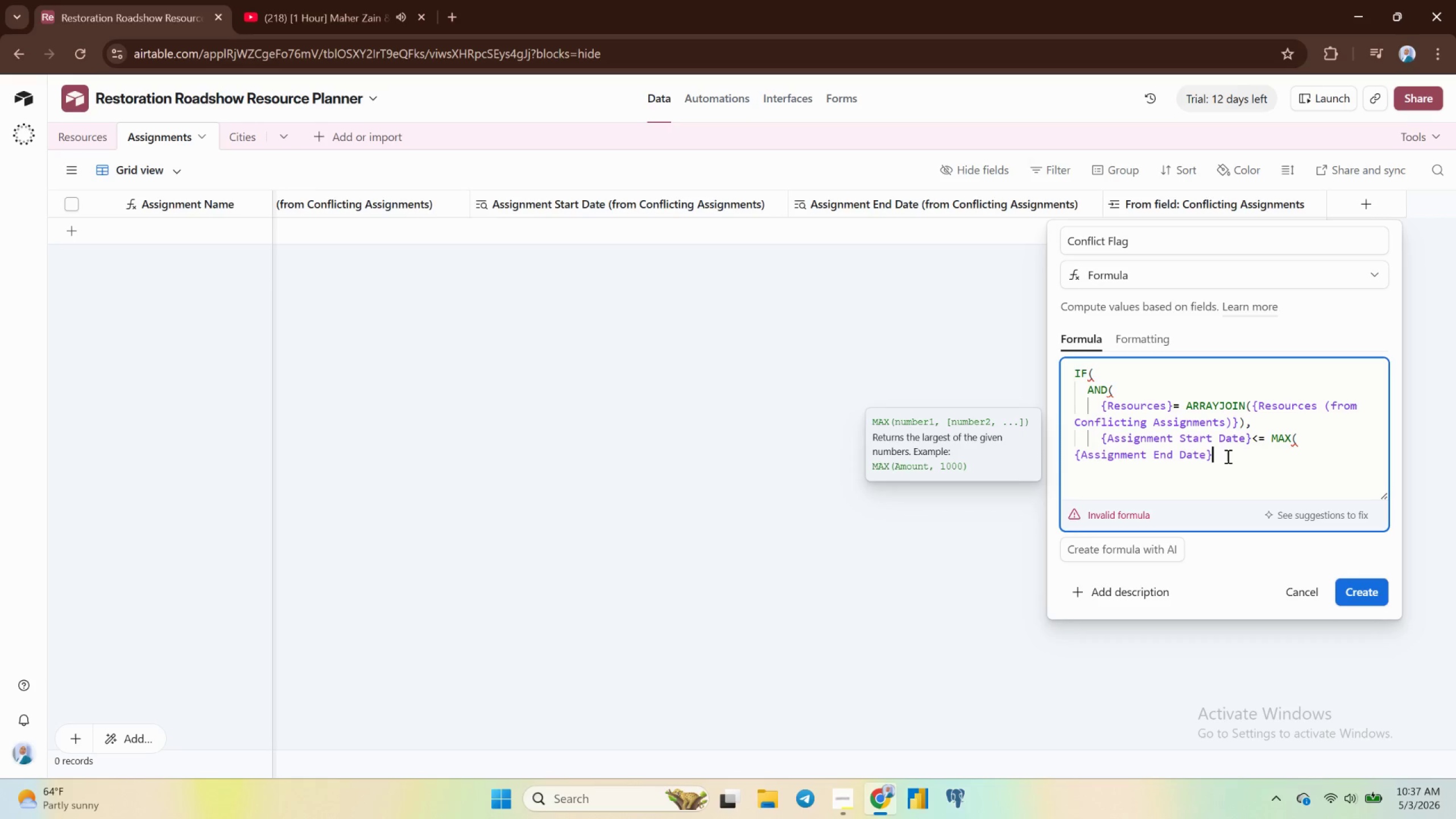 
left_click([1214, 454])
 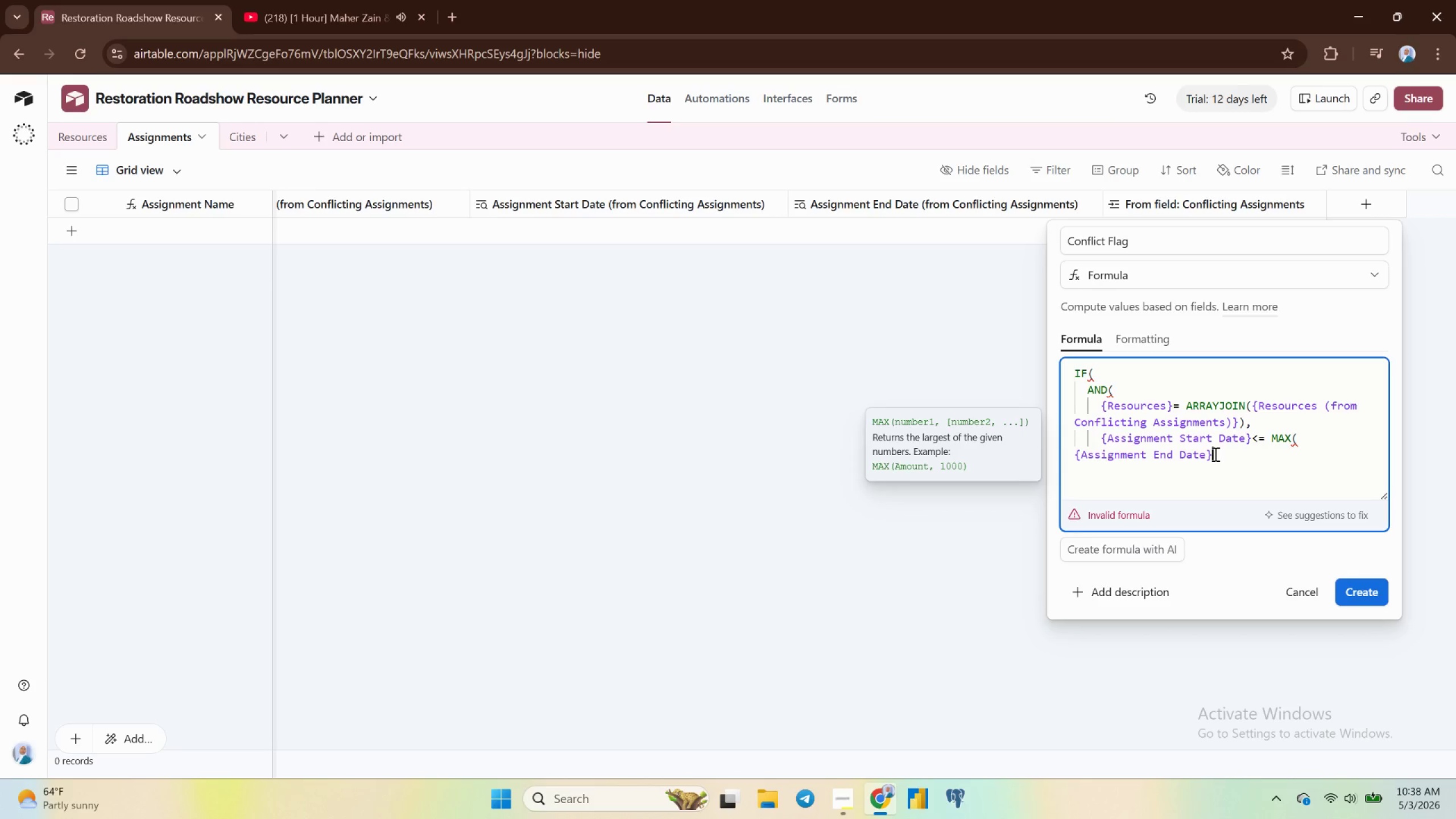 
hold_key(key=Backspace, duration=0.92)
 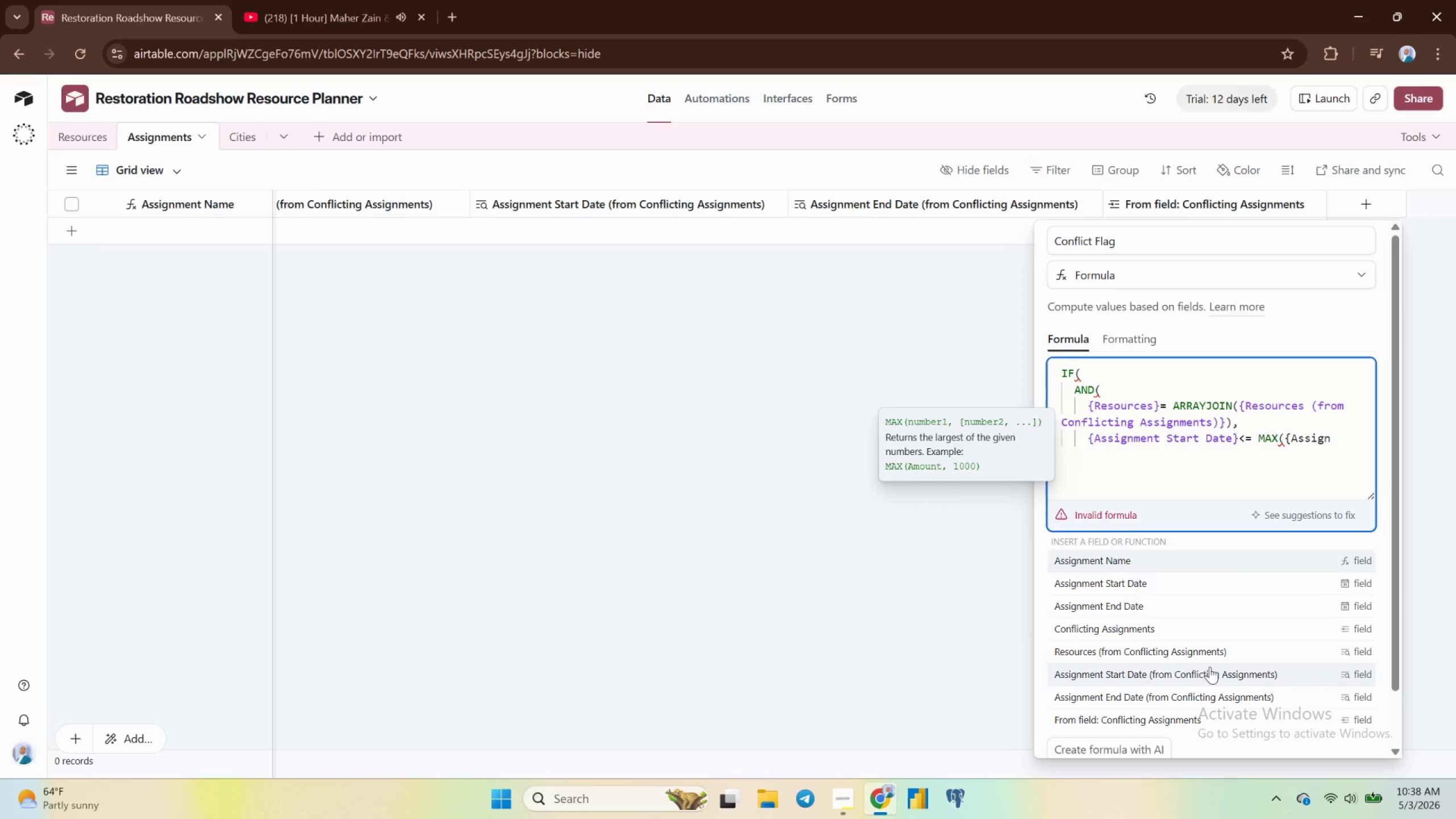 
left_click([1192, 702])
 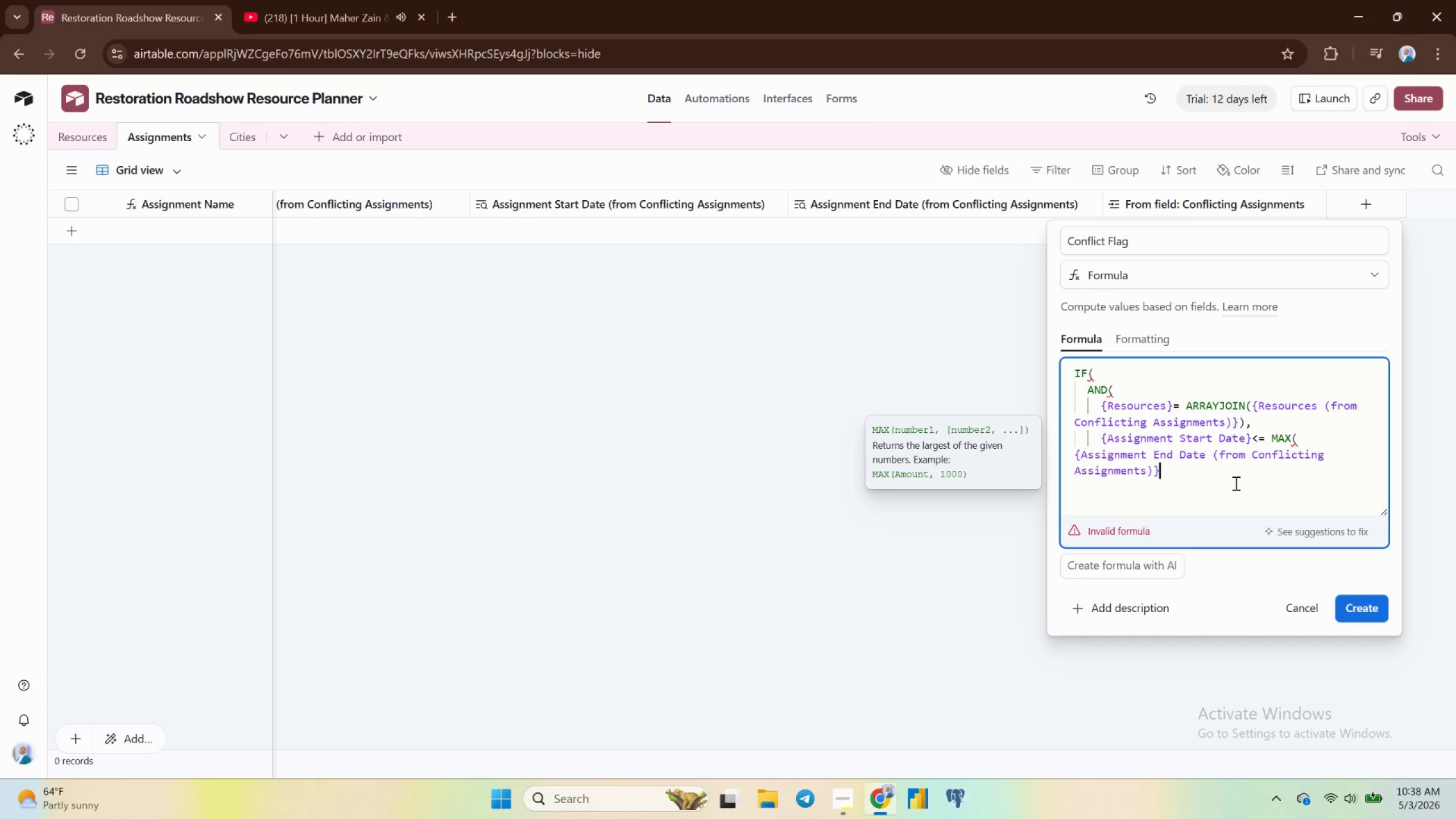 
wait(31.47)
 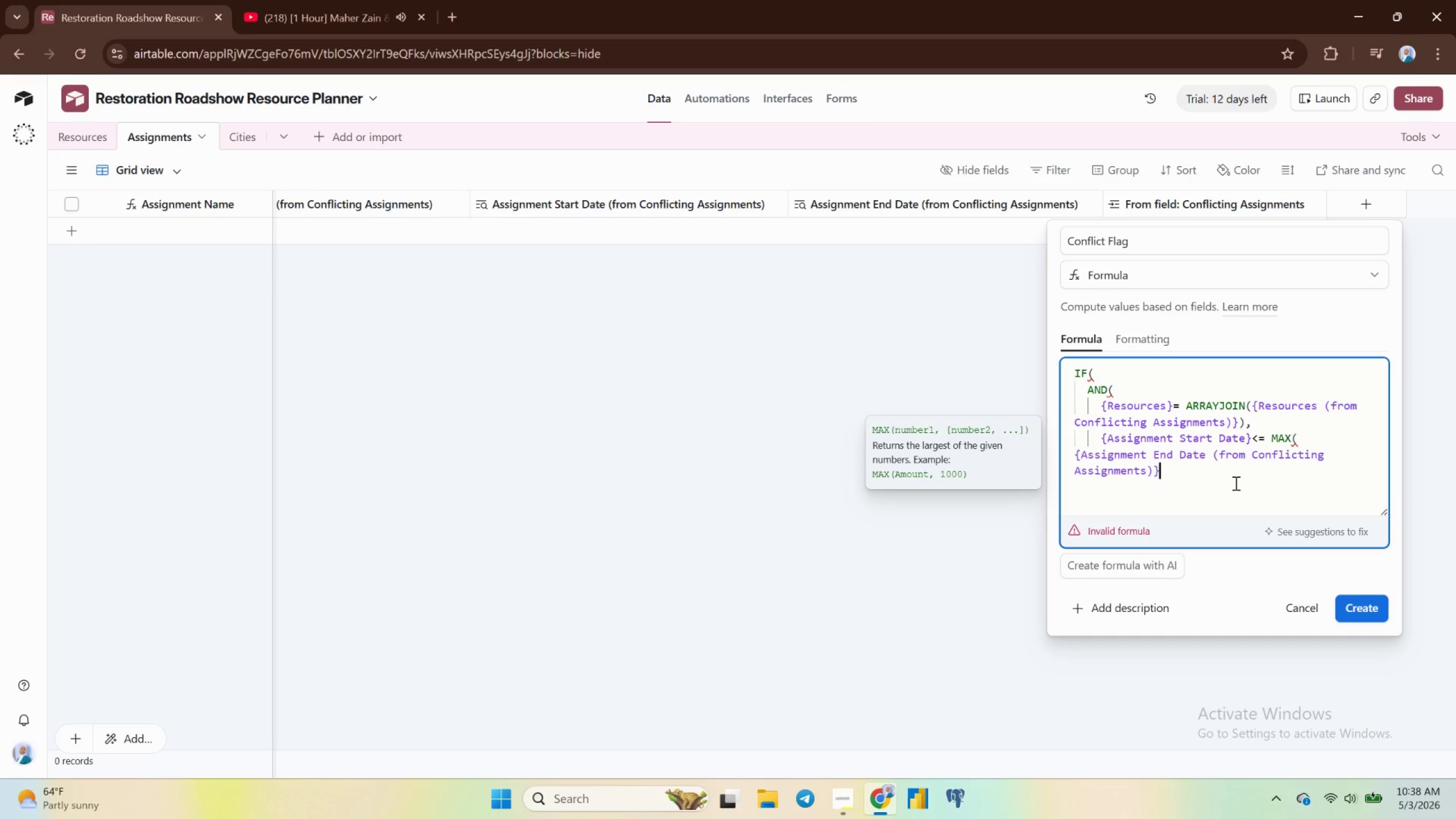 
key(Shift+0)
 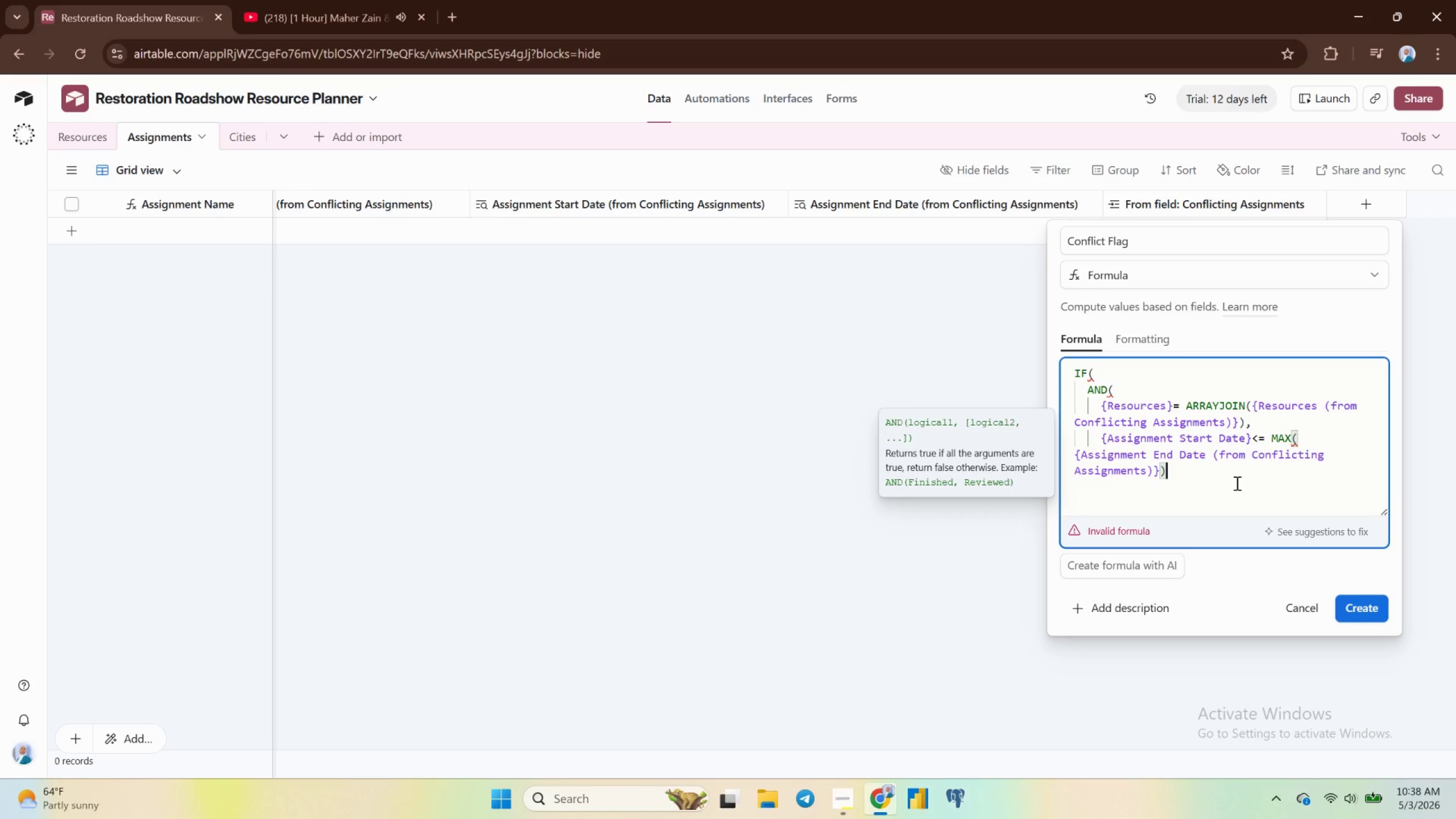 
key(Comma)
 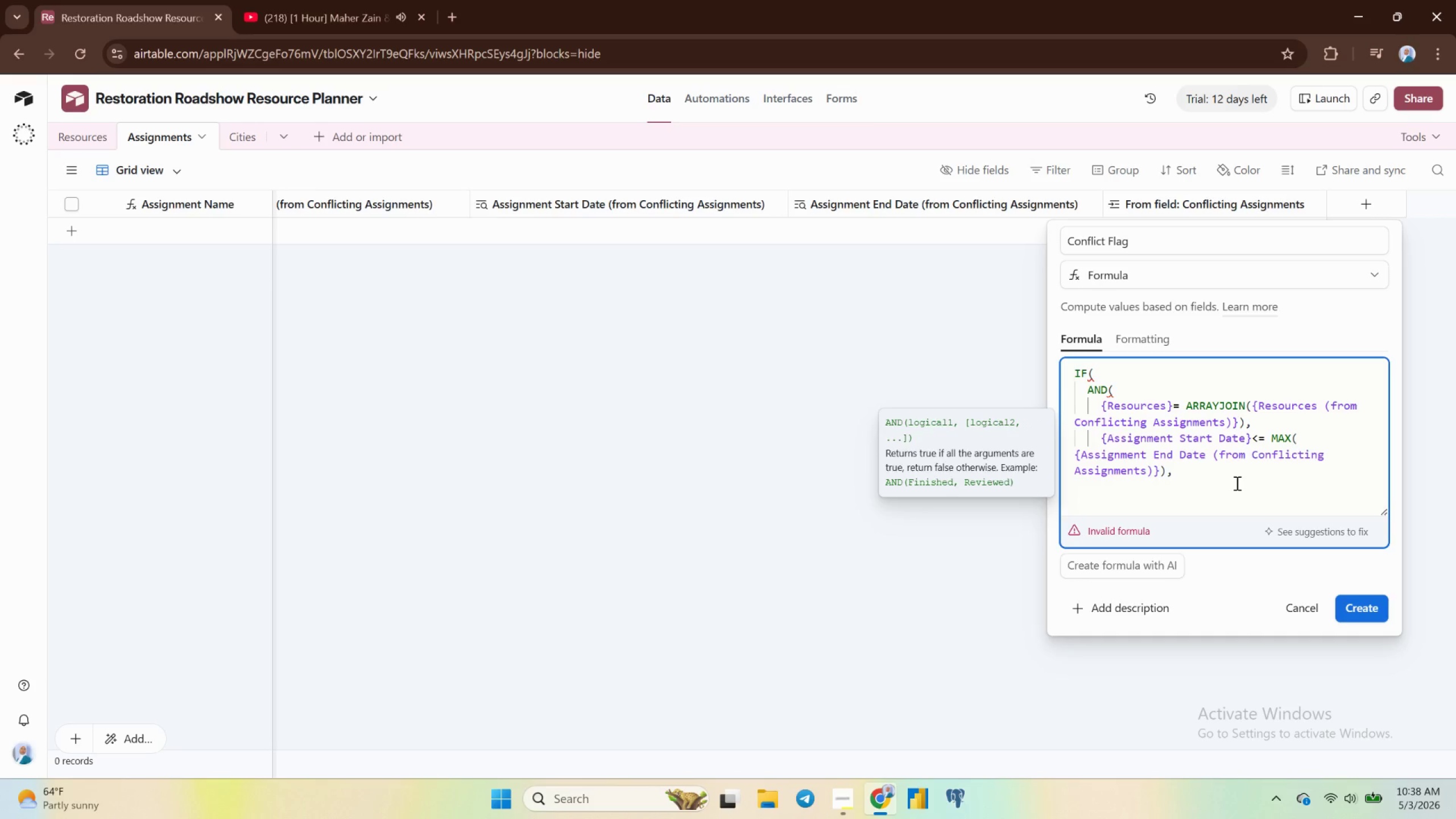 
key(Space)
 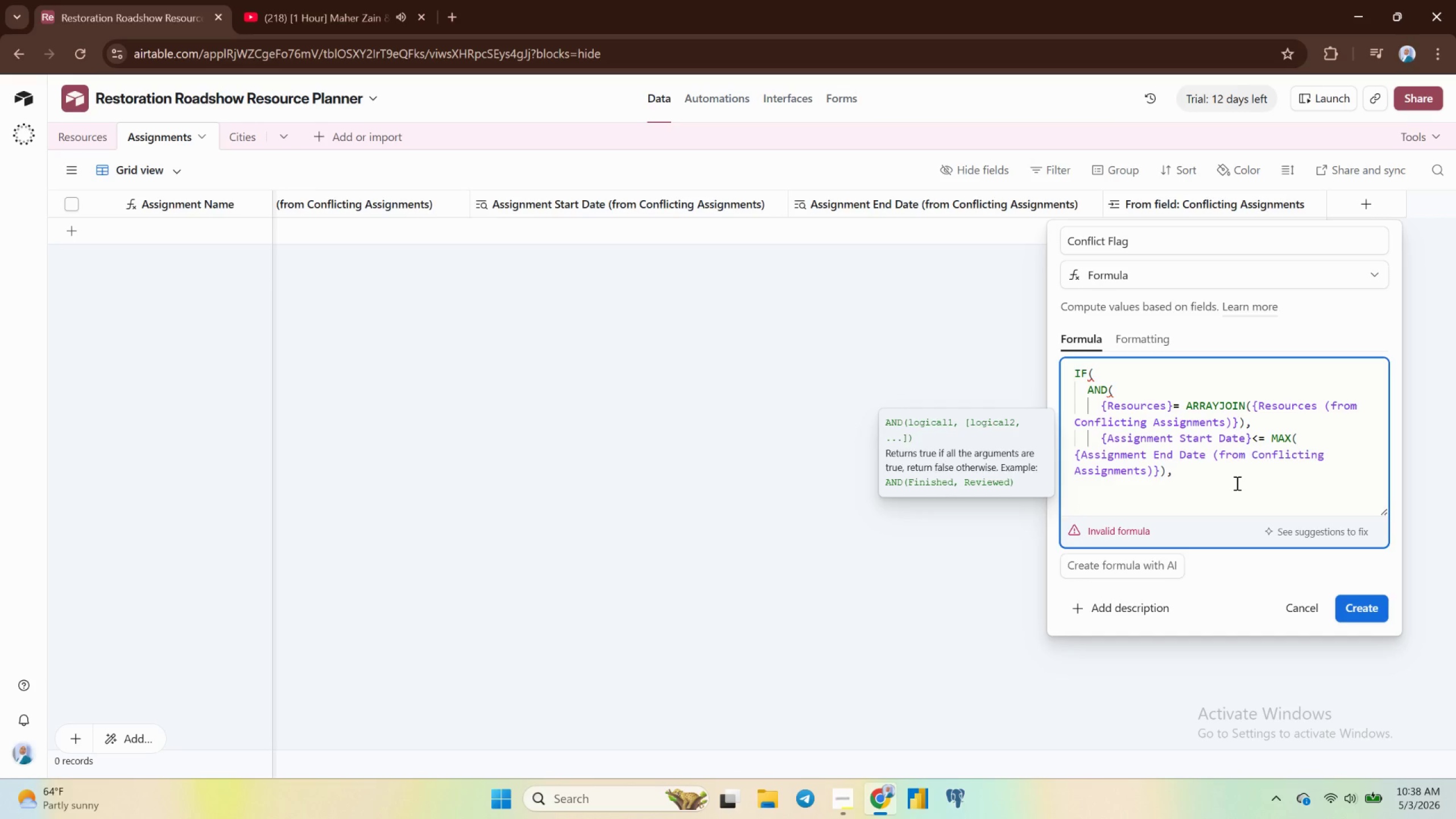 
wait(13.81)
 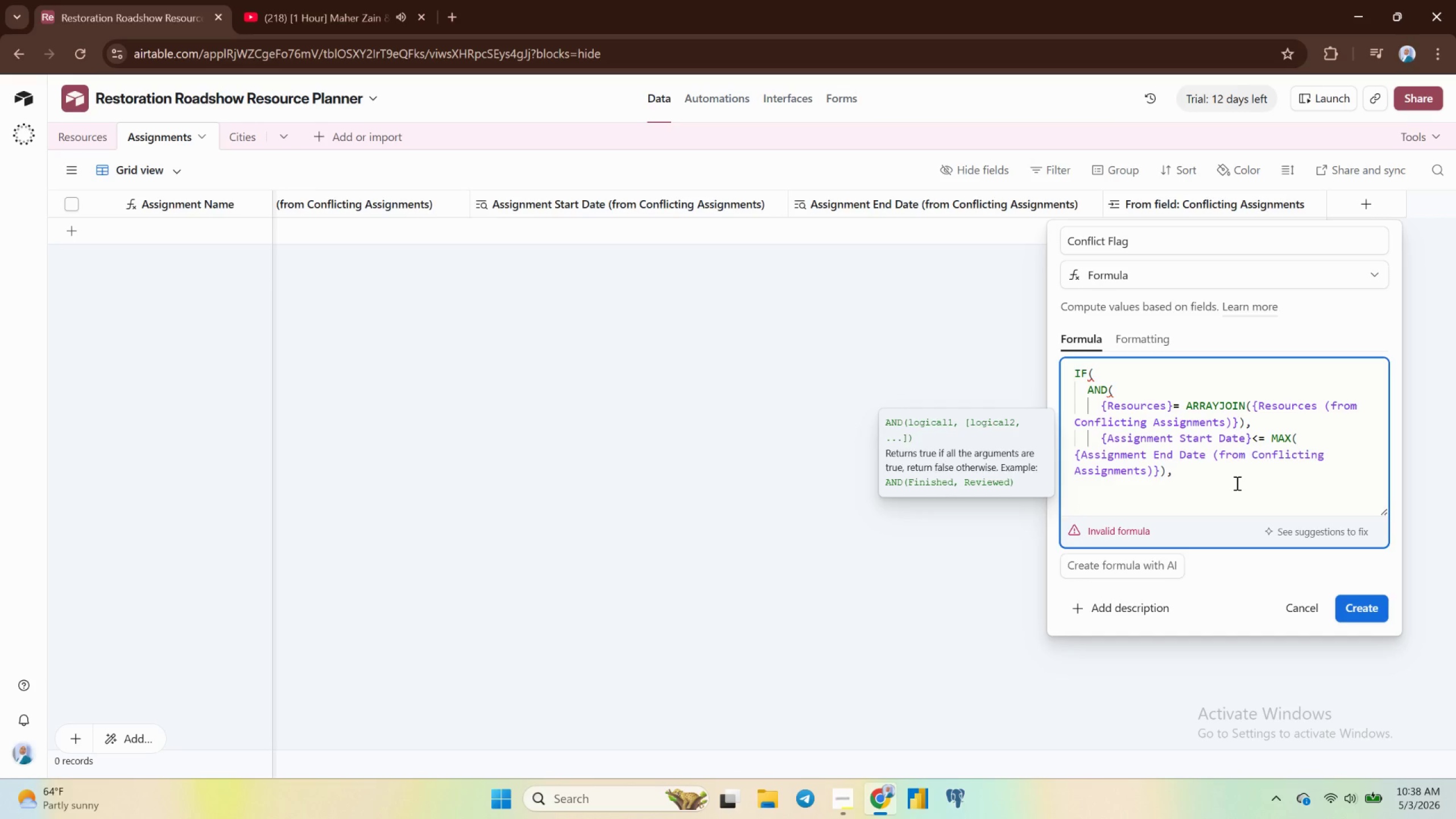 
type( MIN)
 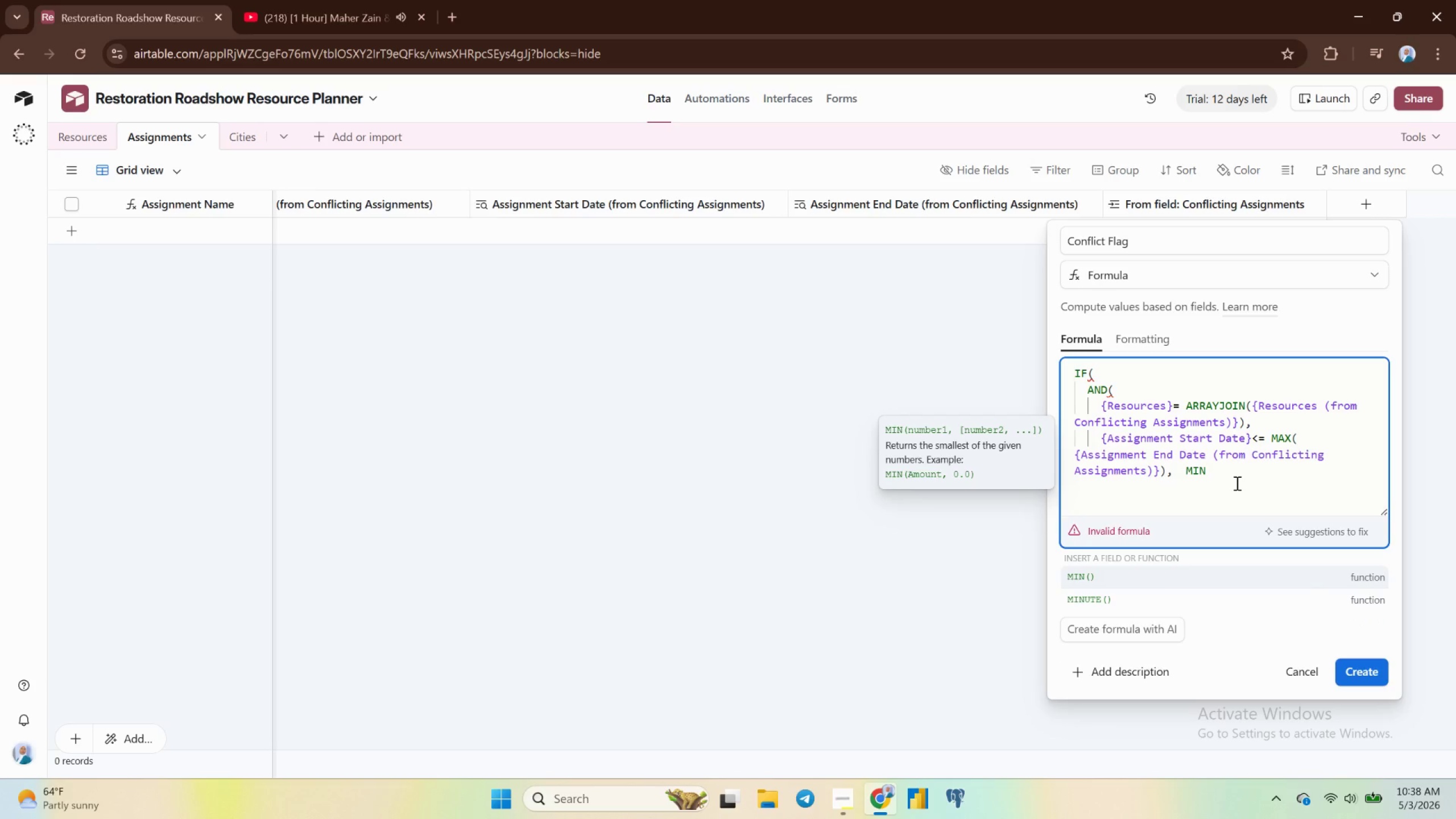 
key(Enter)
 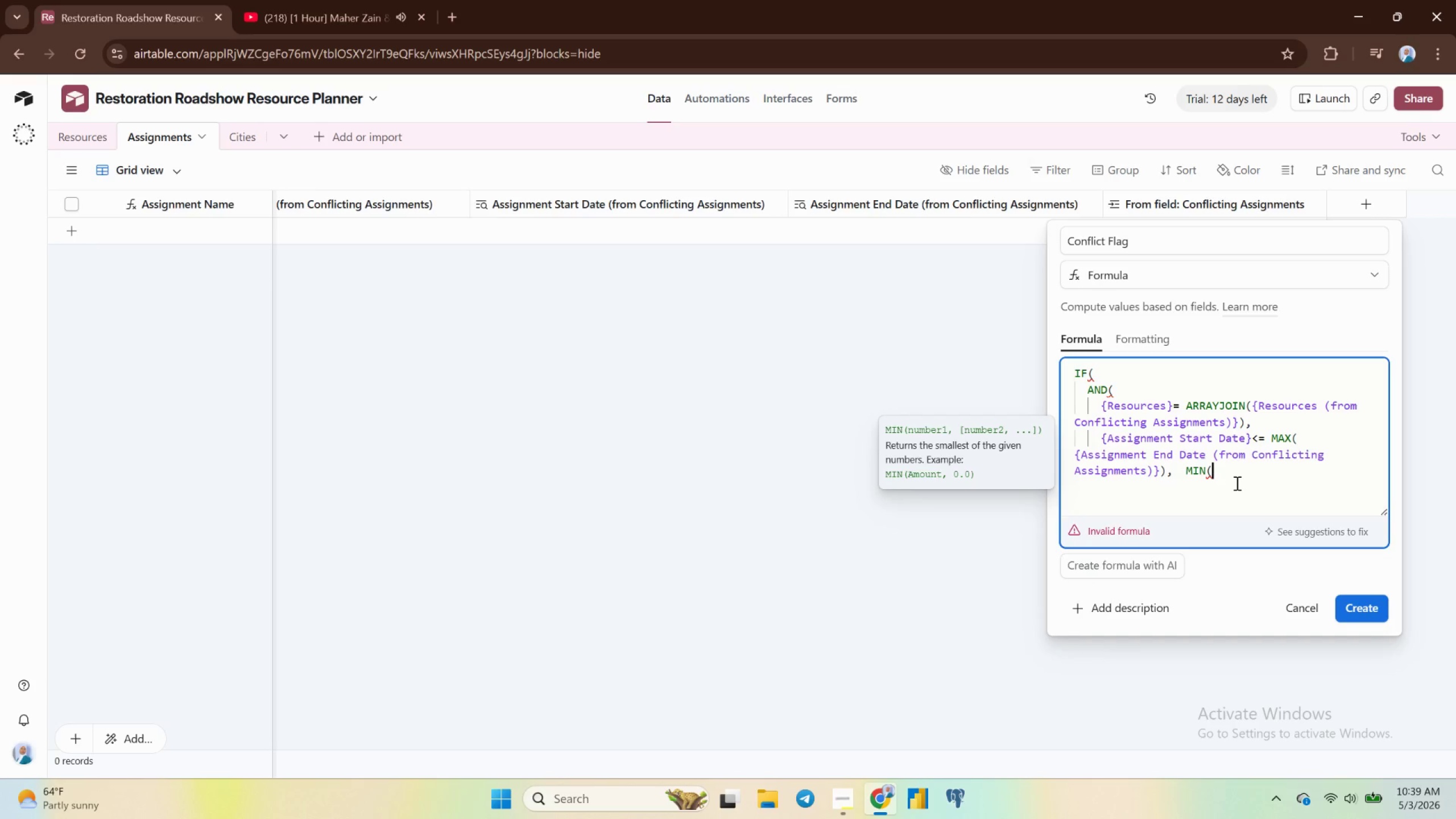 
type({STA)
 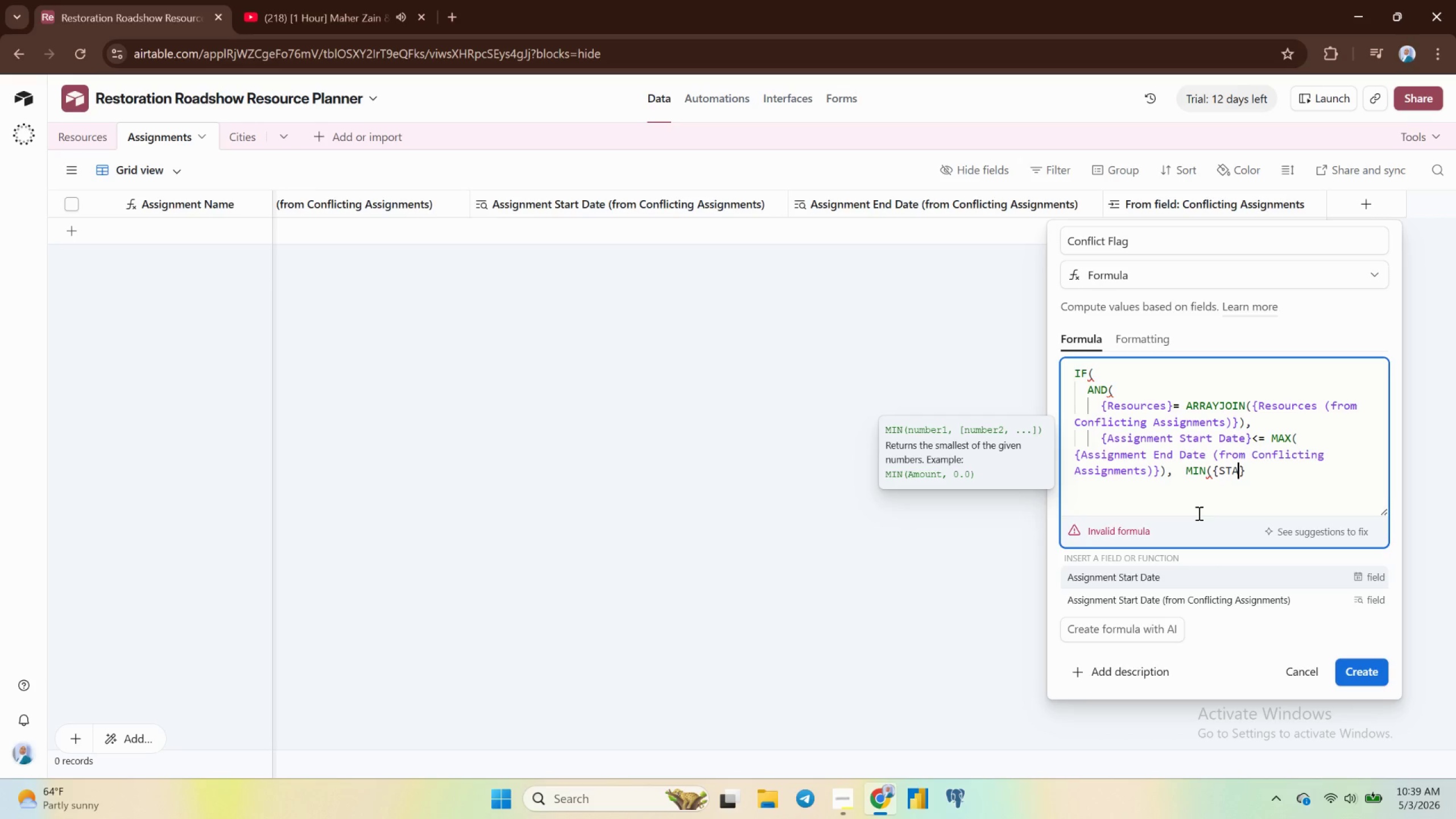 
left_click([1196, 596])
 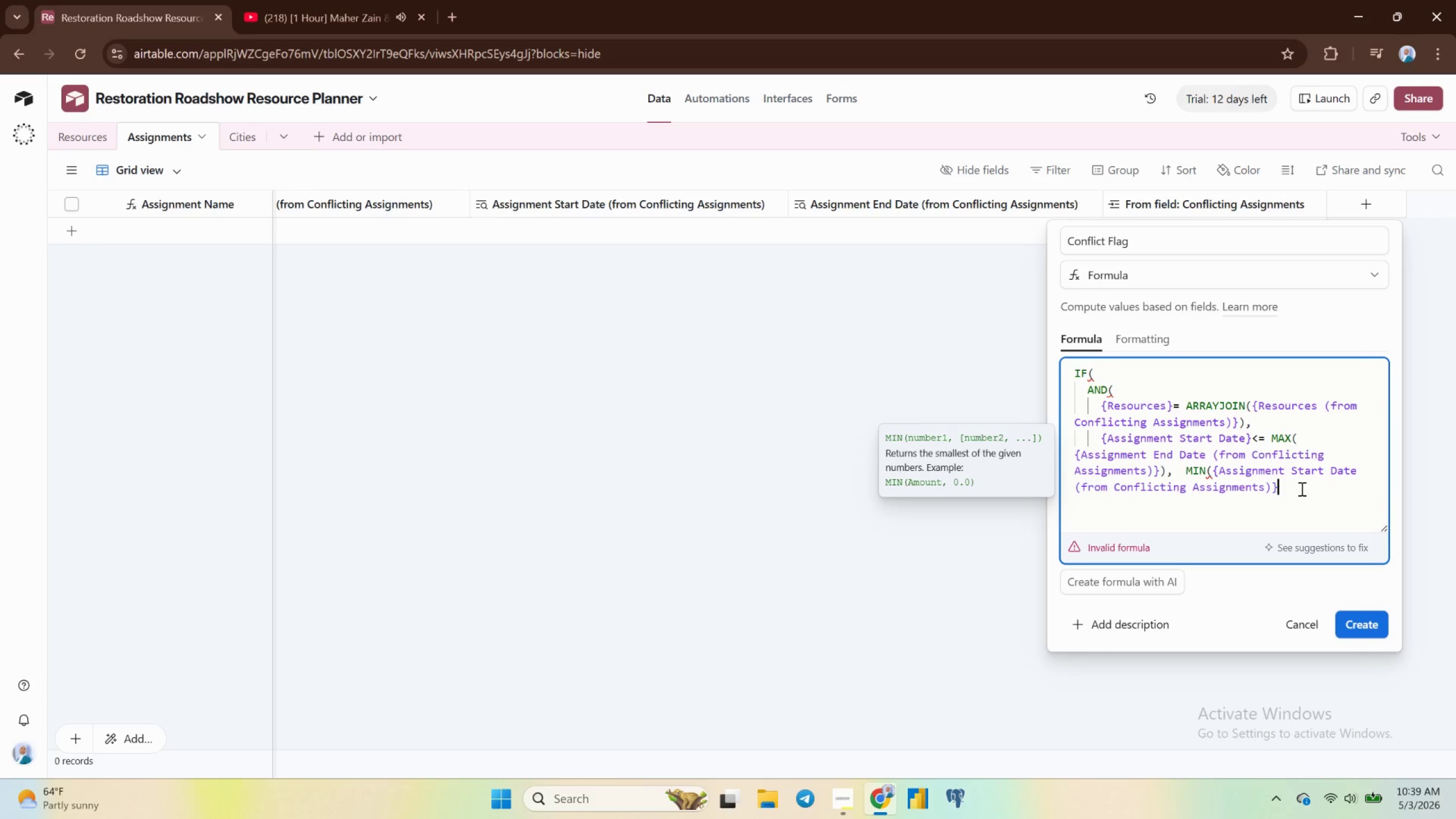 
key(Shift+0)
 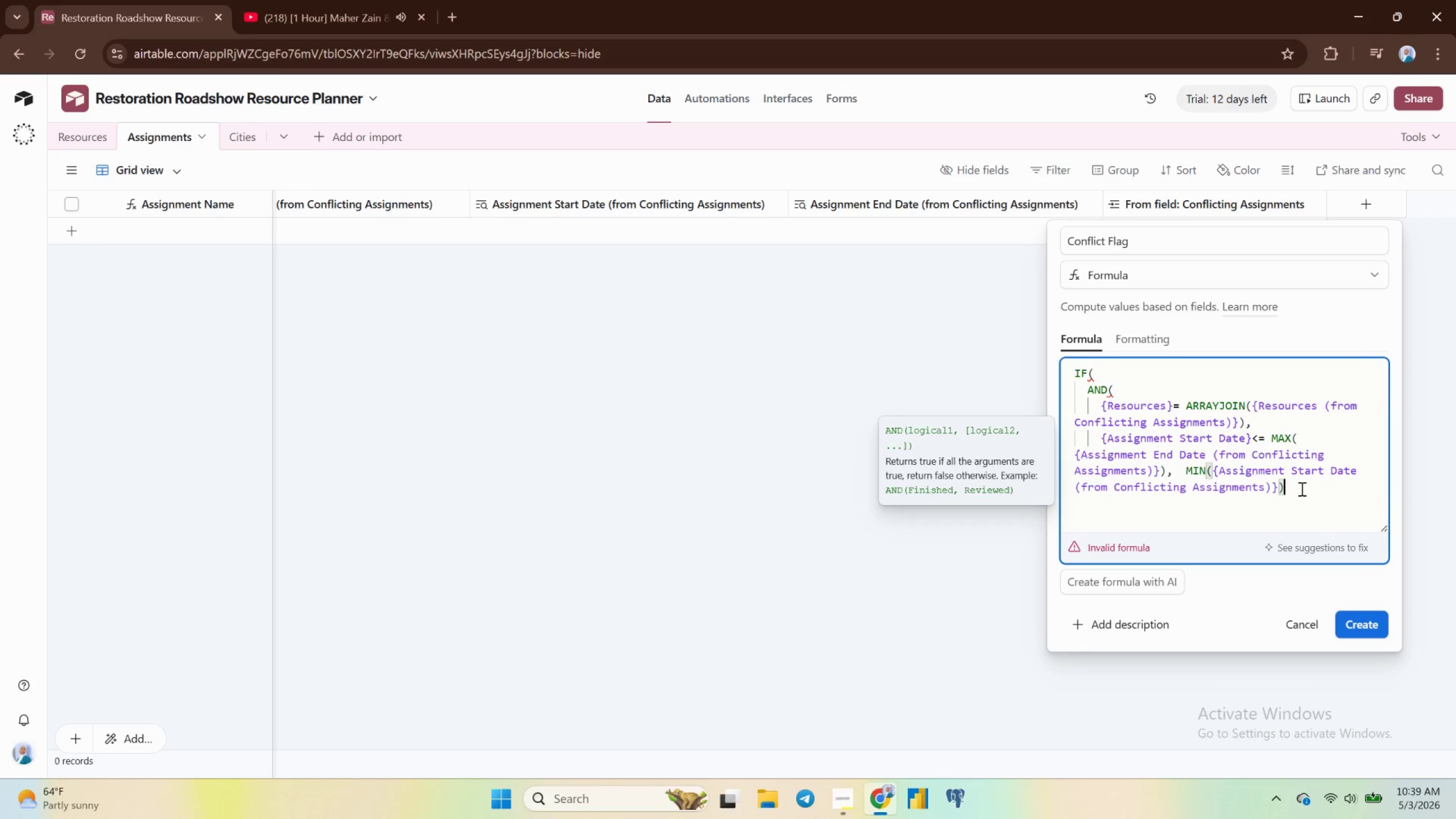 
hold_key(key=ShiftRight, duration=1.17)
 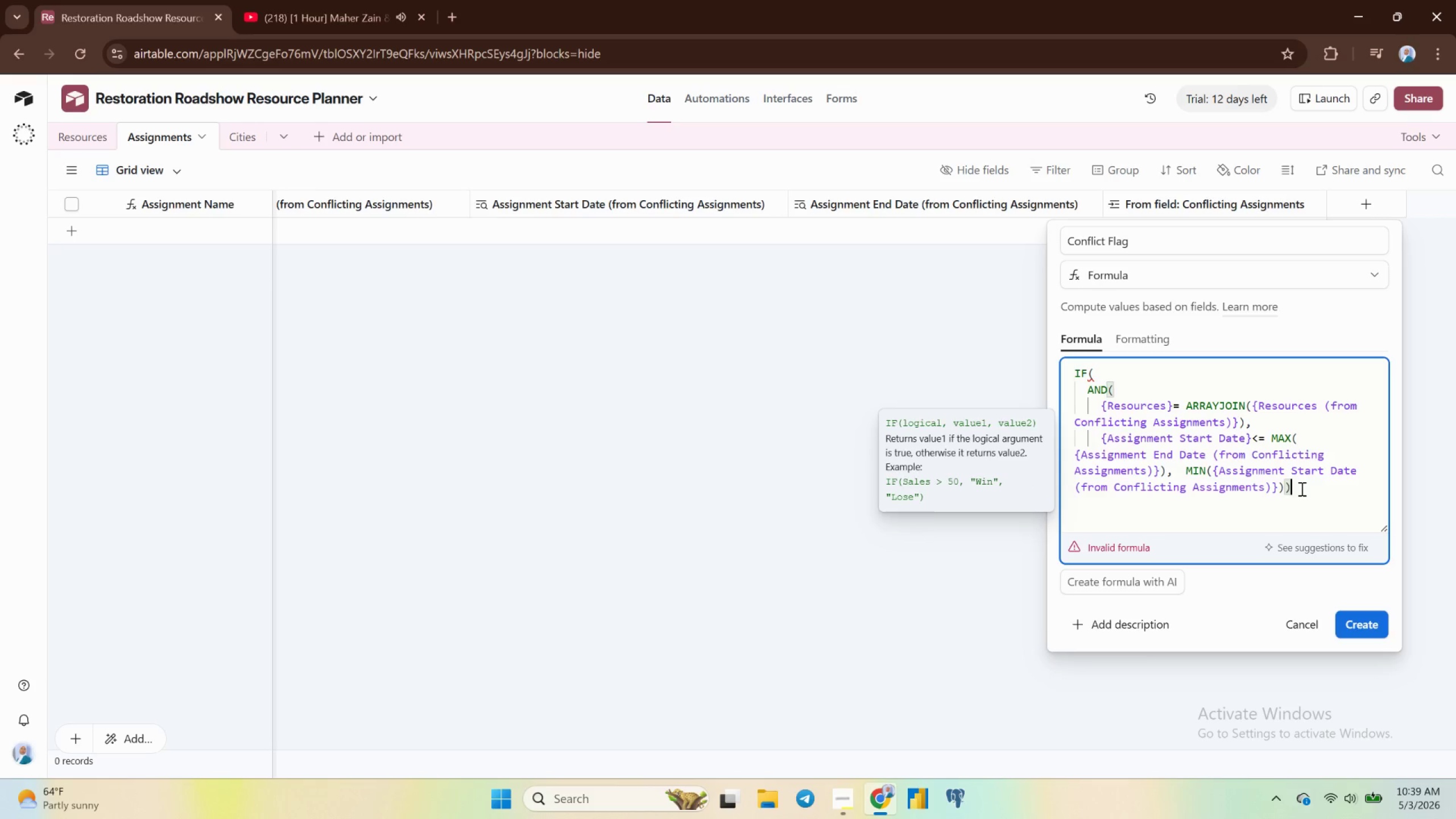 
hold_key(key=0, duration=0.41)
 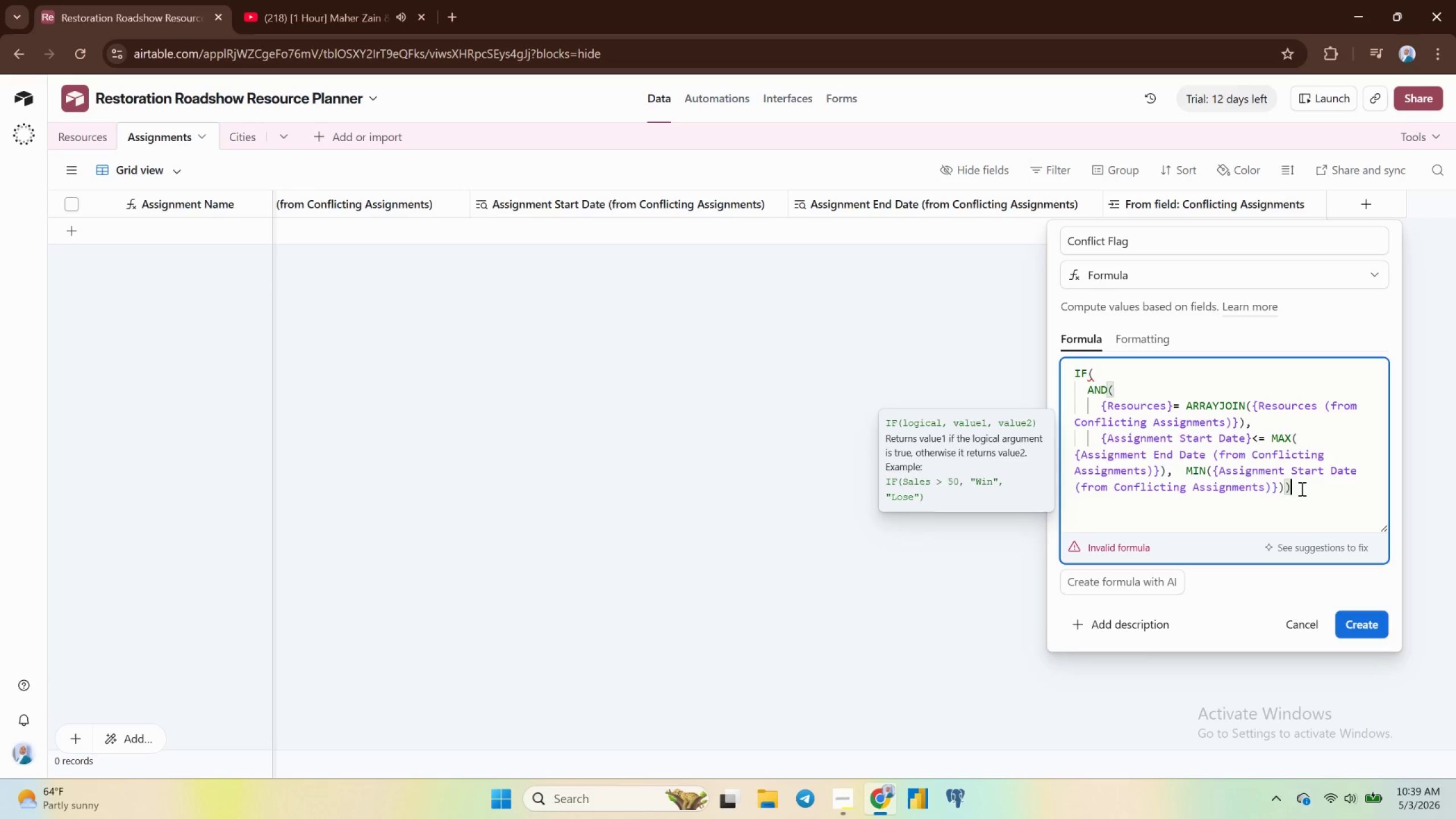 
key(Comma)
 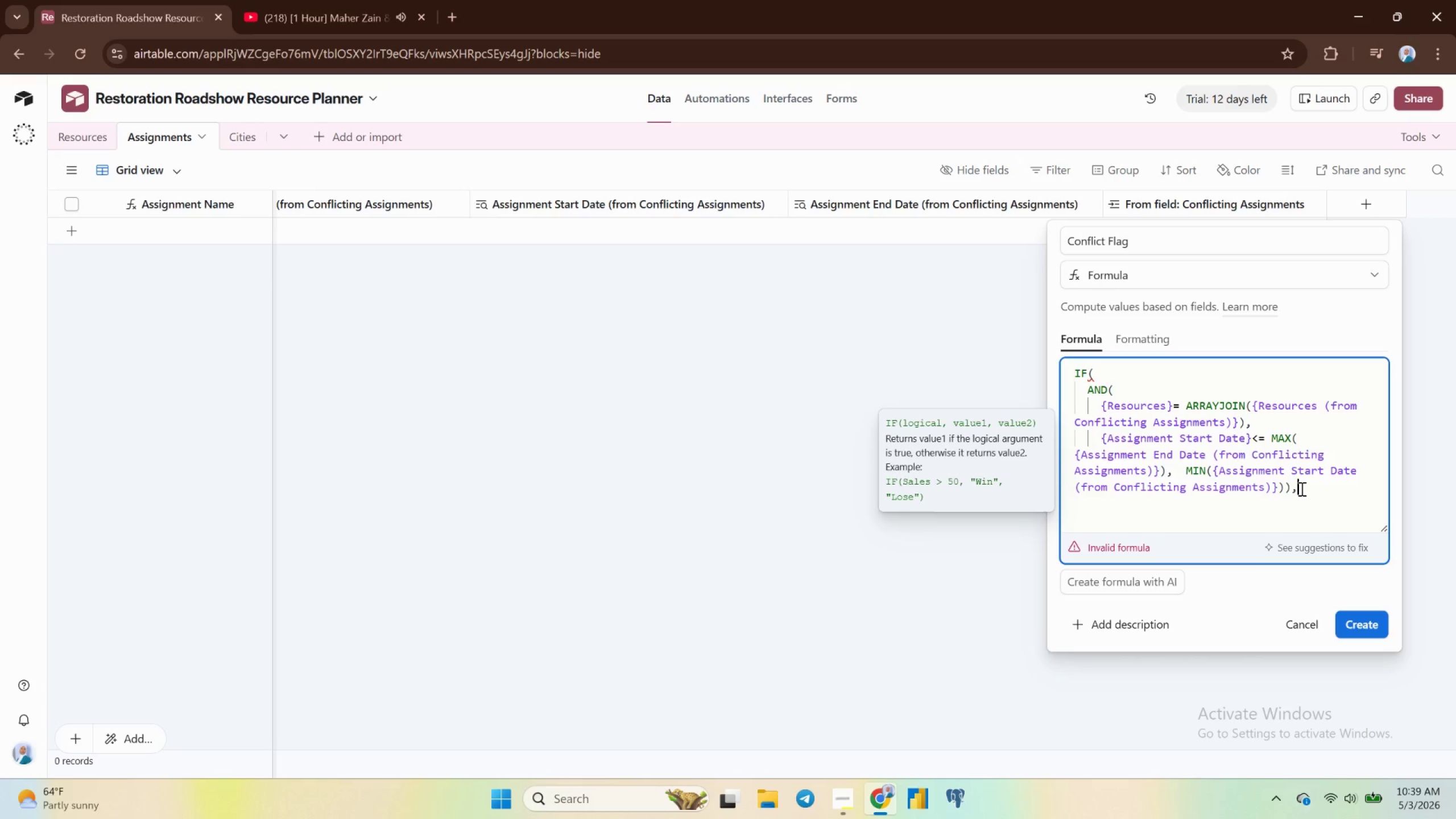 
key(Shift+Quote)
 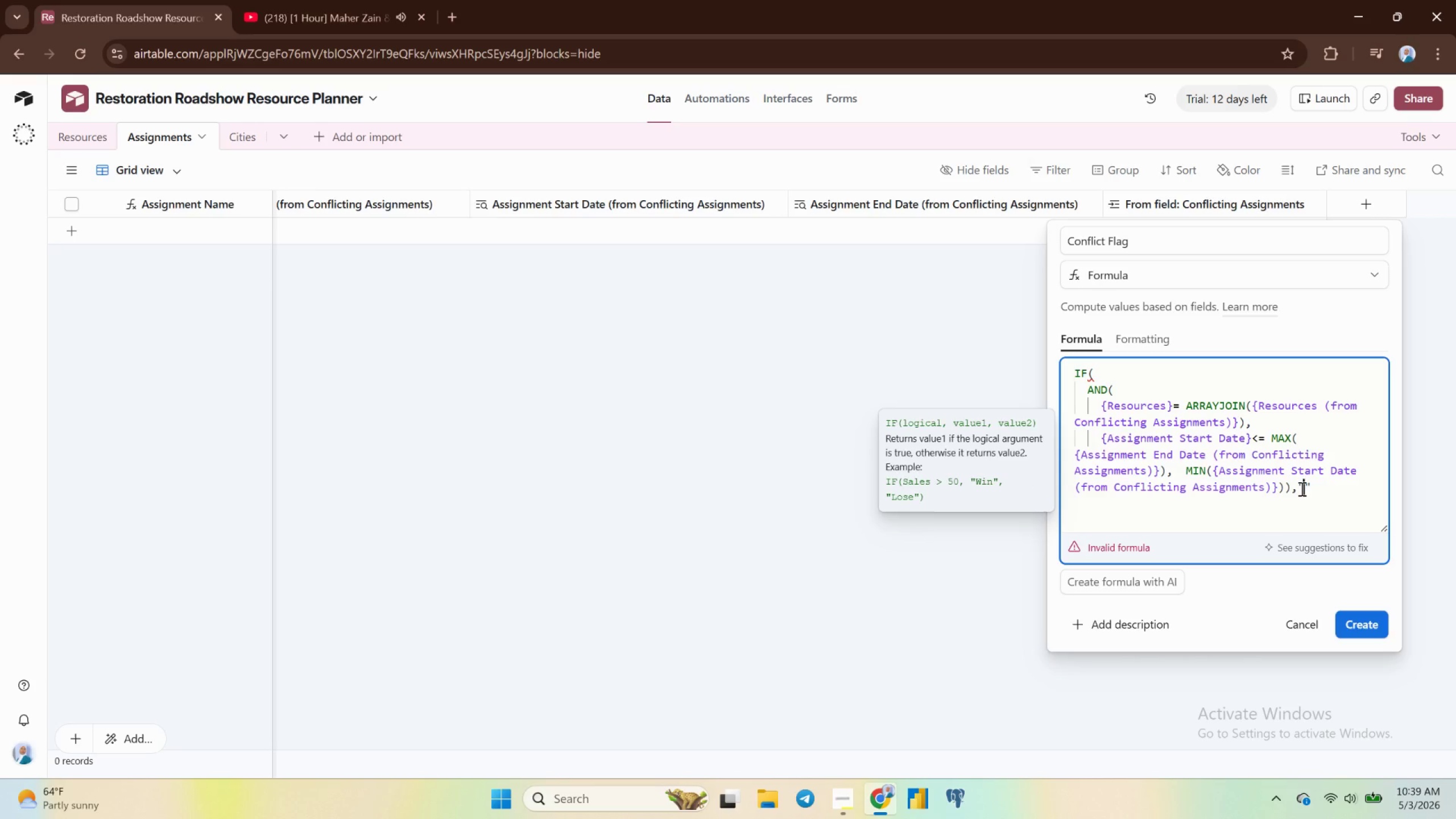 
key(Meta+MetaLeft)
 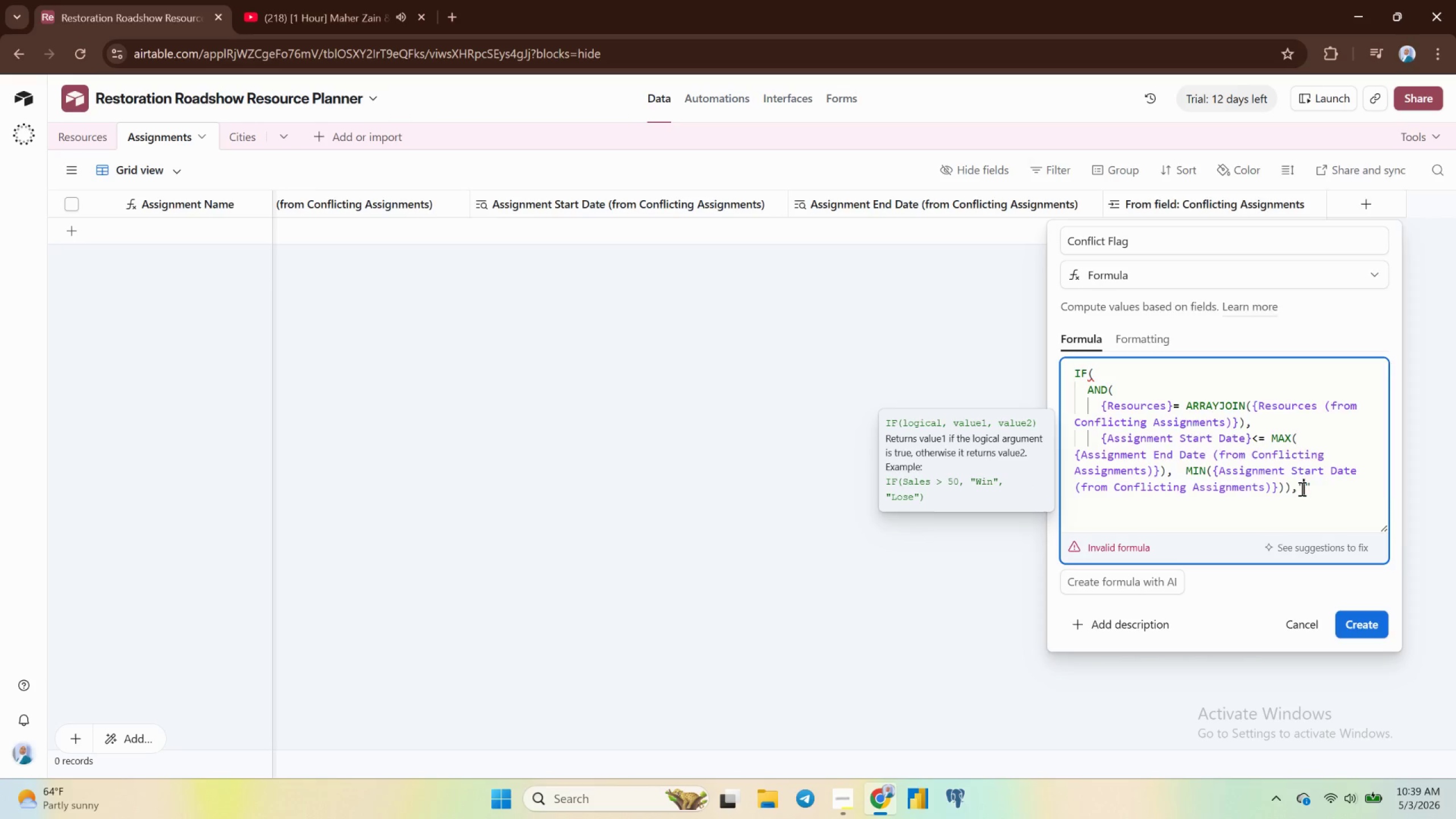 
key(Meta+Period)
 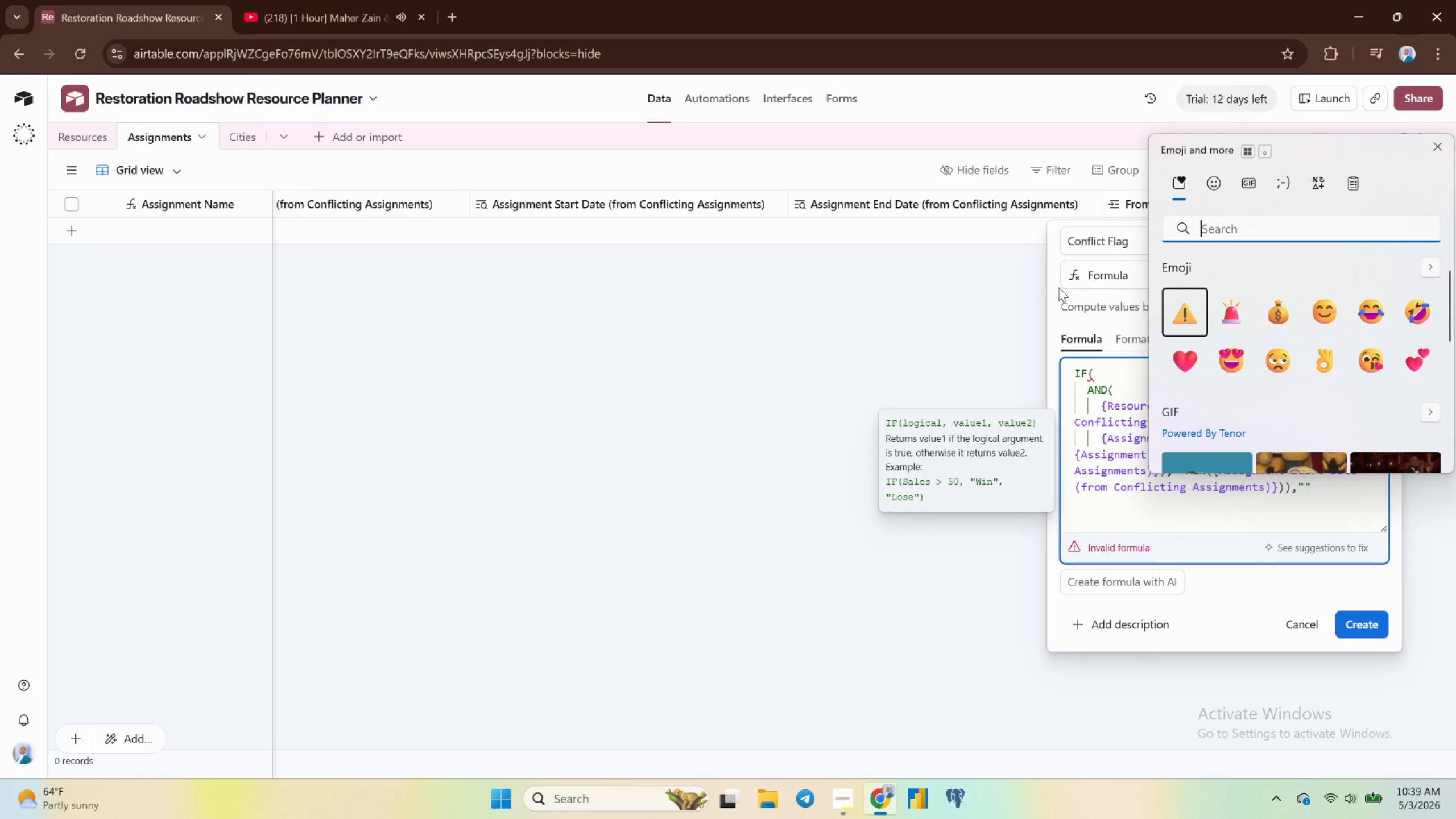 
left_click([1196, 309])
 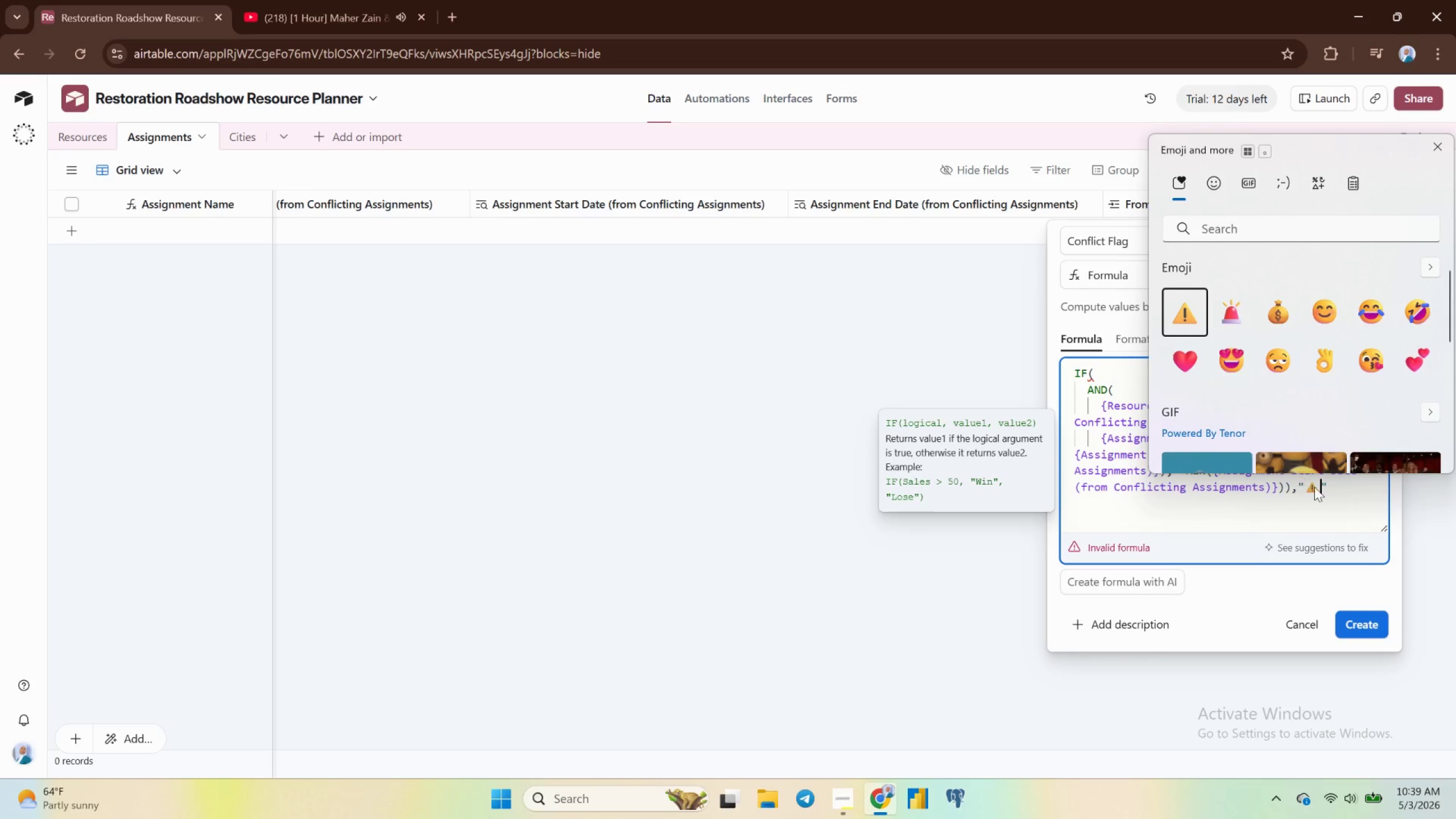 
type( Conflict)
 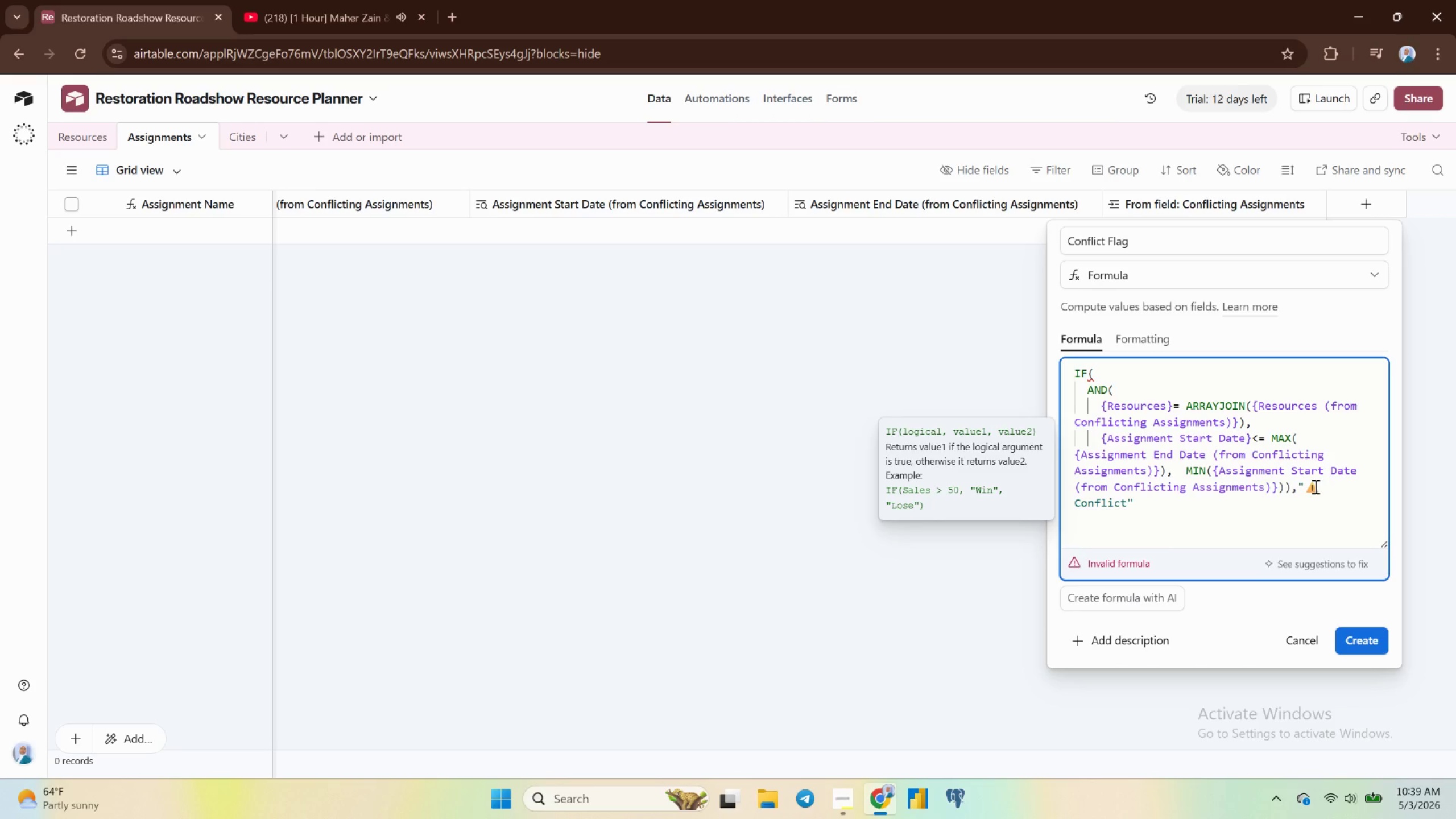 
key(ArrowRight)
 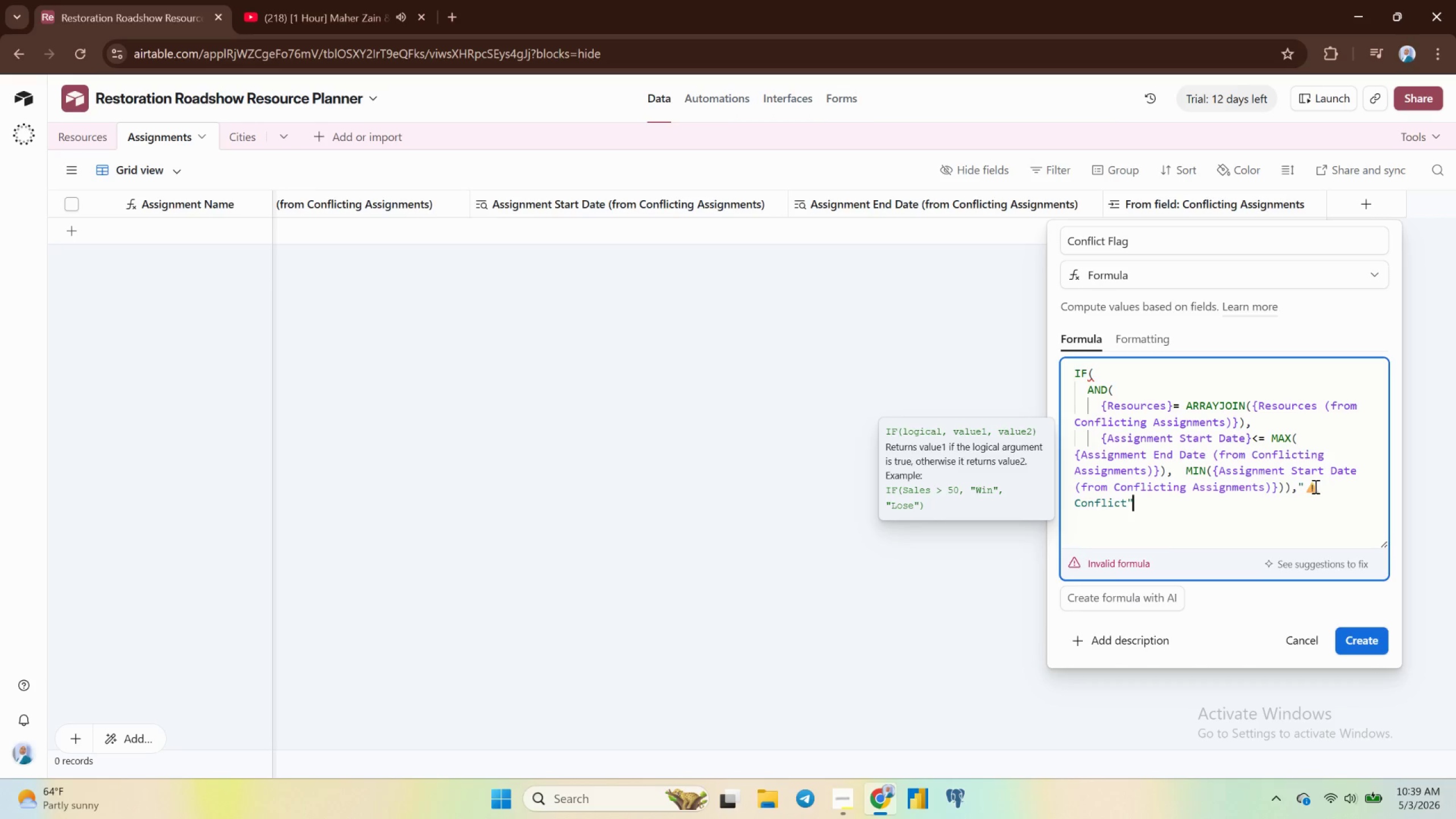 
key(Comma)
 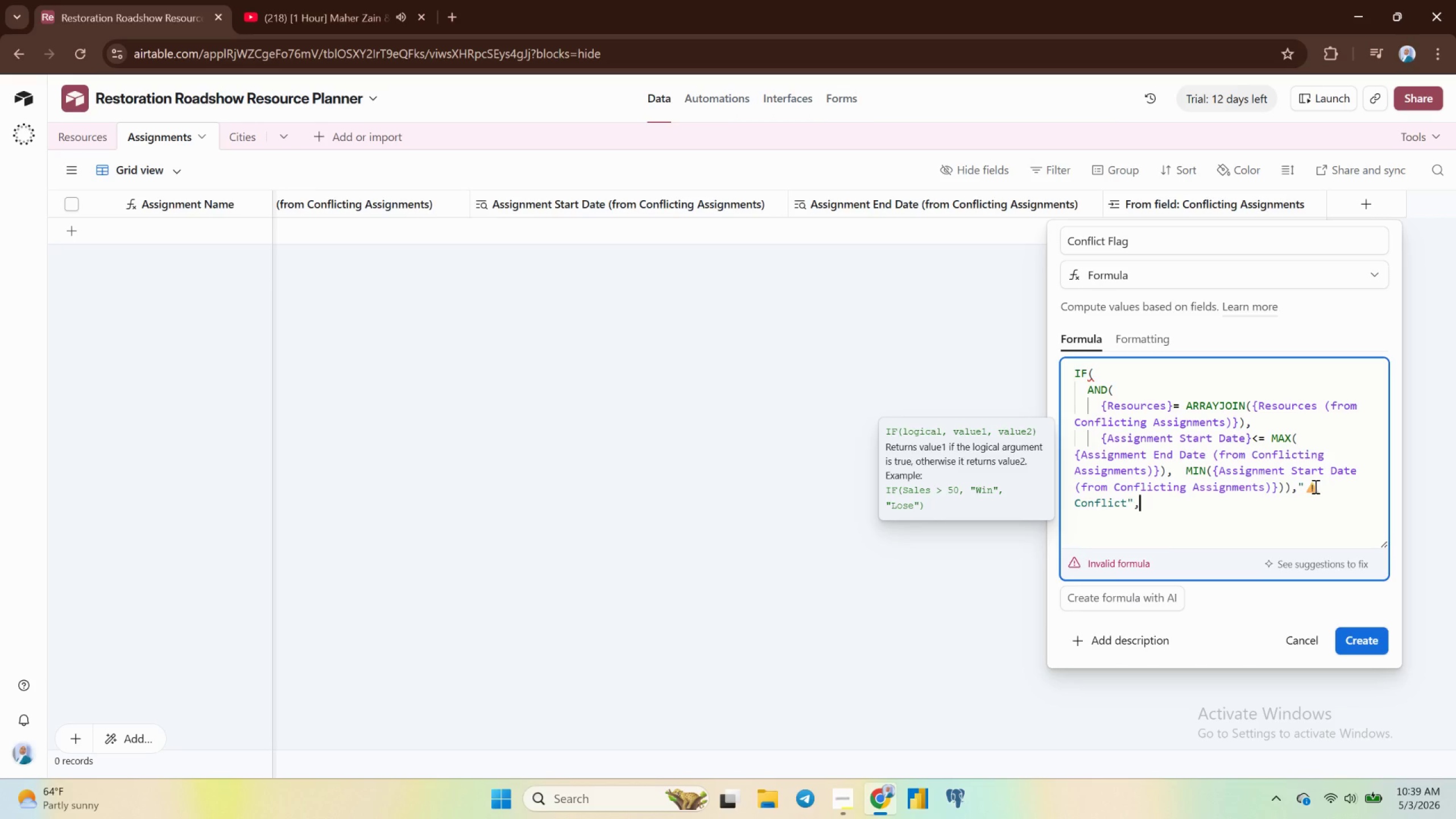 
key(Space)
 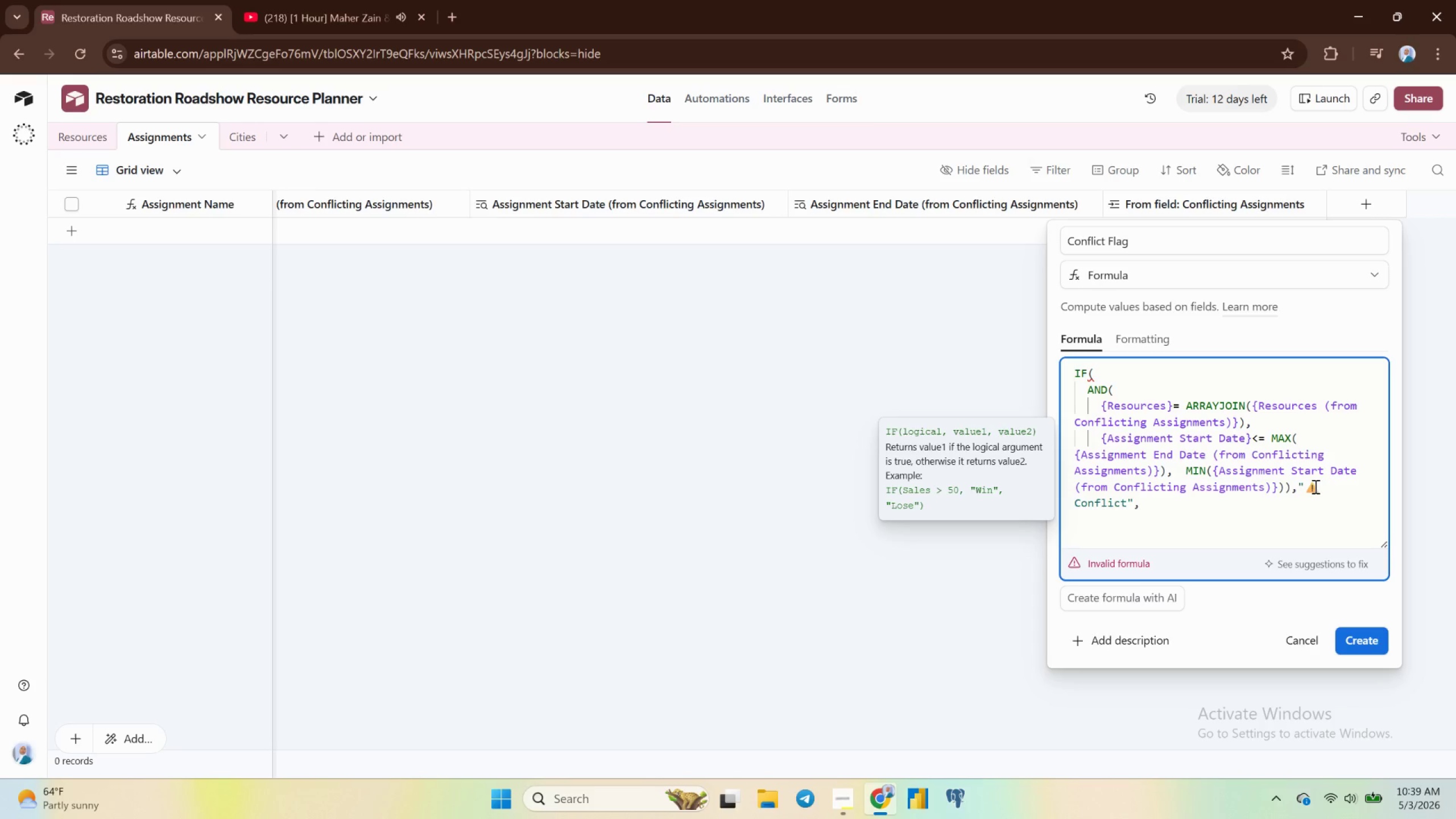 
key(Shift+Quote)
 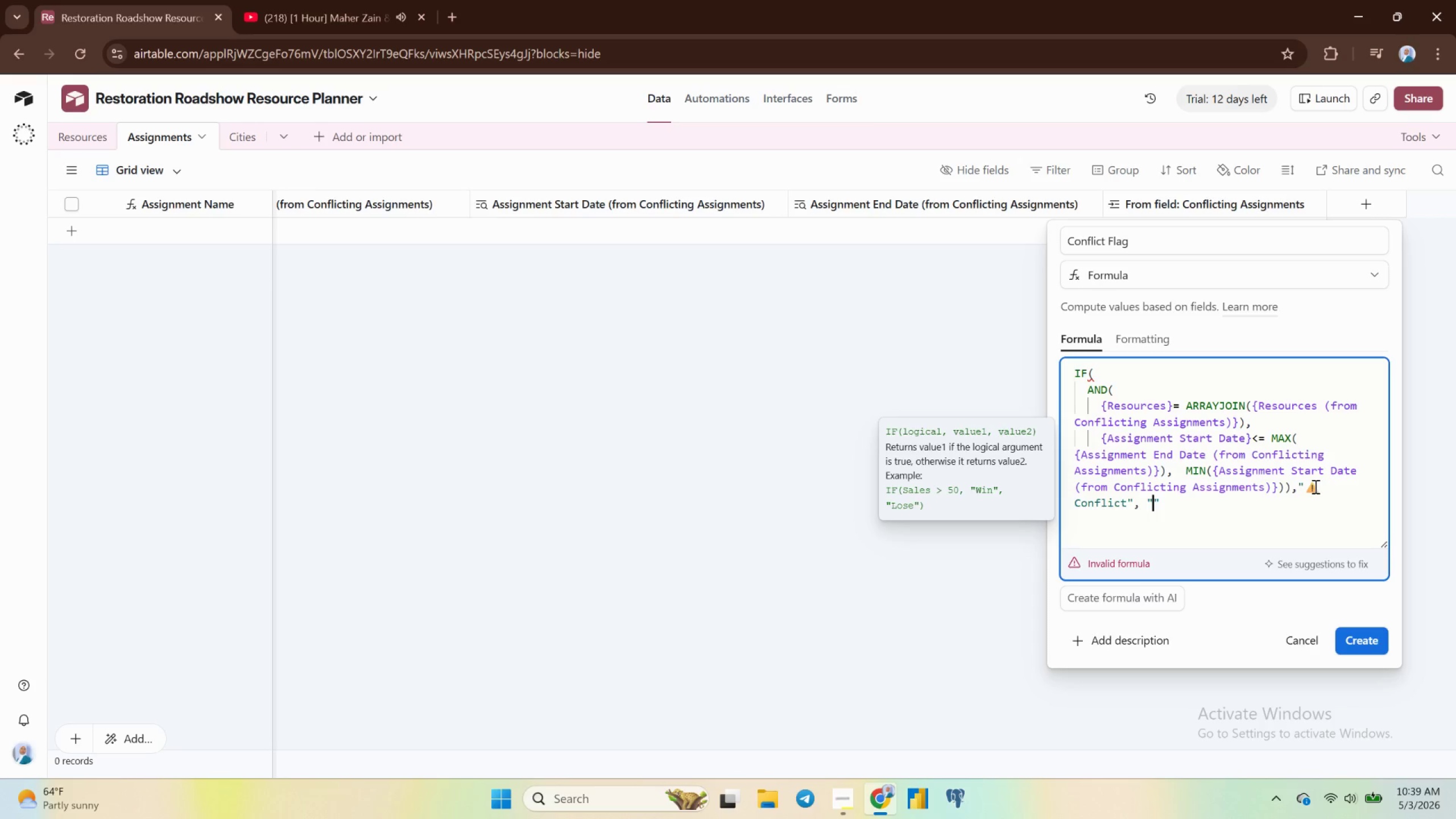 
key(Meta+Period)
 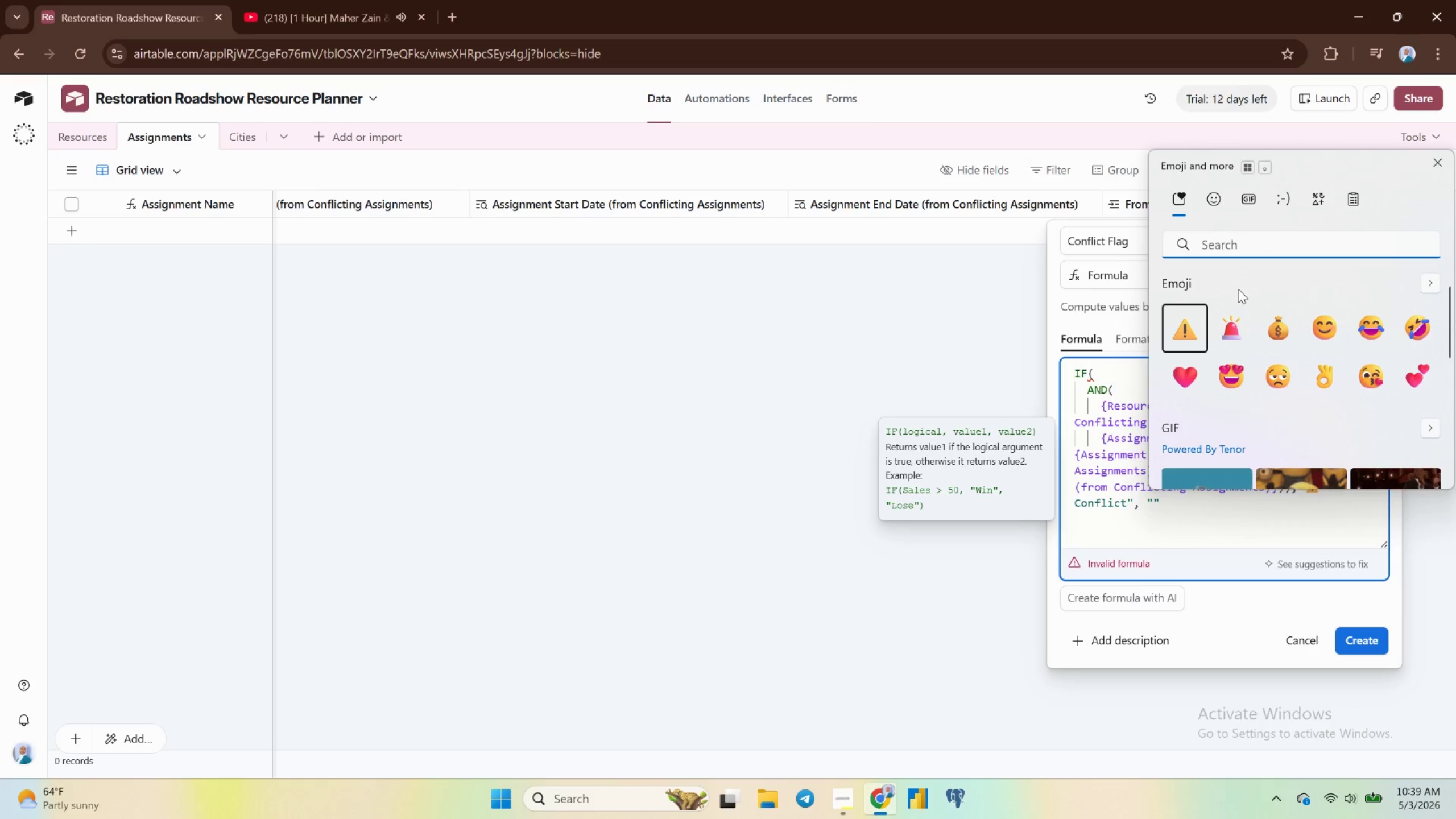 
type(right)
 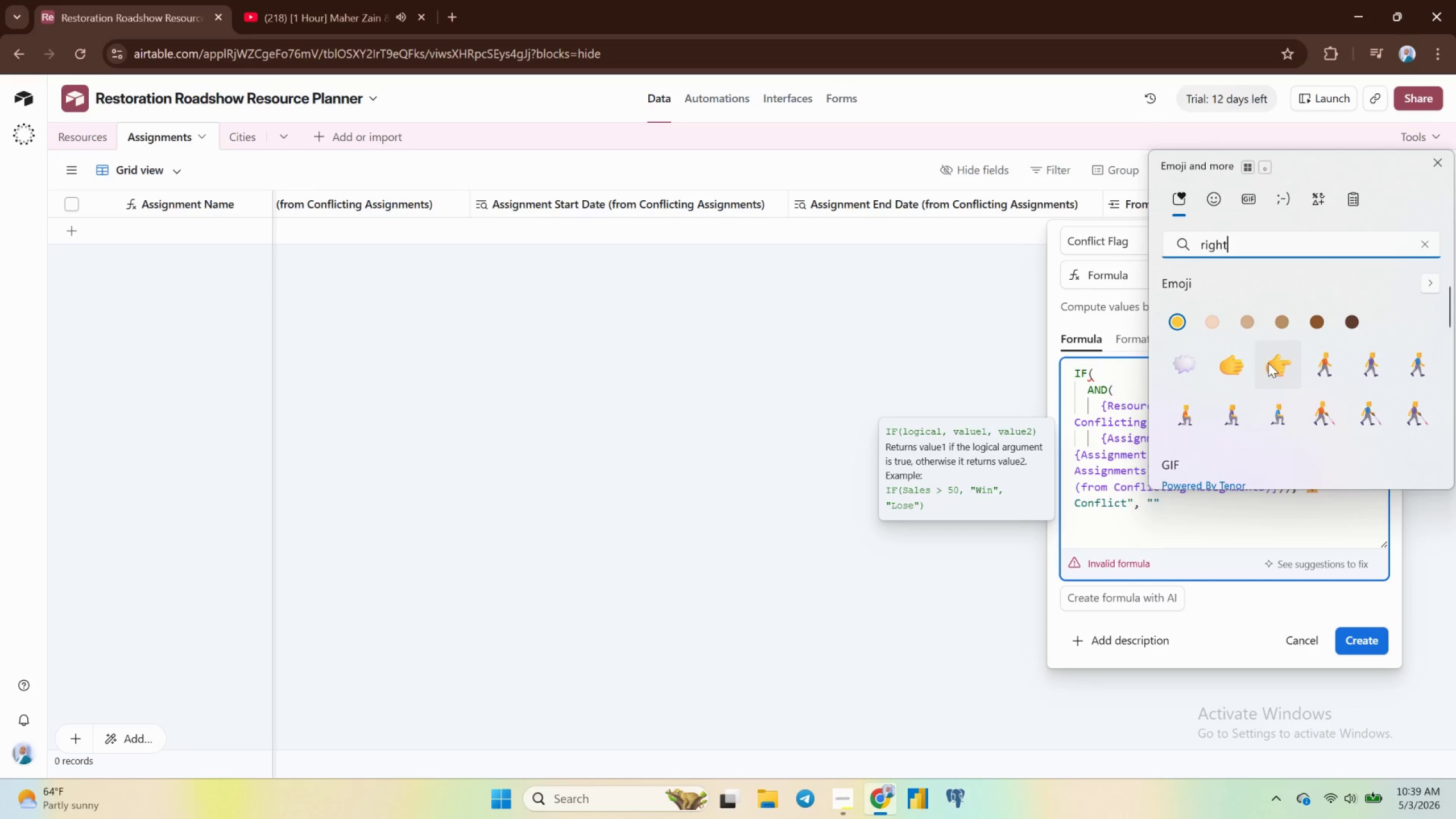 
key(Backspace)
key(Backspace)
key(Backspace)
key(Backspace)
key(Backspace)
type(wrih)
key(Backspace)
key(Backspace)
key(Backspace)
key(Backspace)
type(green)
 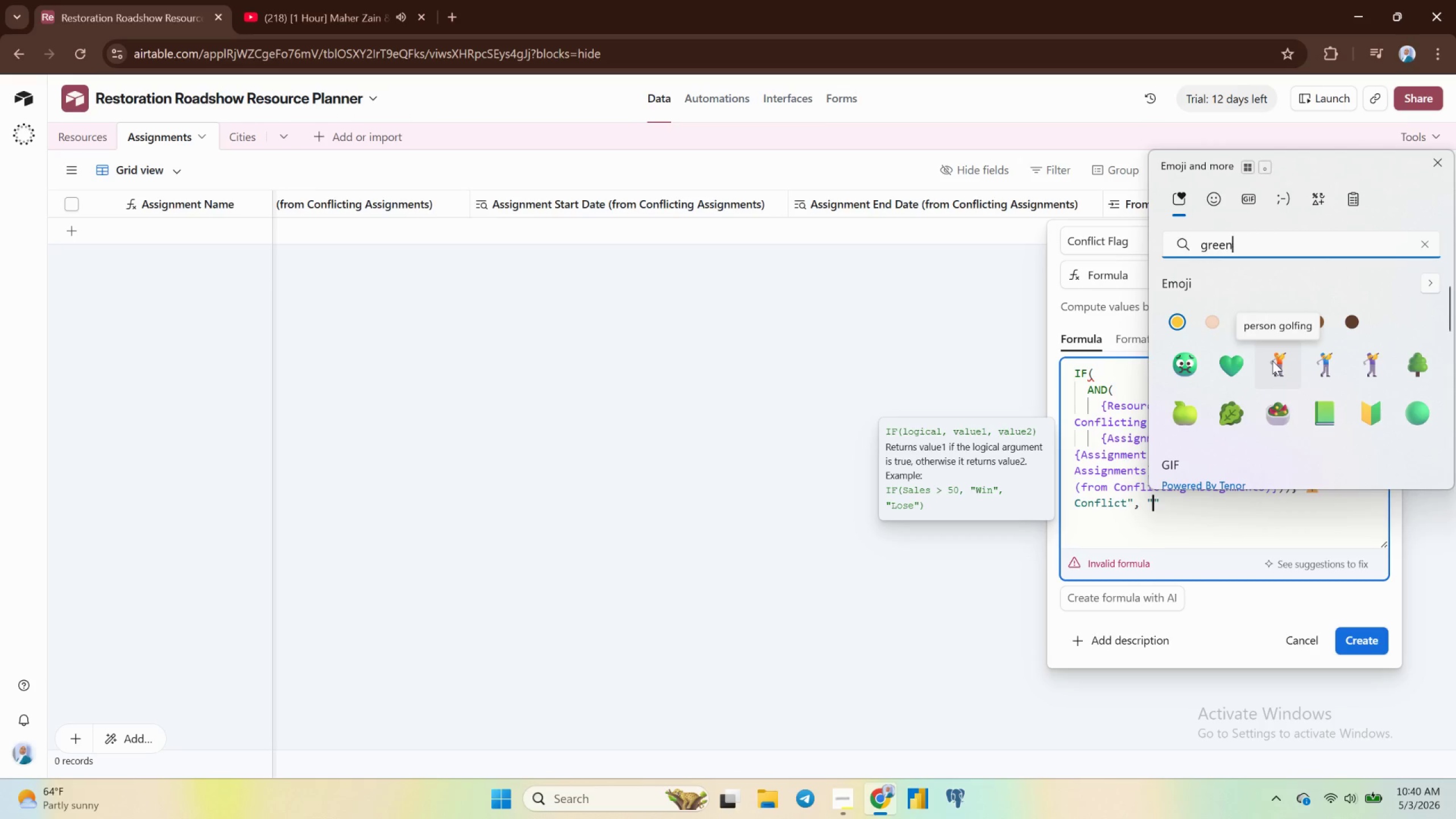 
scroll: coordinate [1262, 358], scroll_direction: none, amount: 0.0
 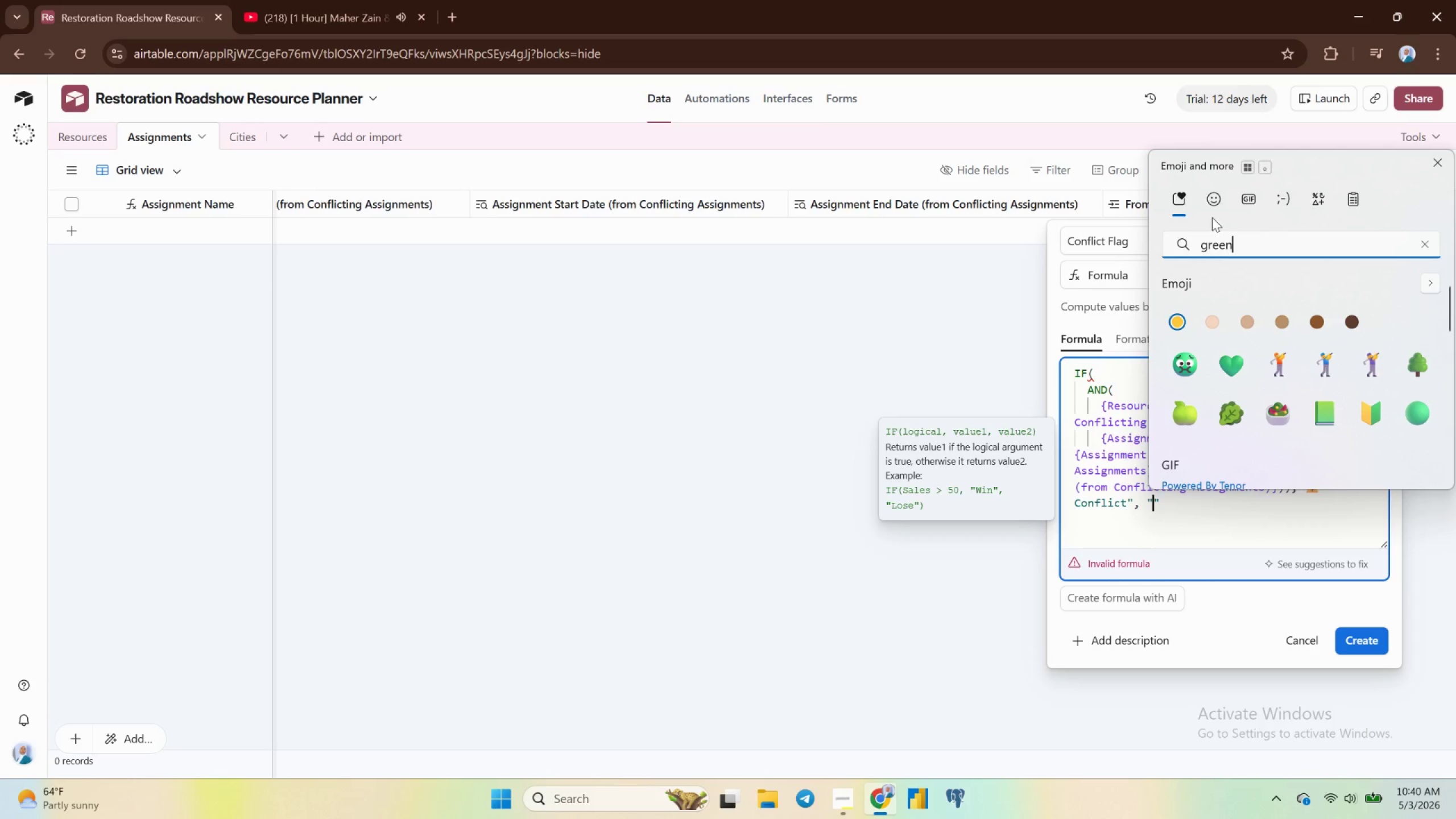 
left_click([1212, 193])
 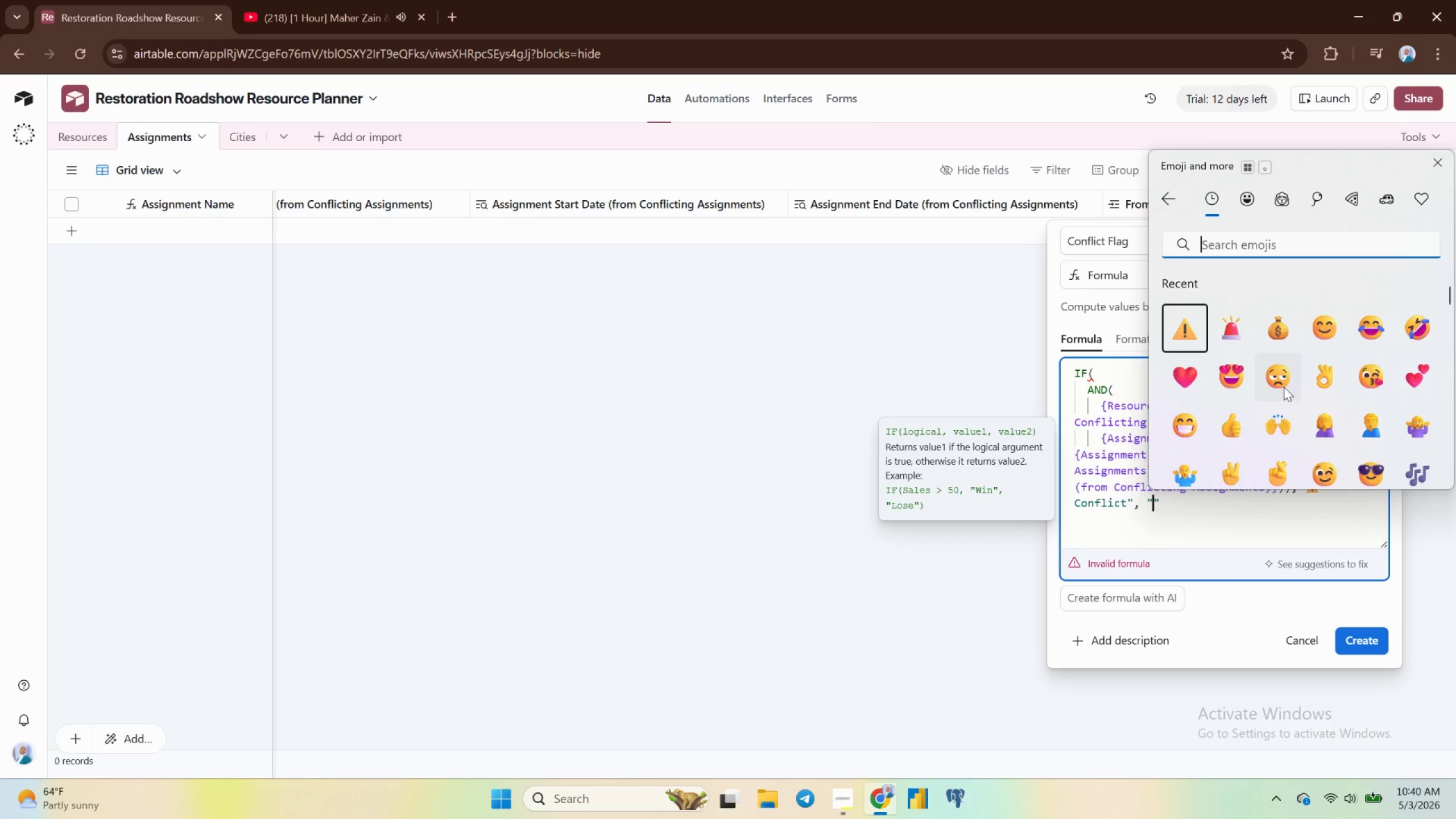 
scroll: coordinate [1286, 404], scroll_direction: down, amount: 165.0
 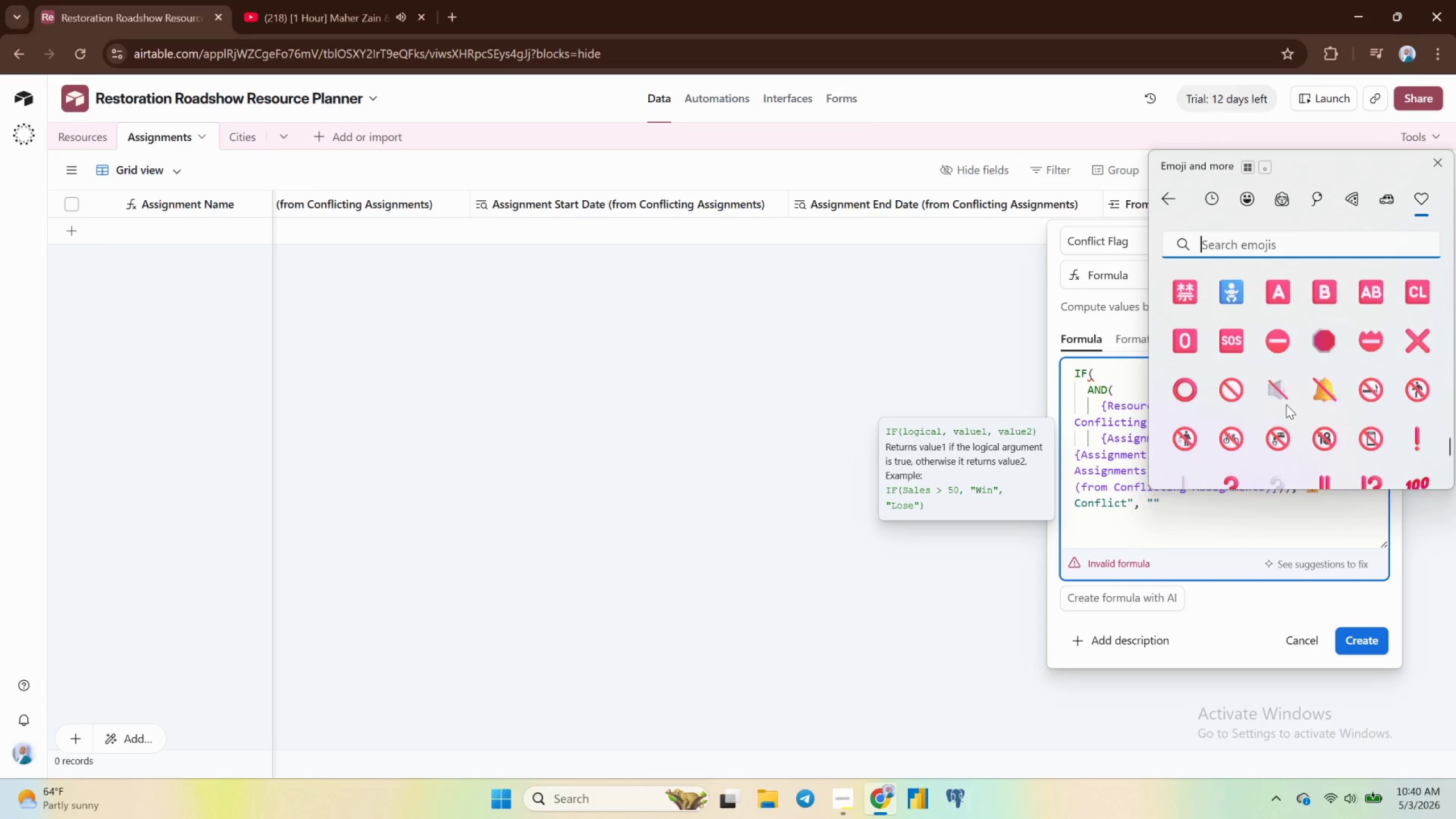 
left_click([1375, 365])
 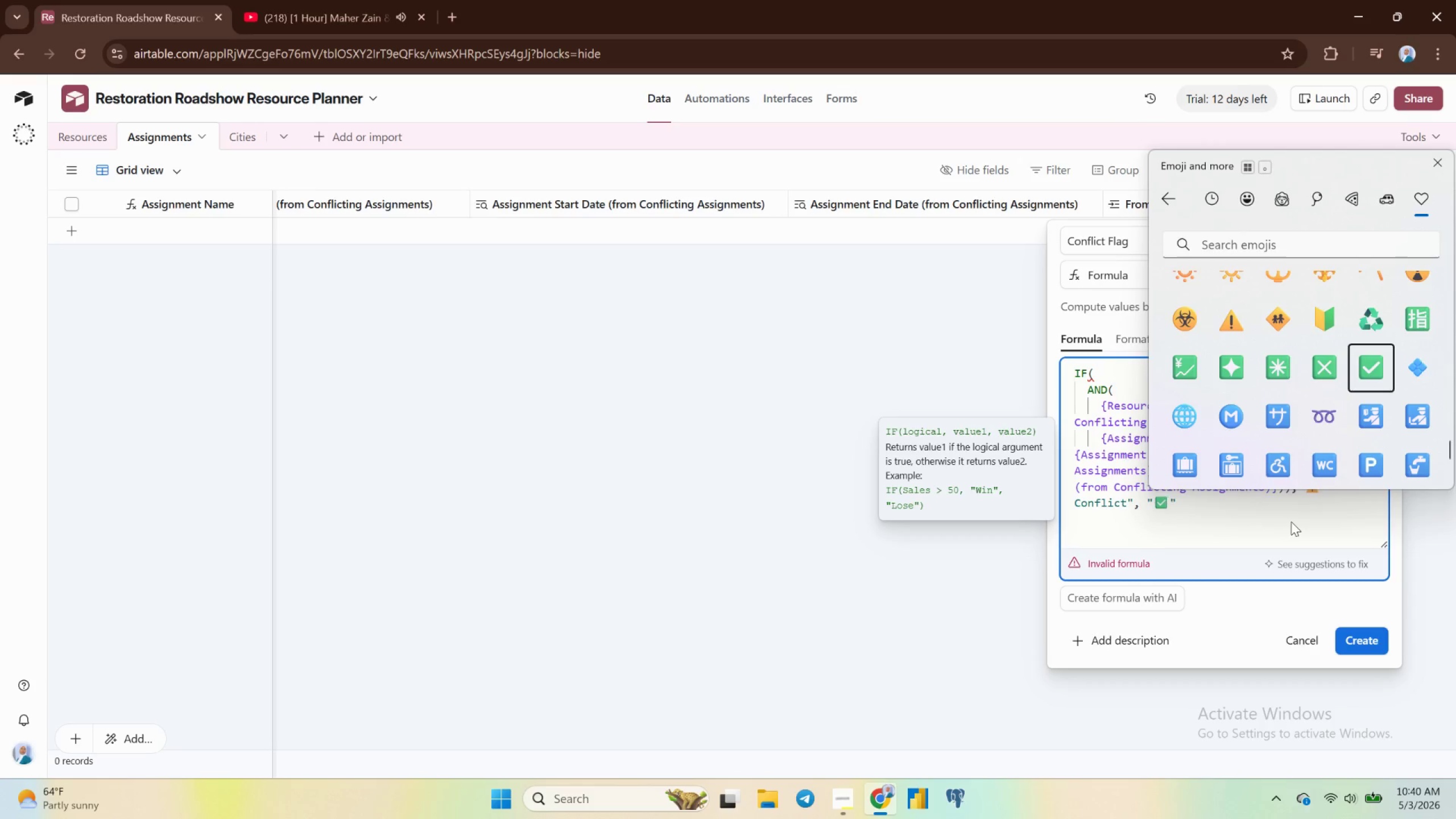 
key(Space)
 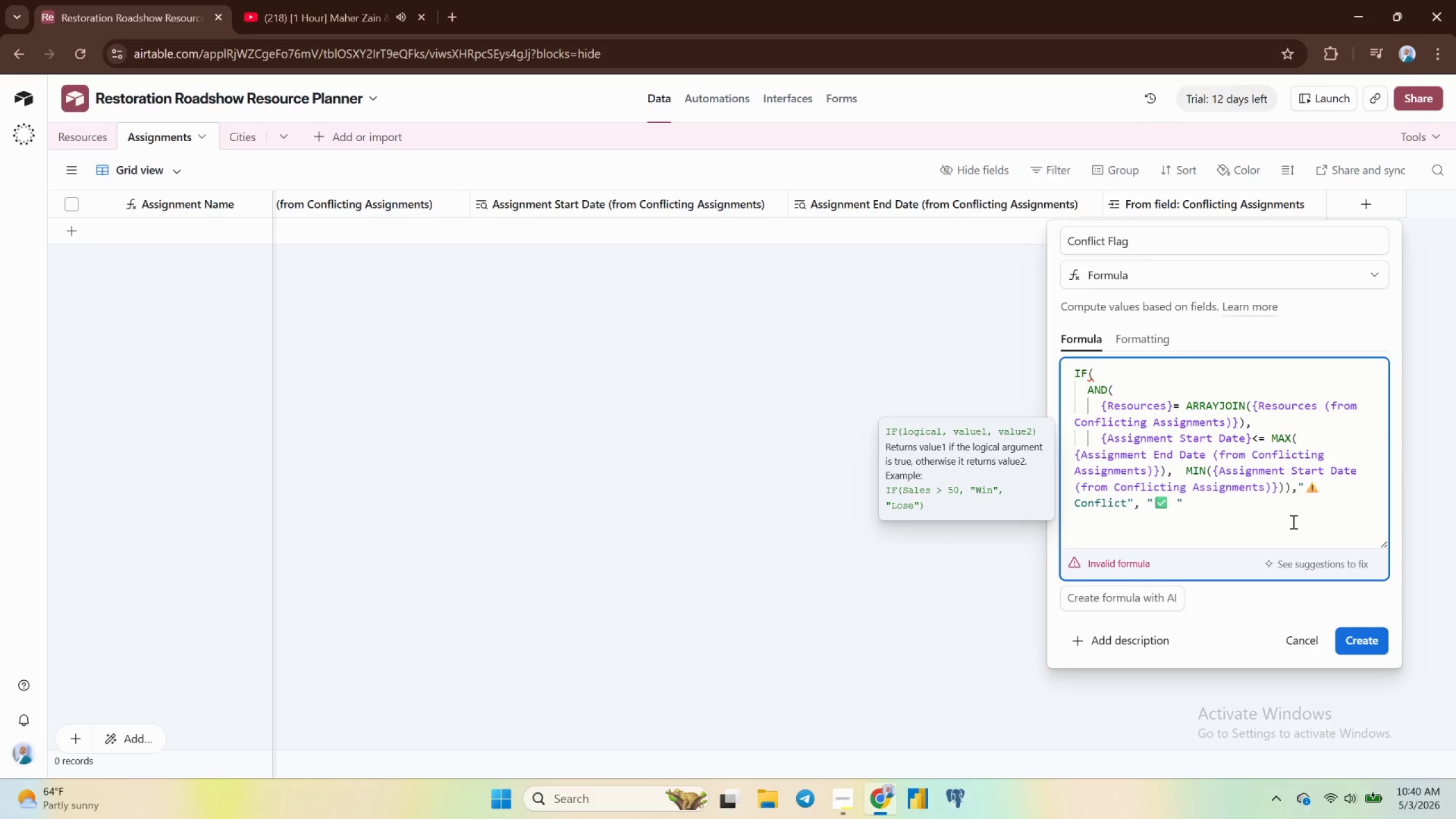 
key(CapsLock)
 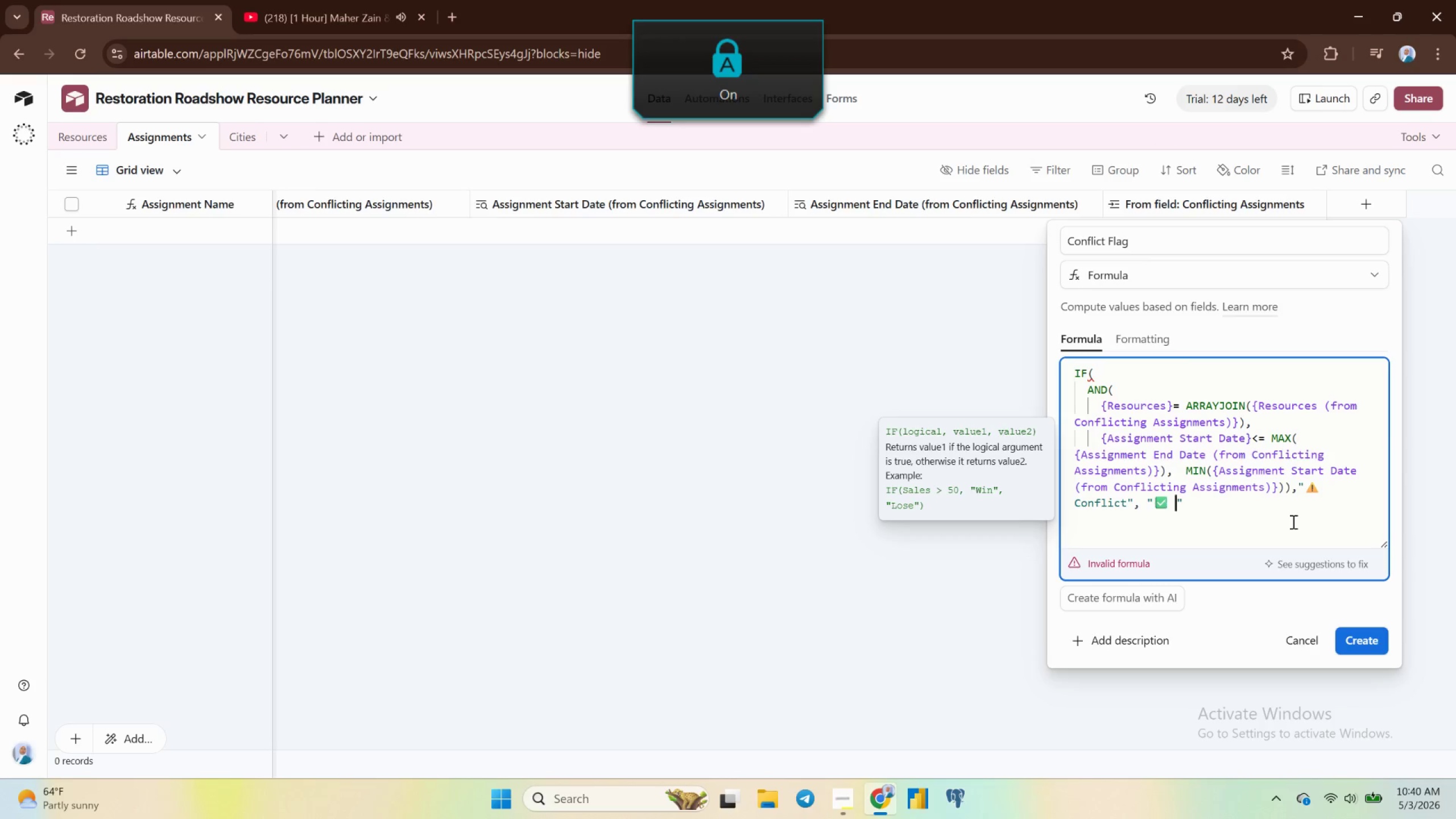 
key(O)
 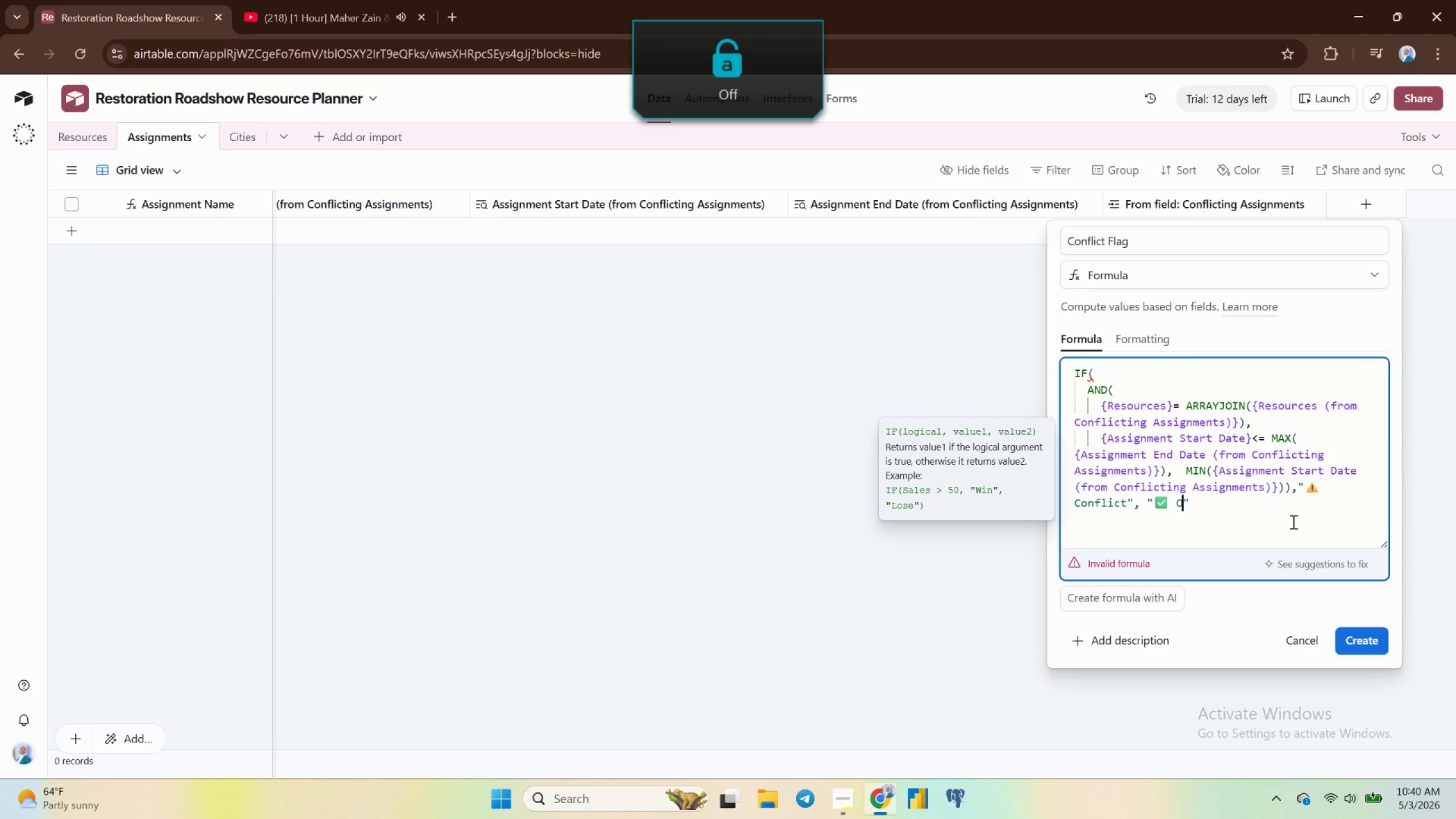 
key(CapsLock)
 